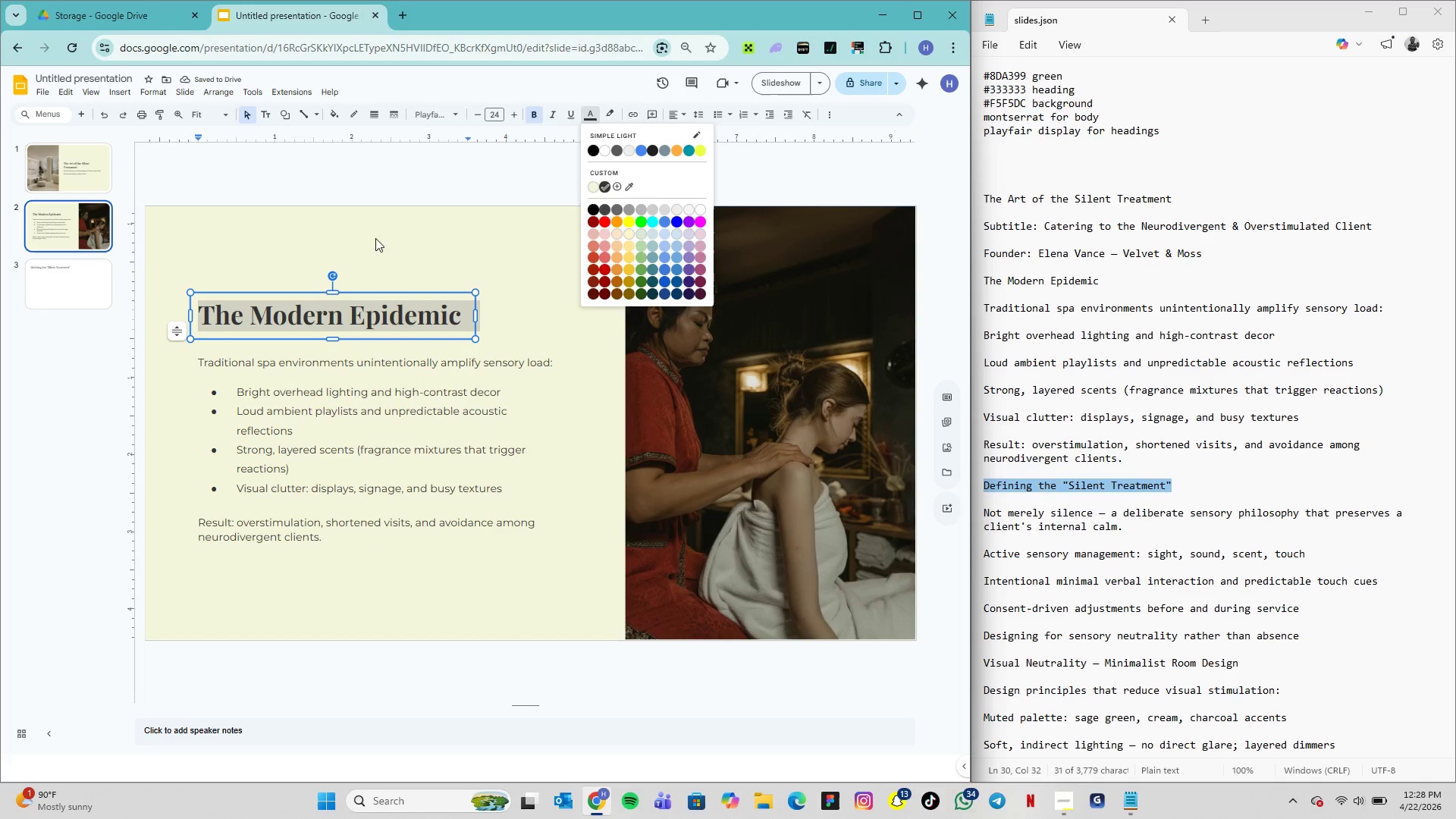 
left_click([337, 244])
 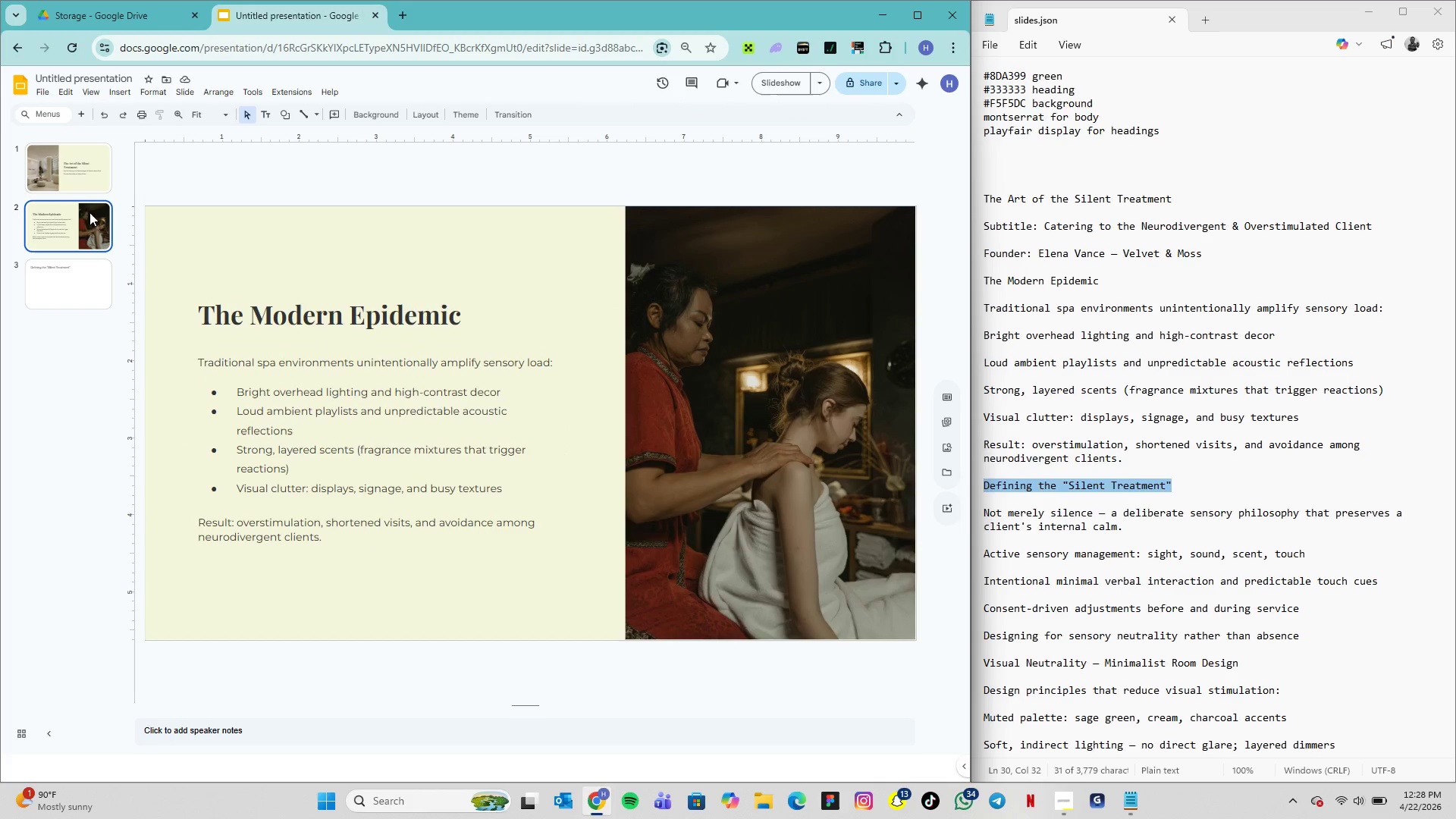 
left_click([89, 182])
 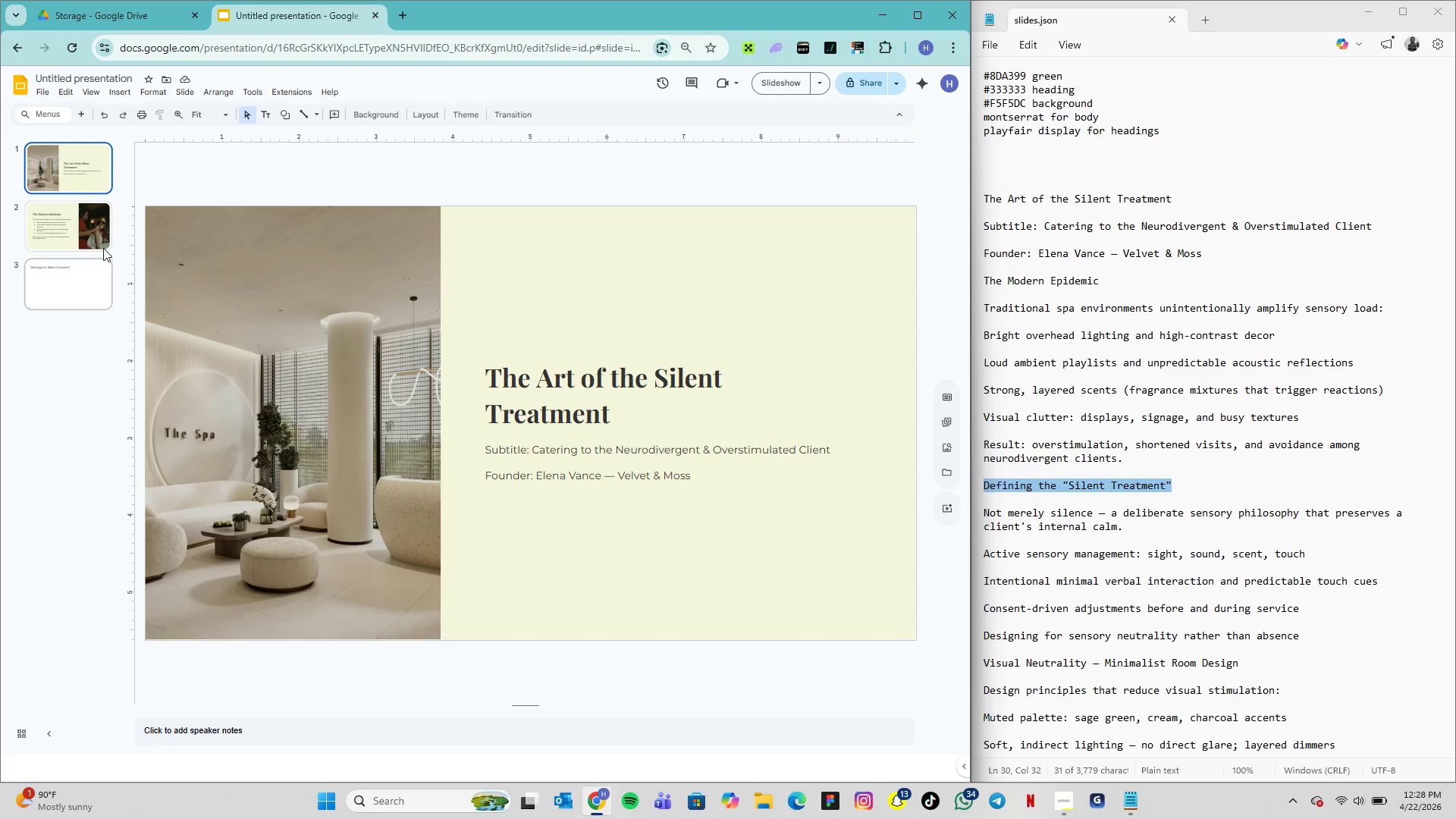 
left_click([99, 233])
 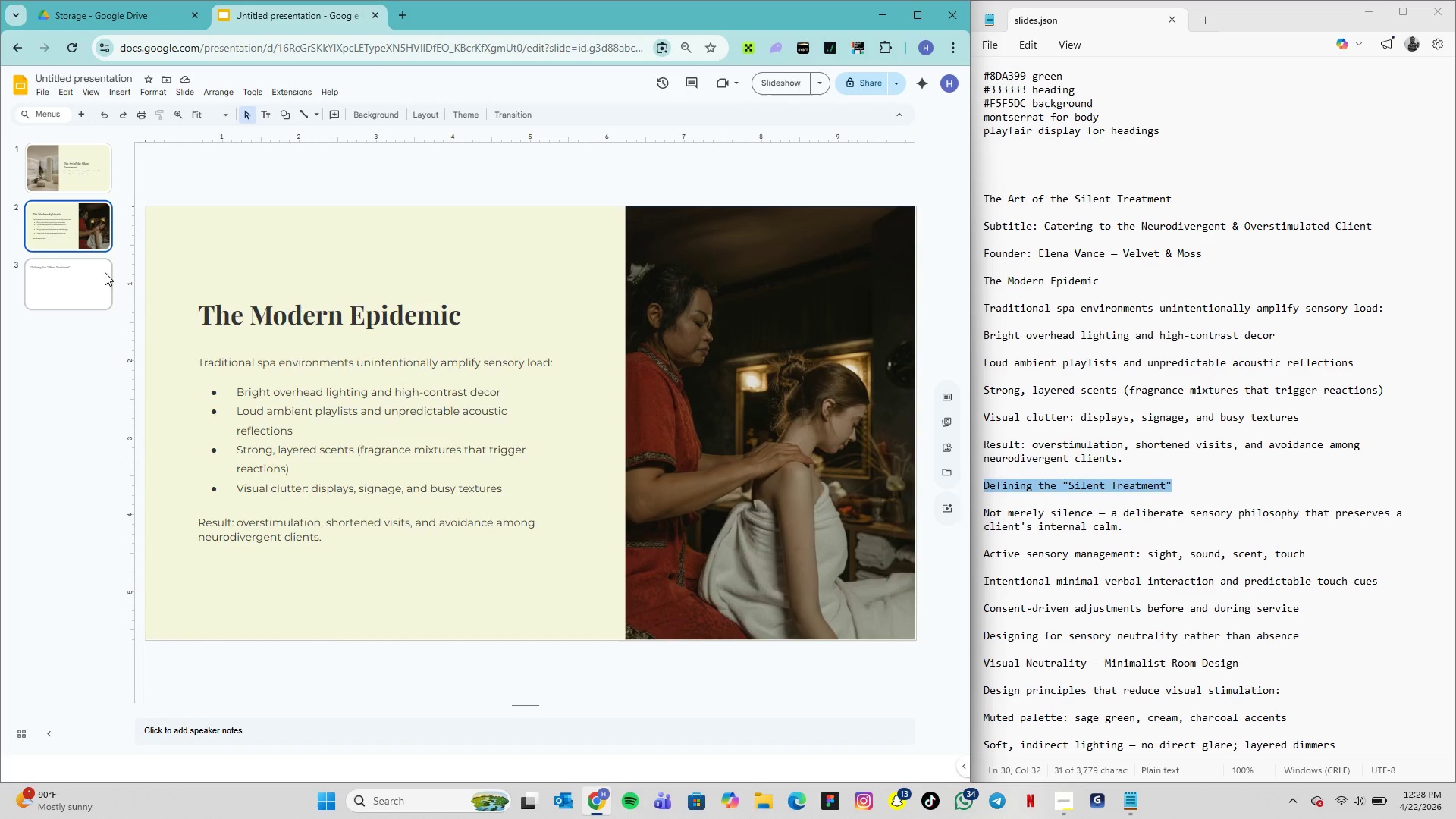 
left_click([104, 281])
 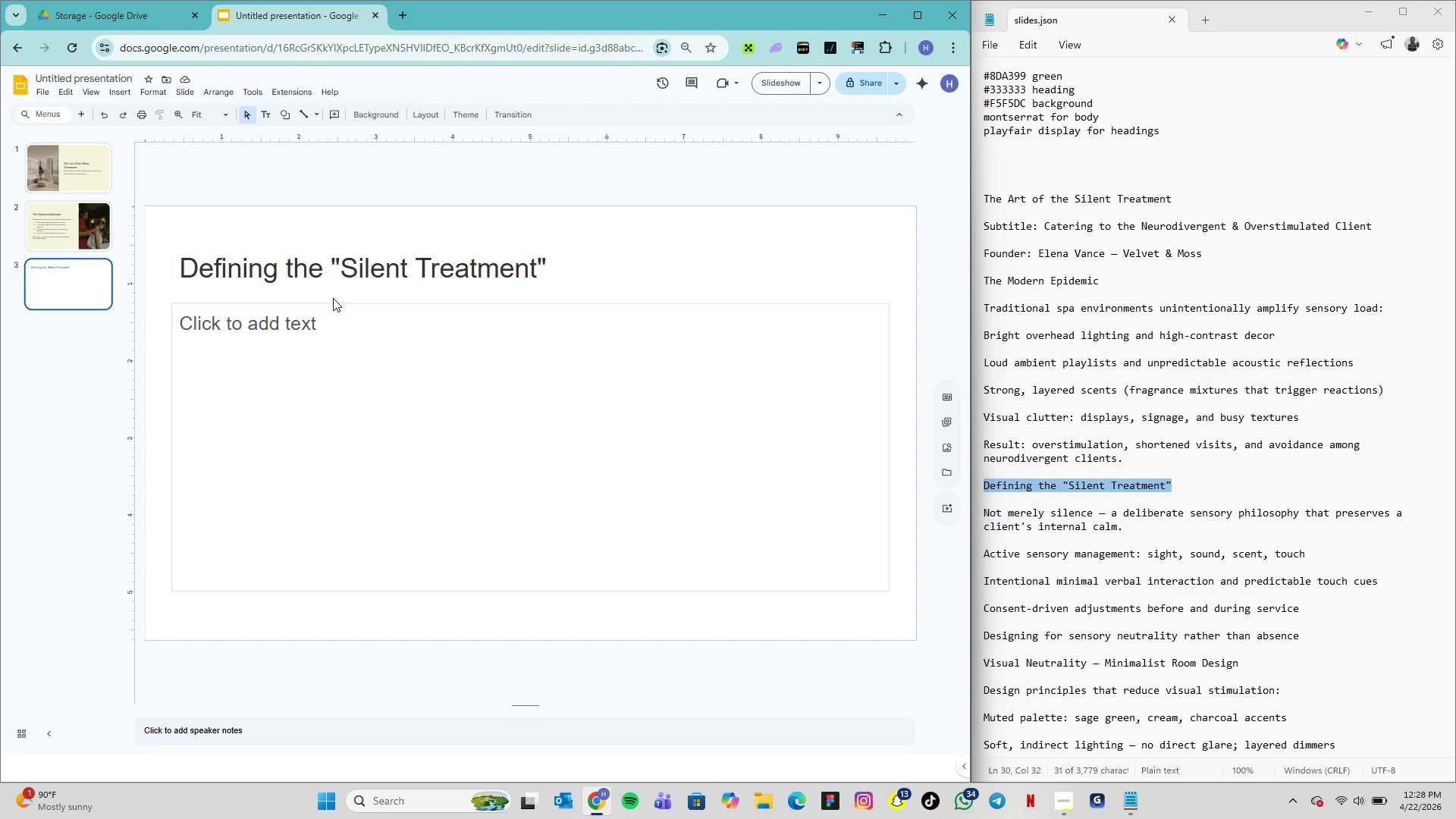 
wait(18.03)
 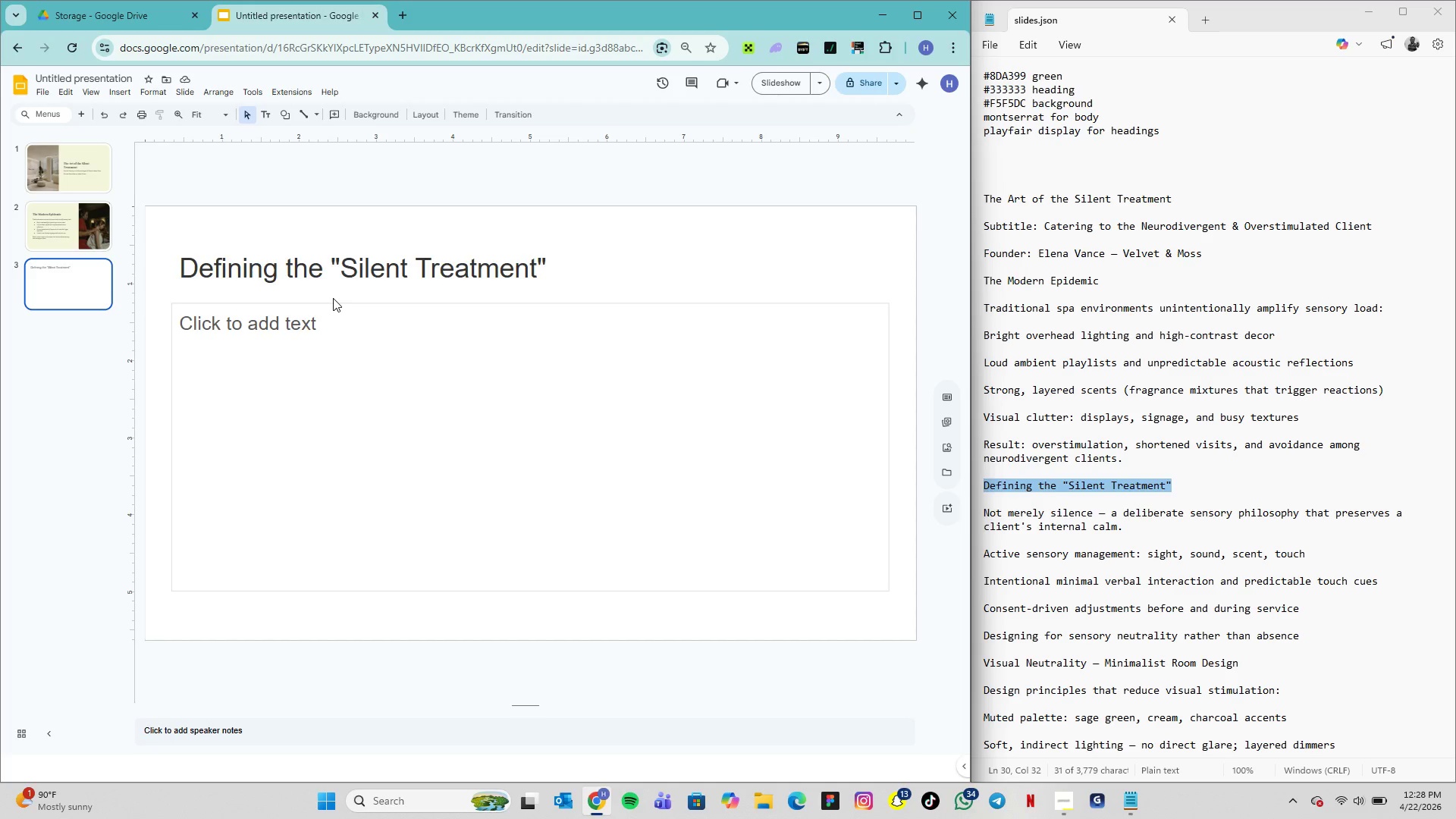 
left_click([376, 290])
 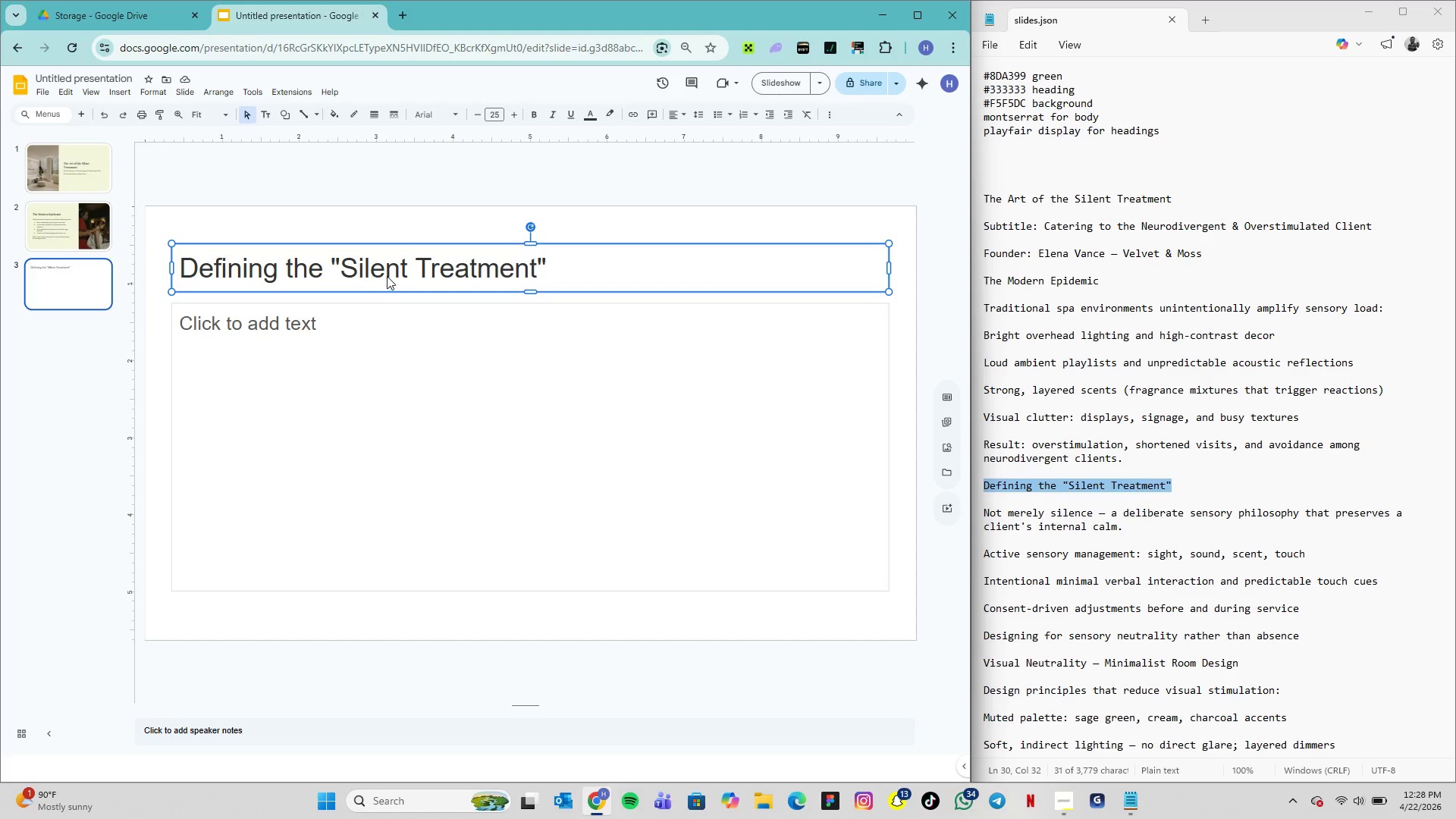 
double_click([387, 276])
 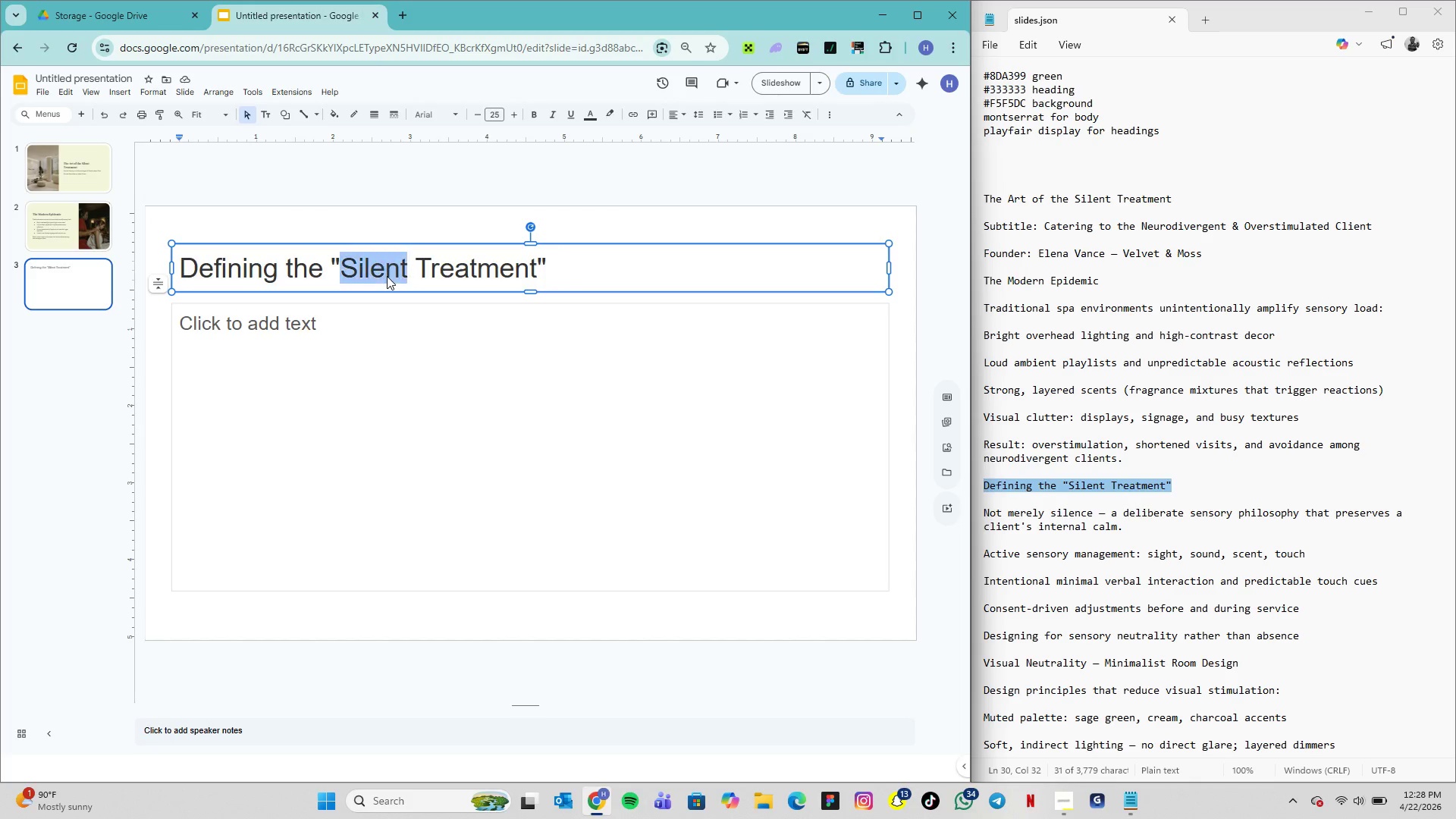 
triple_click([387, 276])
 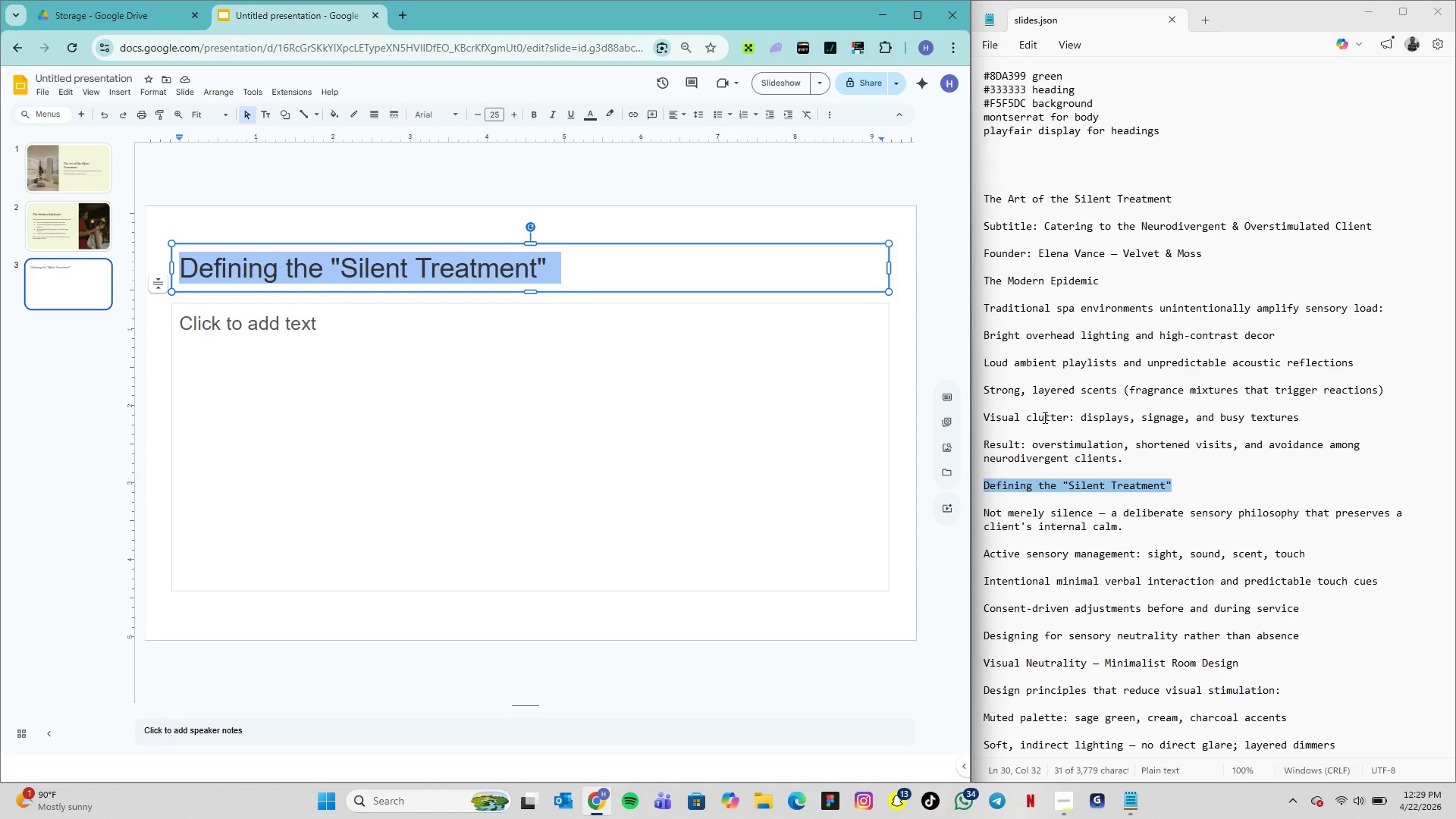 
wait(14.91)
 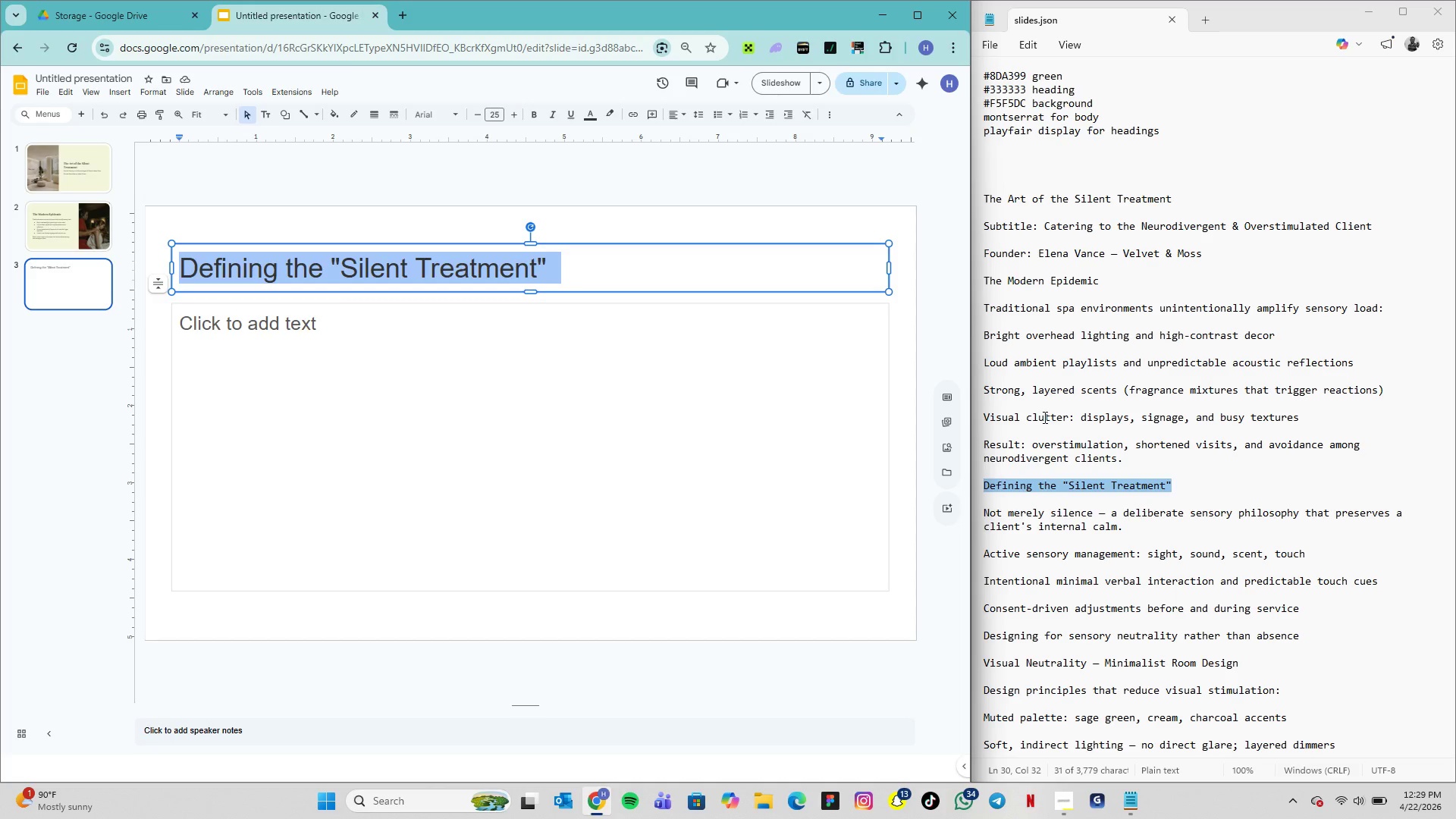 
left_click([422, 114])
 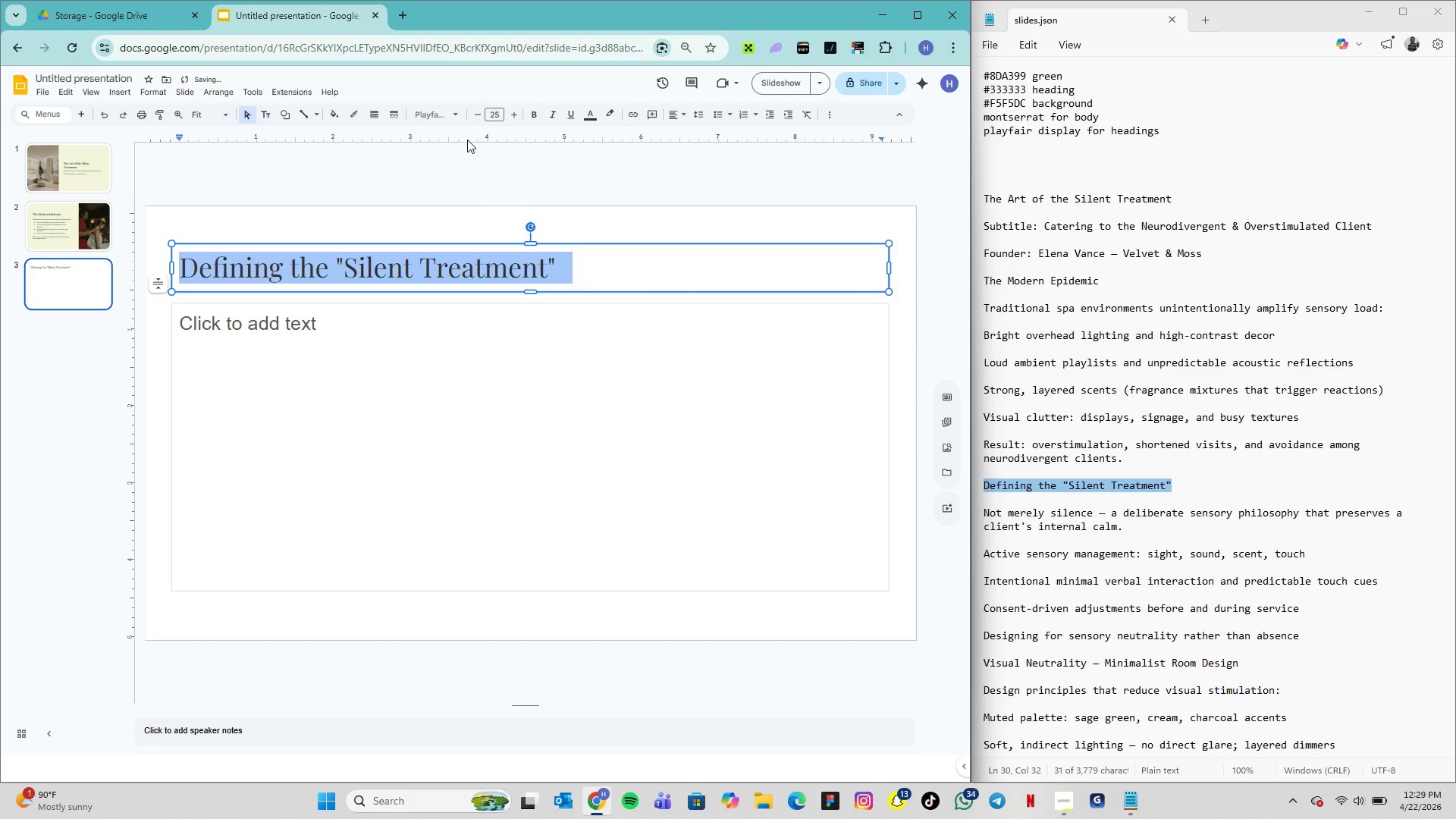 
left_click([497, 115])
 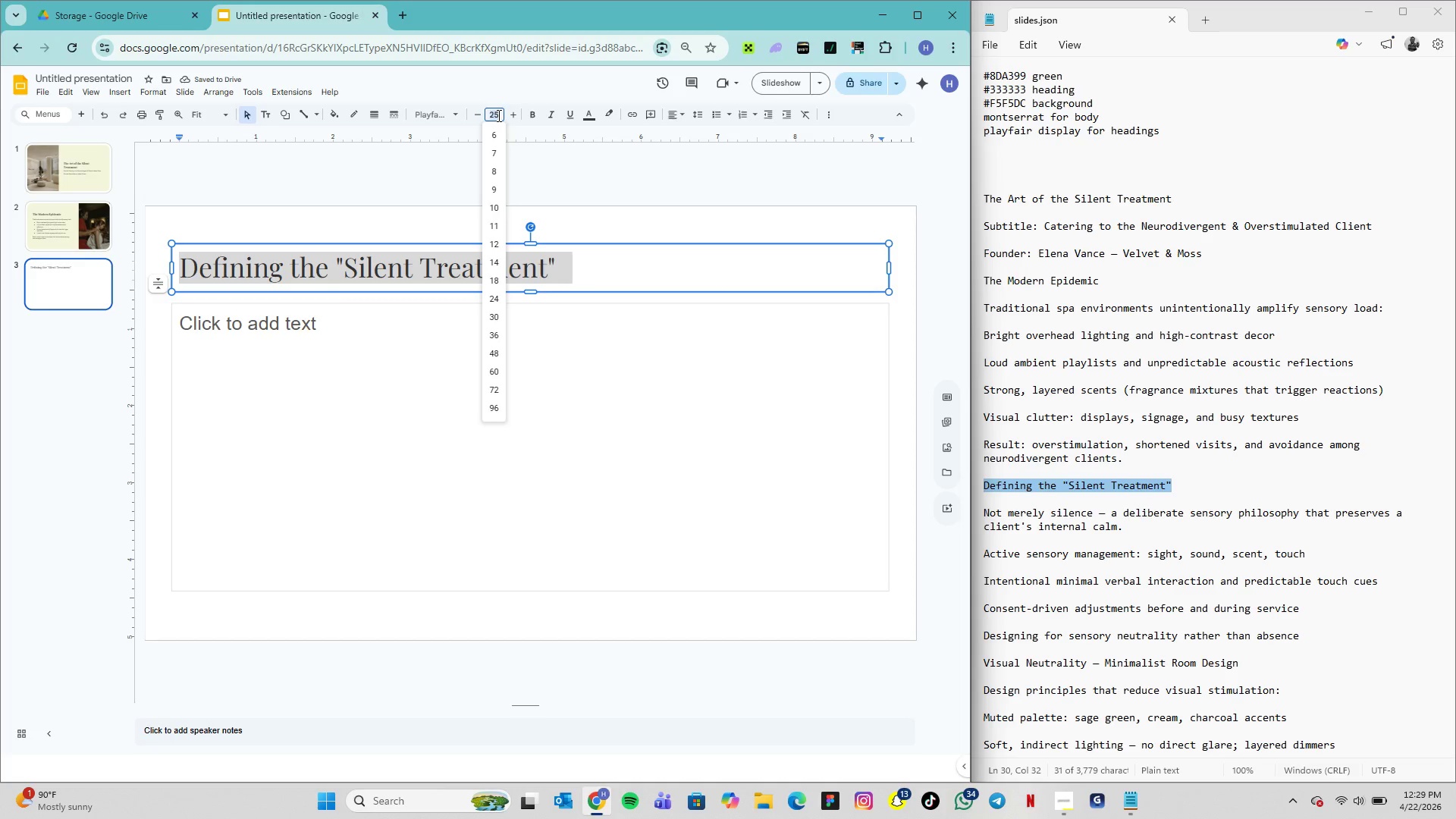 
type(24)
 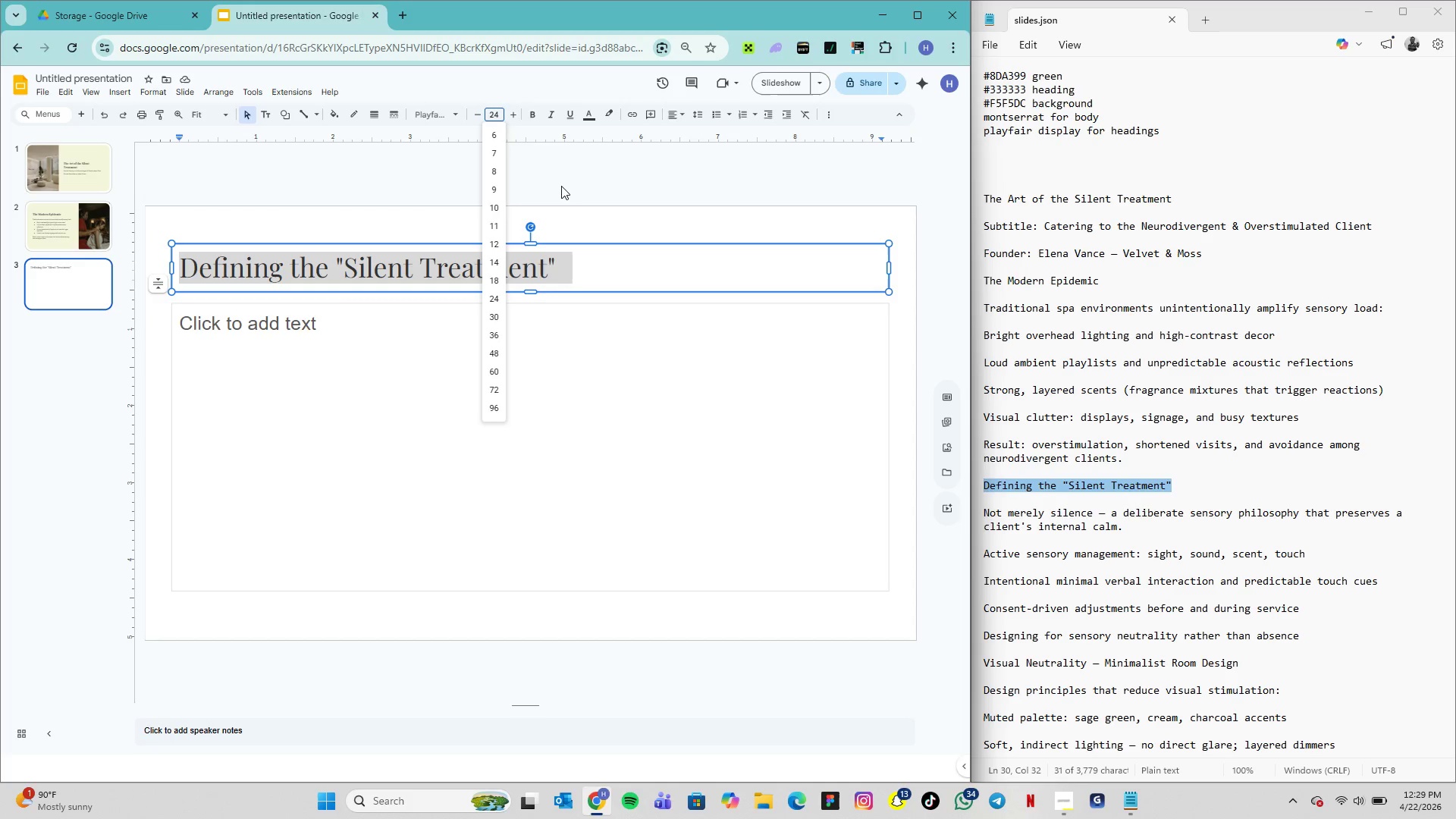 
left_click([595, 259])
 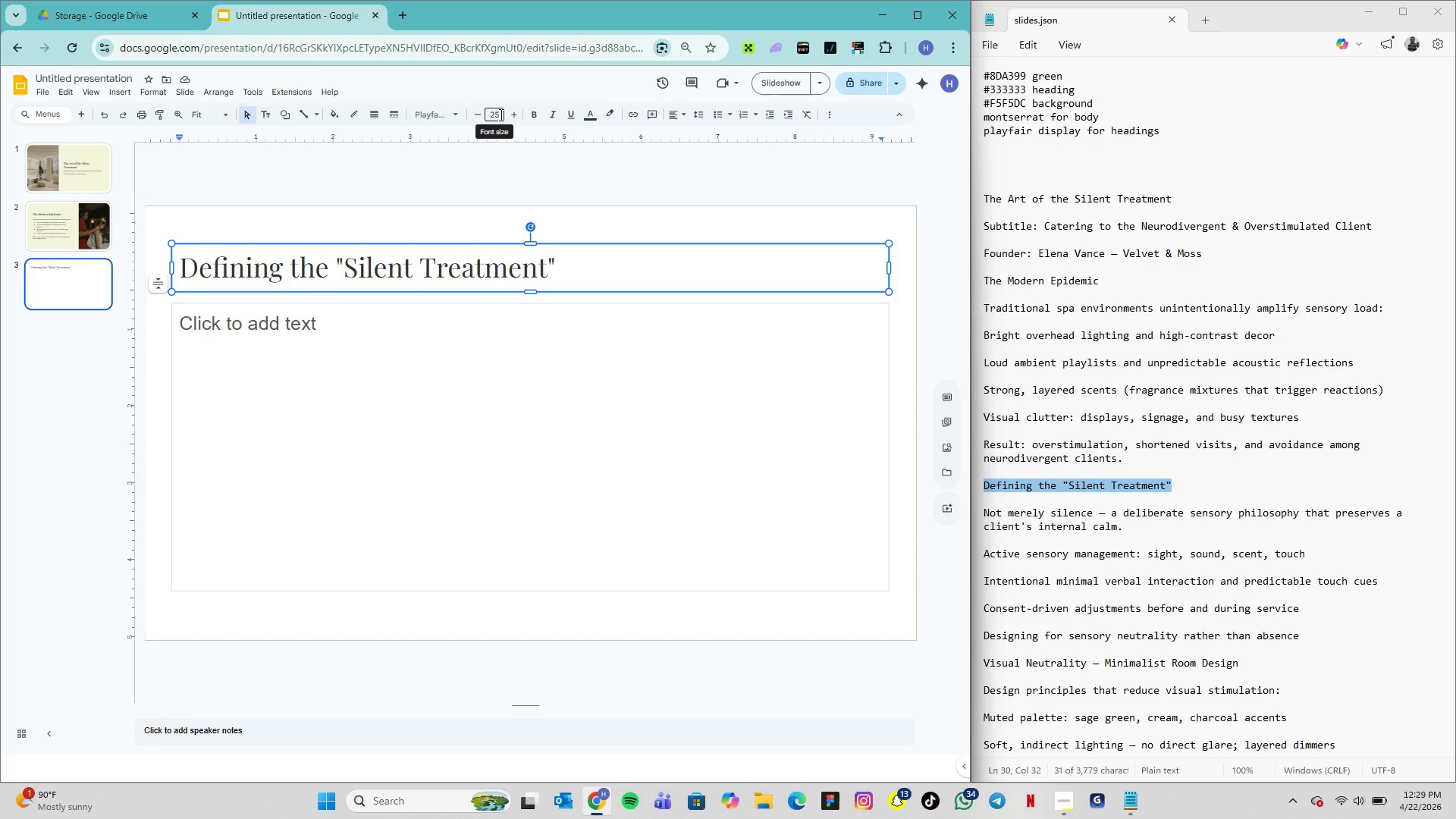 
double_click([499, 115])
 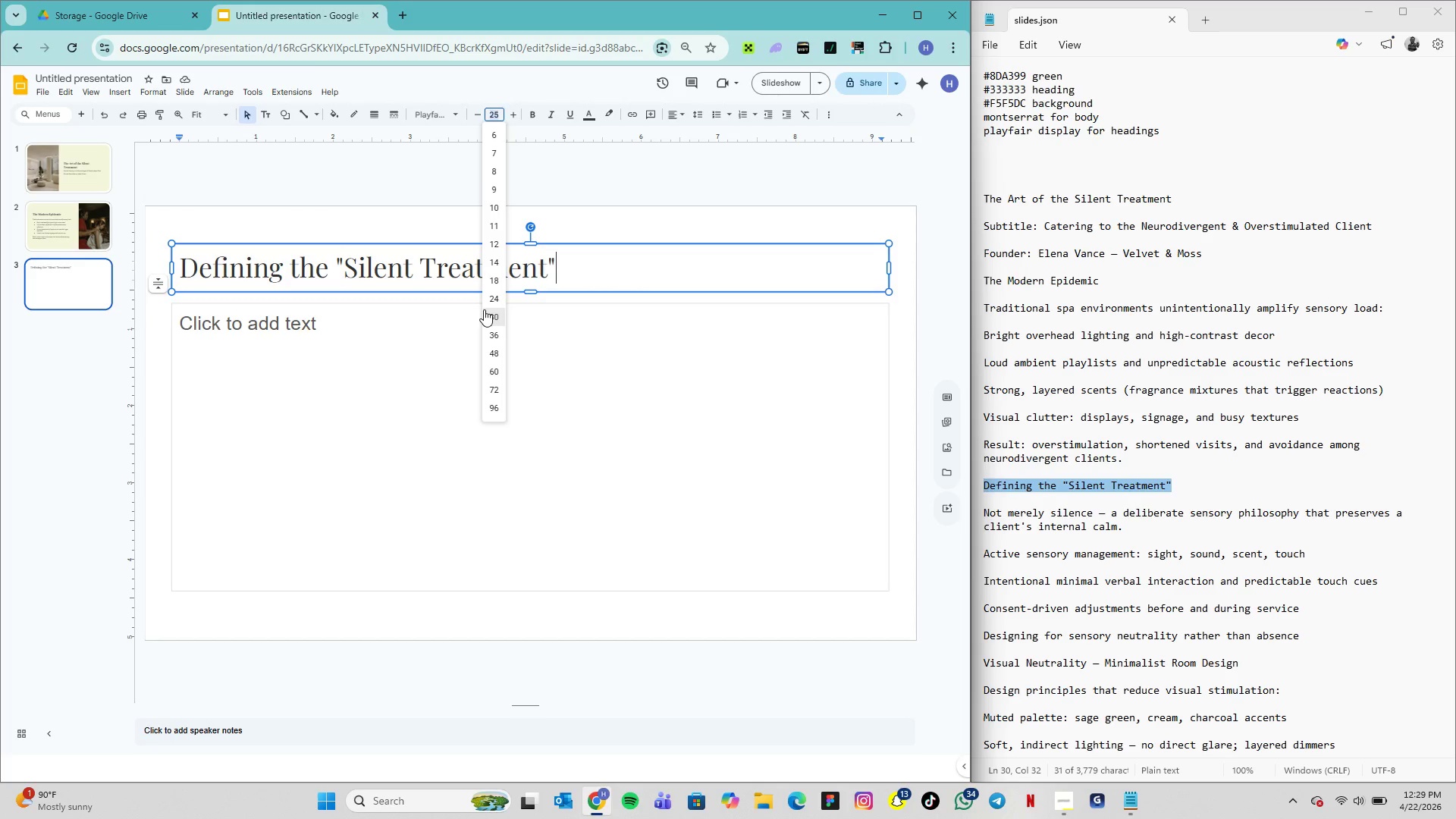 
left_click([494, 293])
 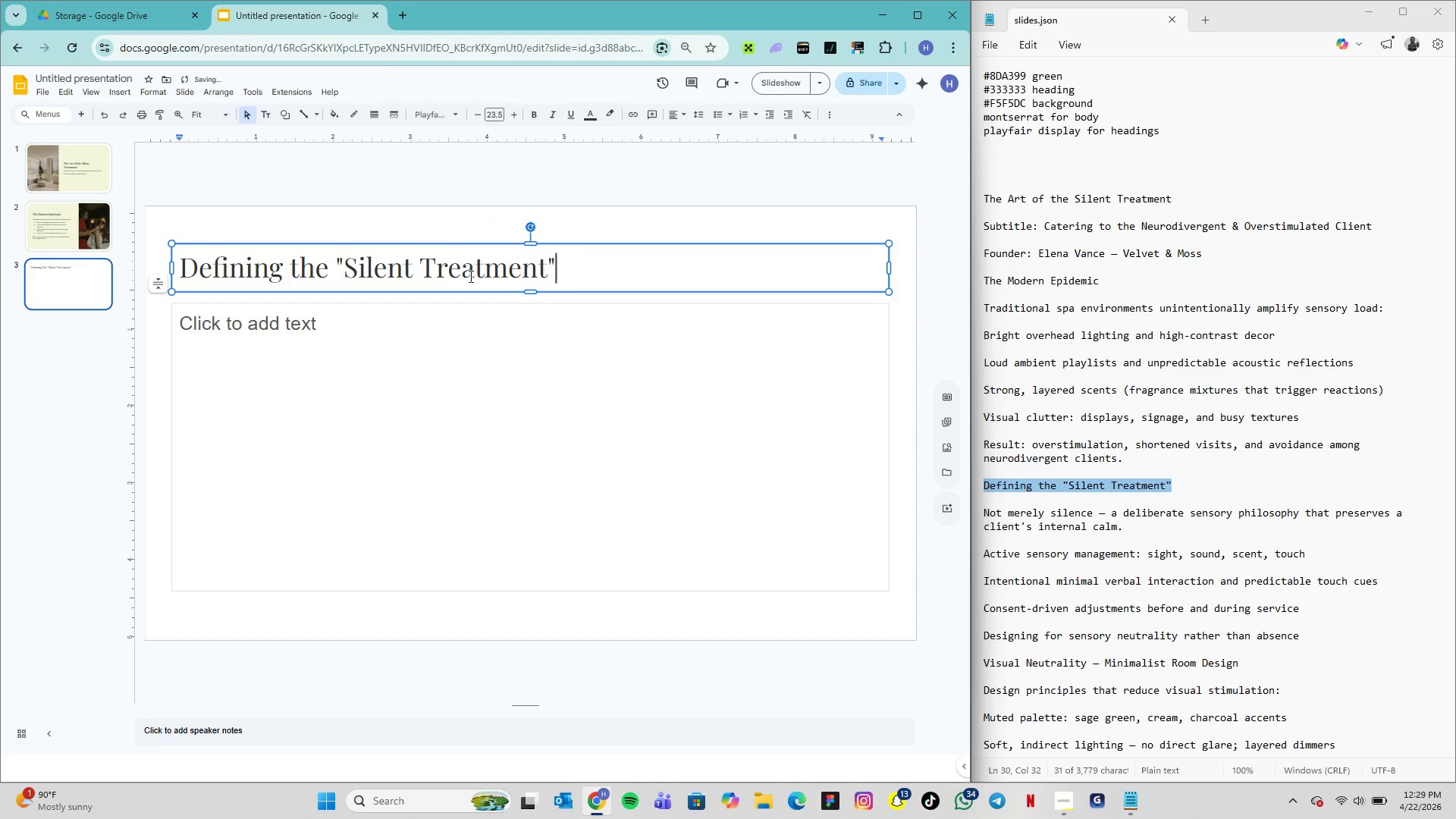 
double_click([471, 276])
 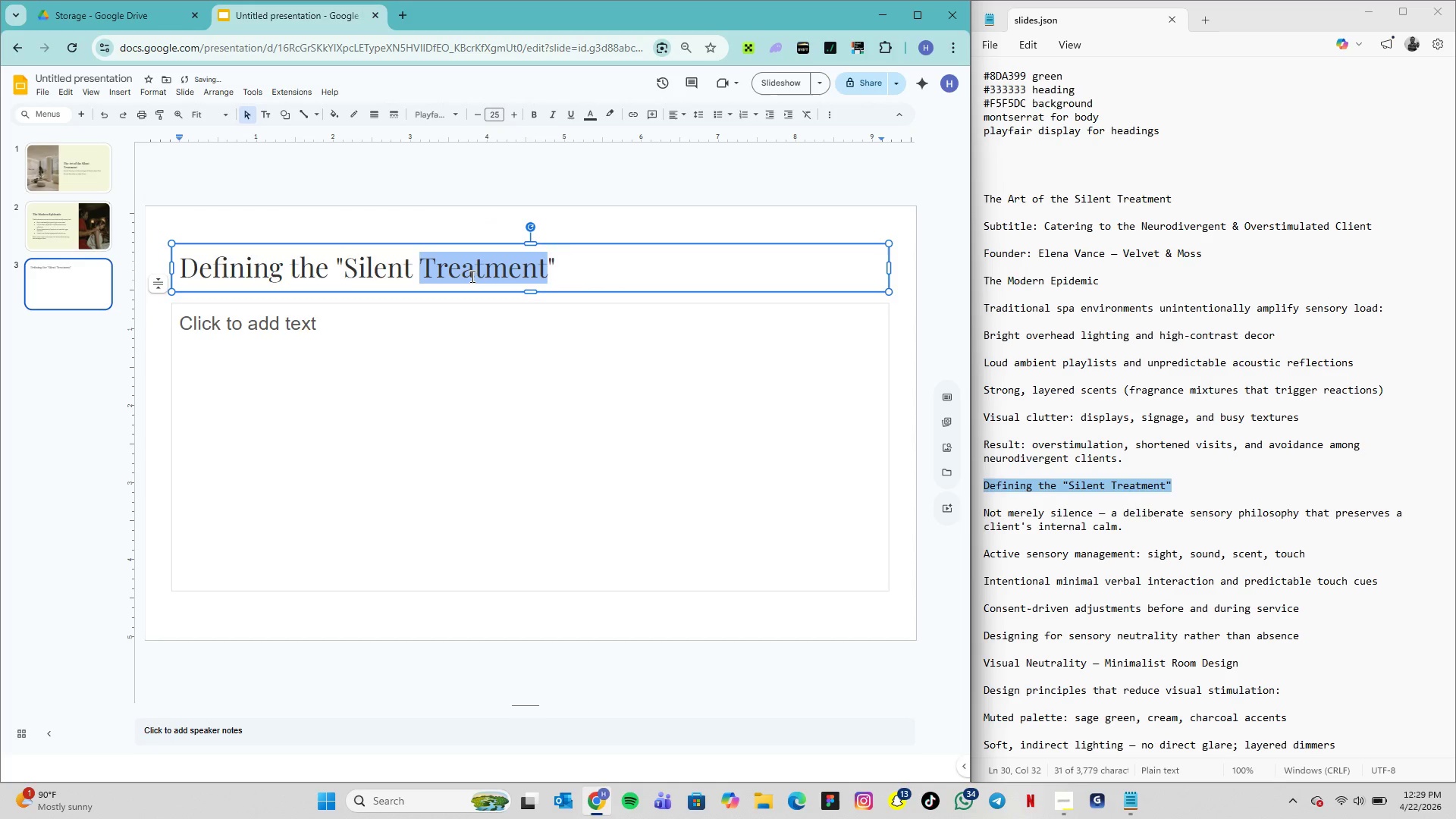 
triple_click([471, 276])
 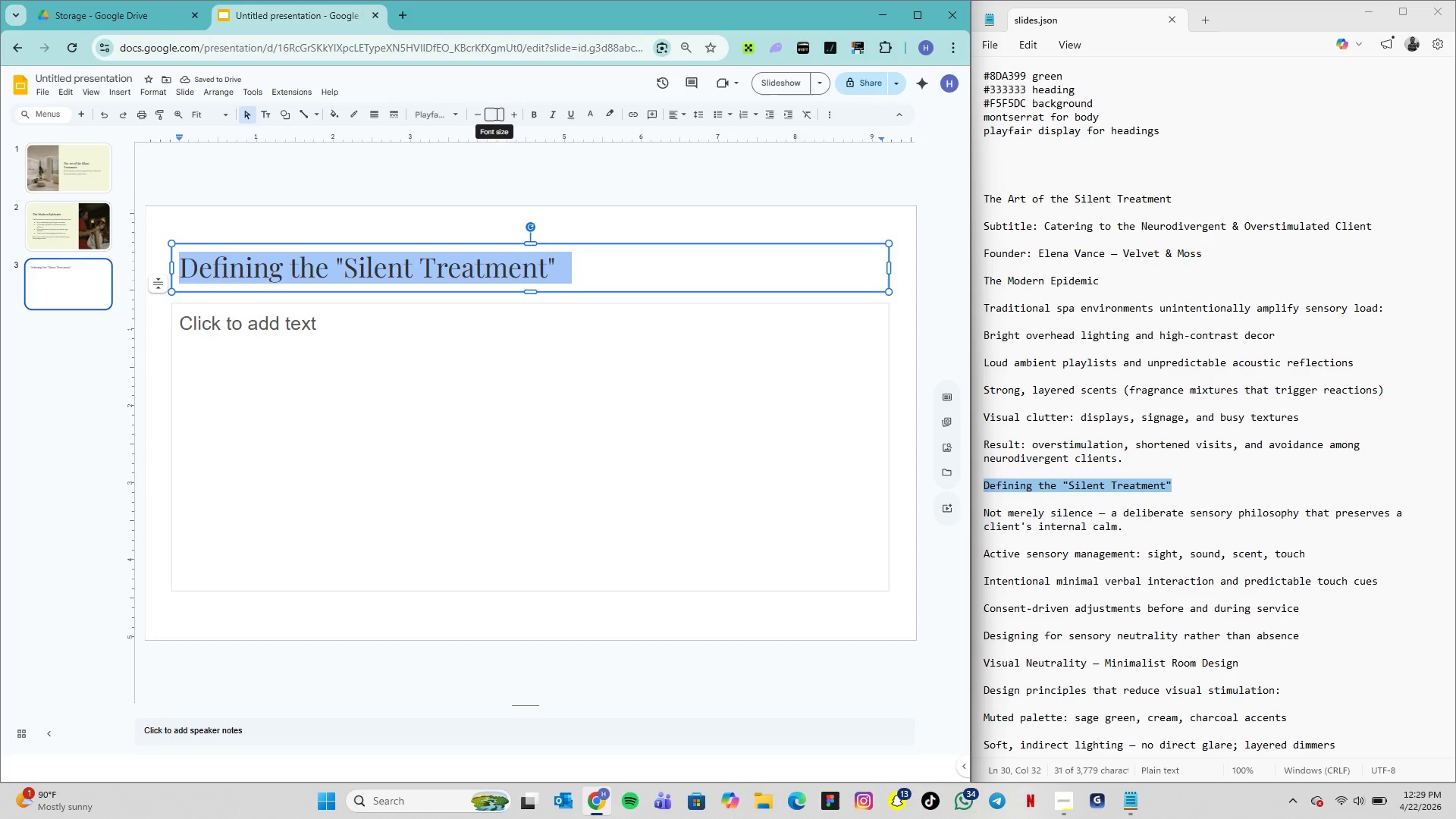 
left_click([495, 114])
 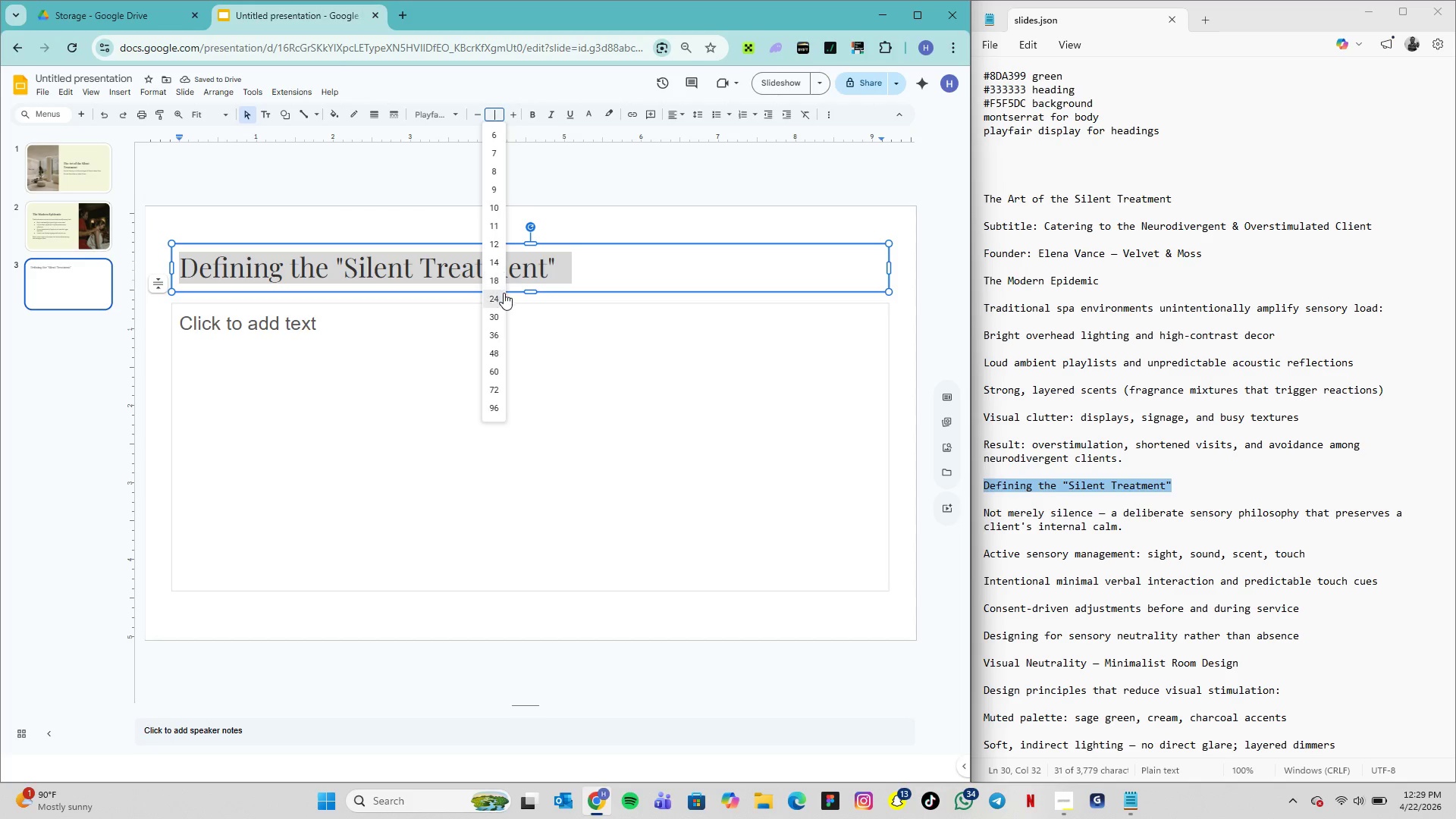 
left_click([503, 296])
 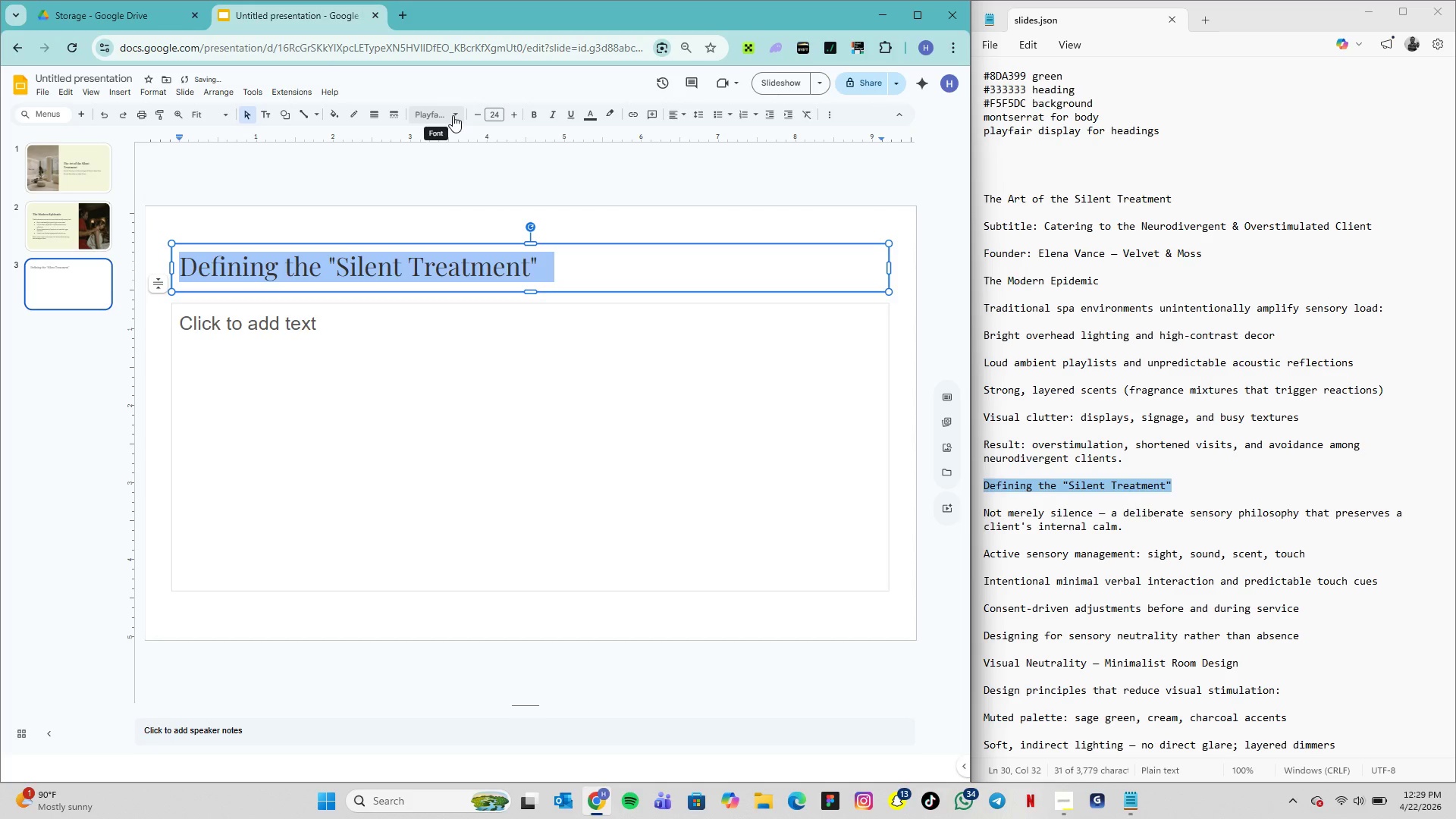 
left_click([453, 115])
 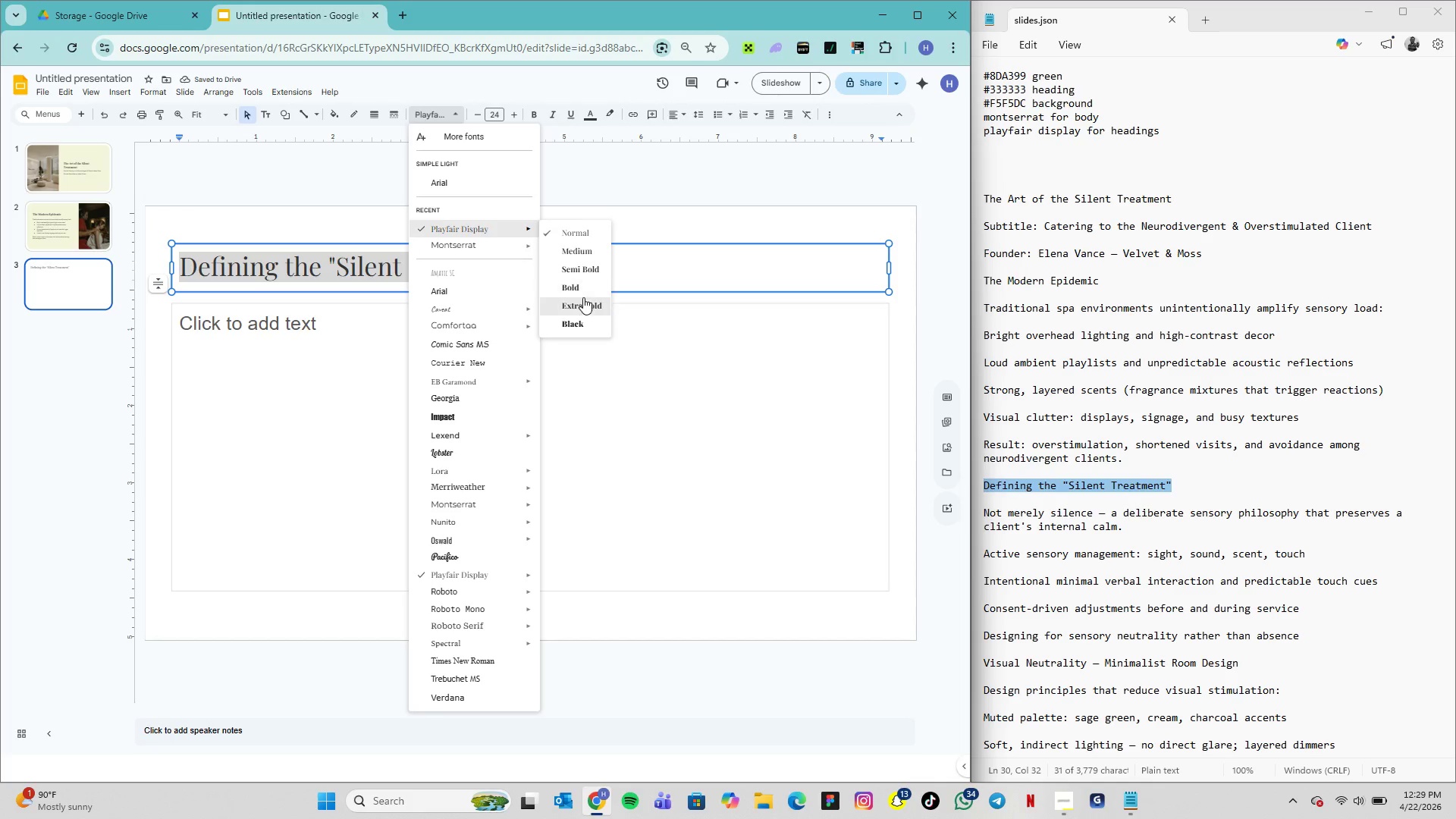 
left_click([577, 288])
 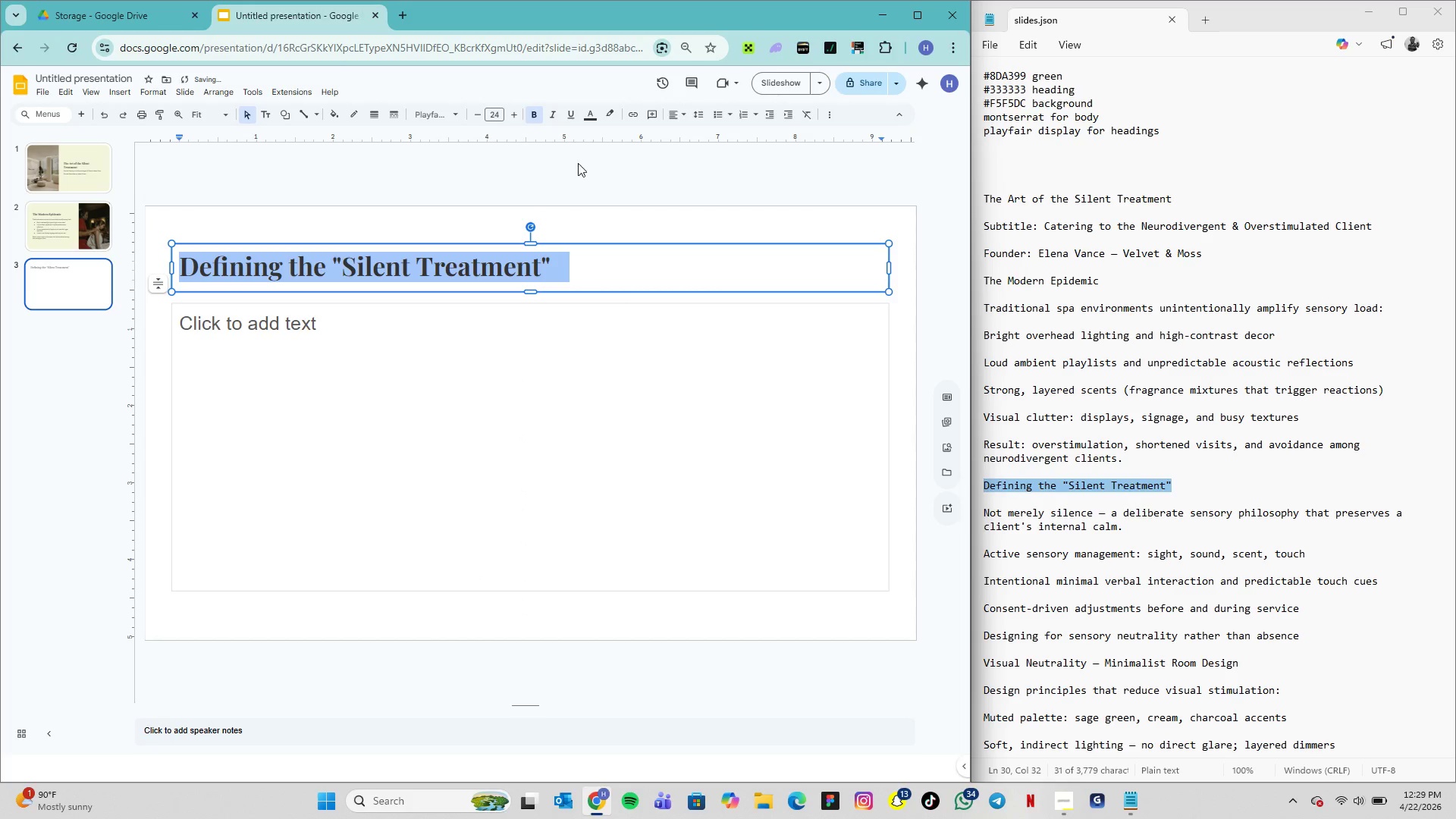 
left_click([591, 117])
 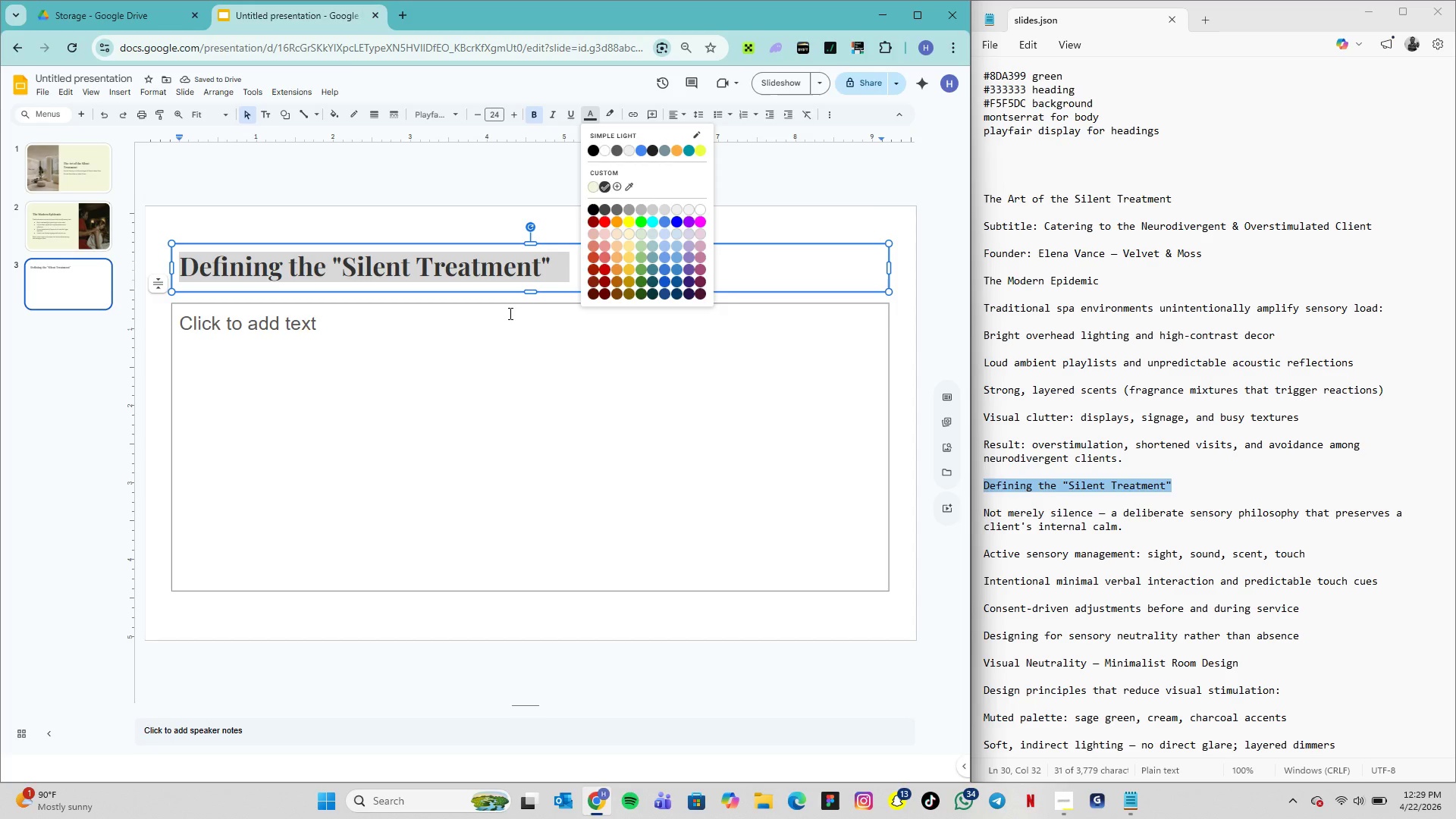 
left_click([509, 313])
 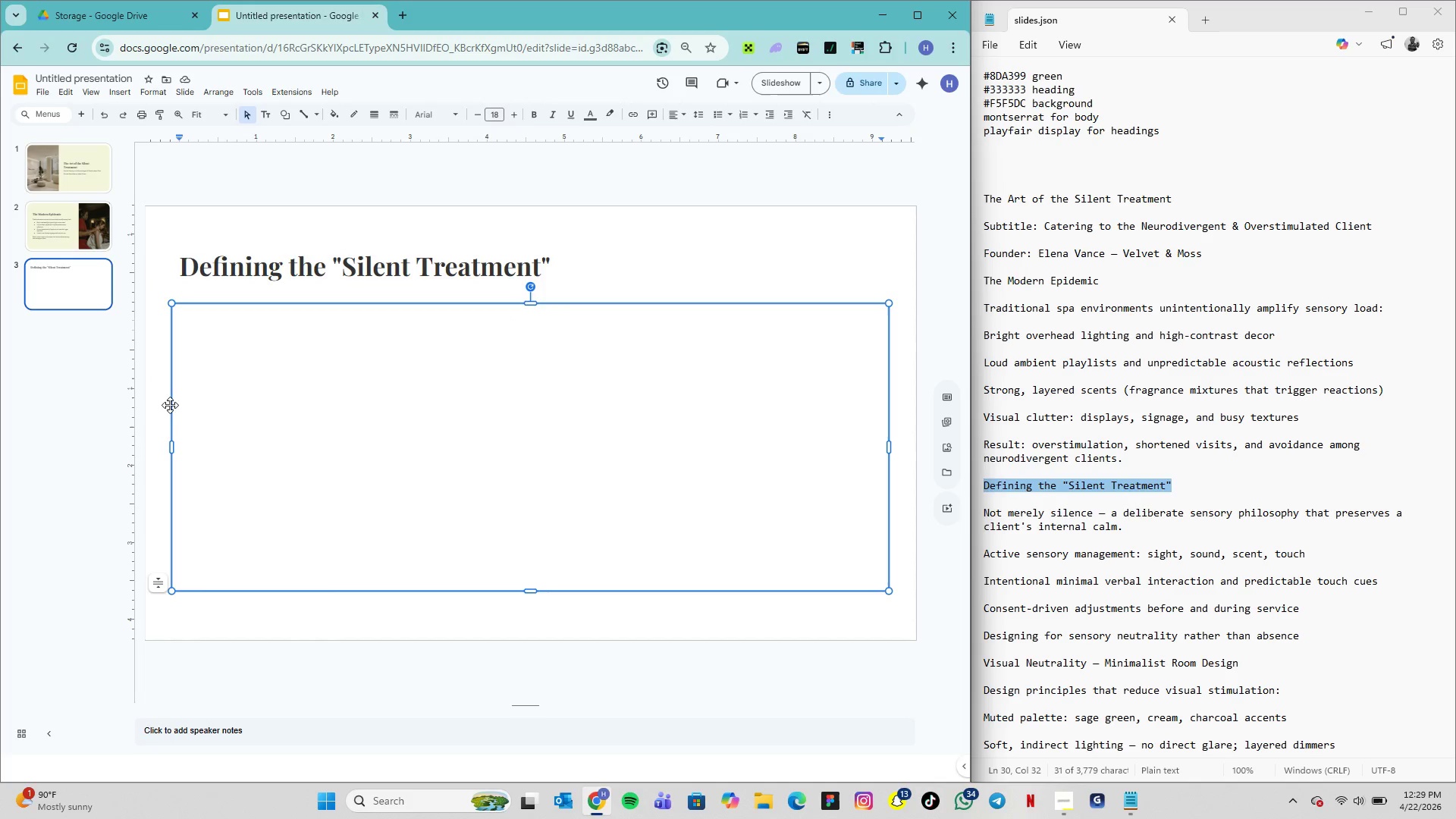 
left_click_drag(start_coordinate=[162, 399], to_coordinate=[524, 460])
 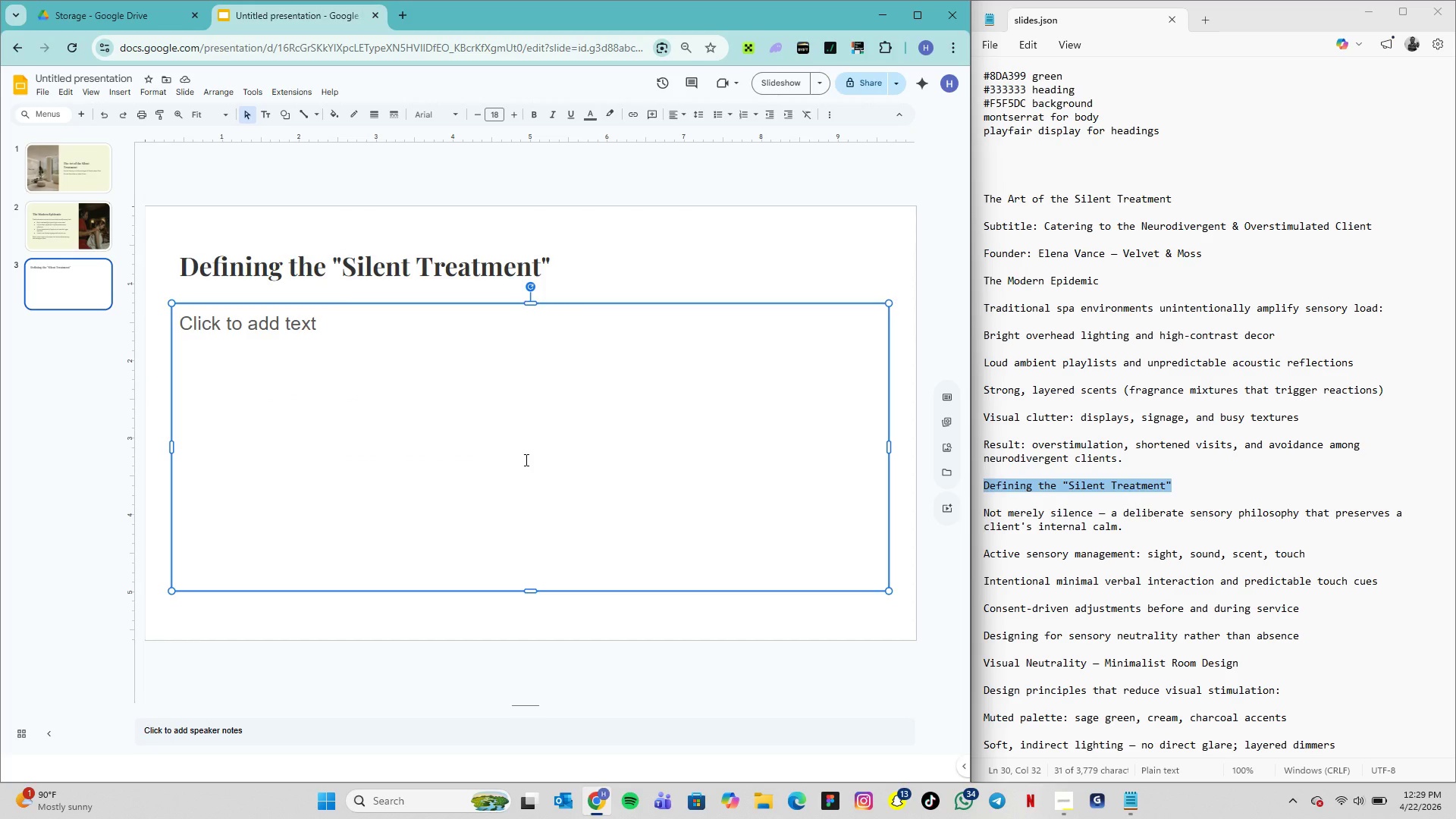 
key(Delete)
 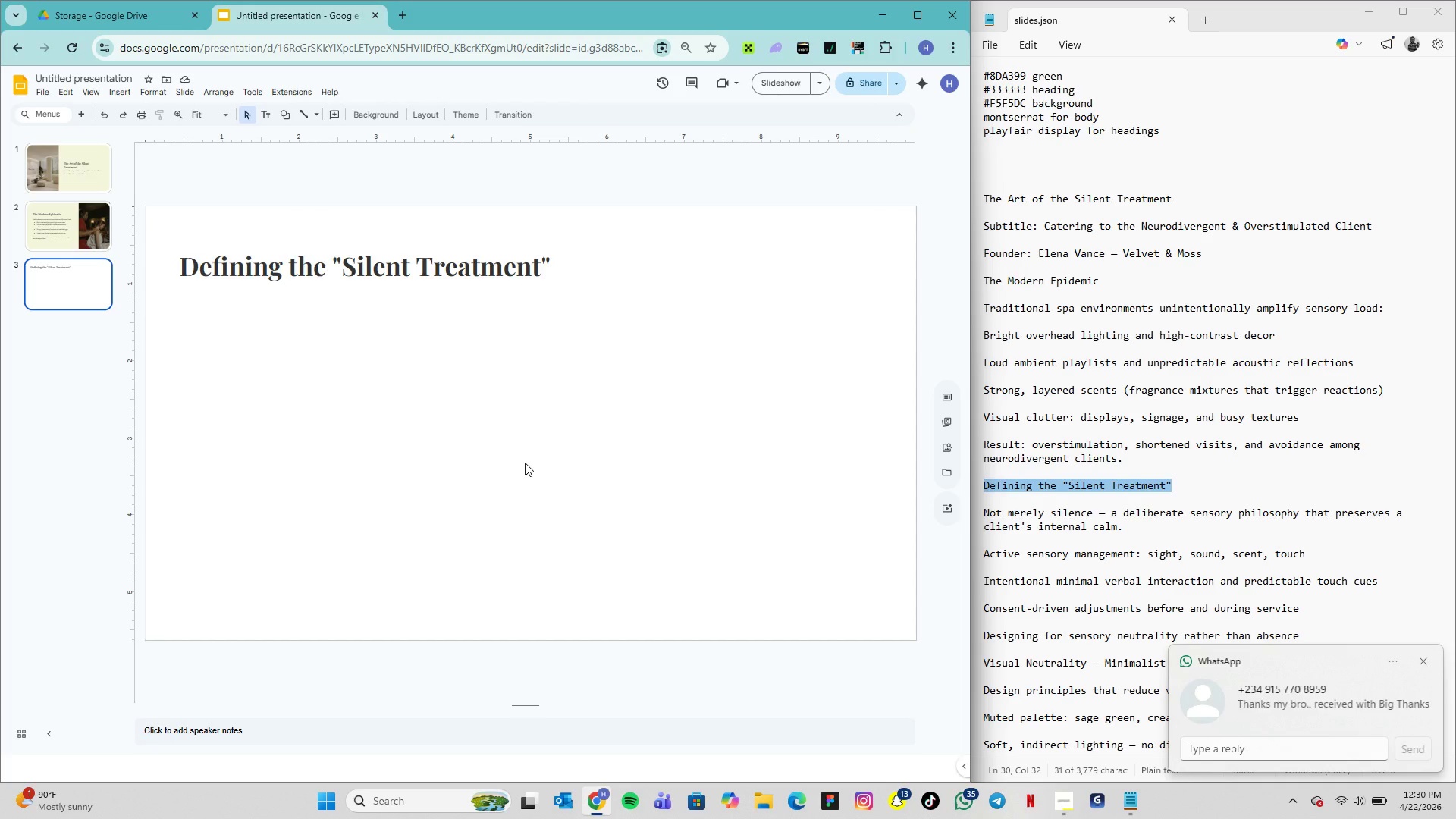 
wait(29.41)
 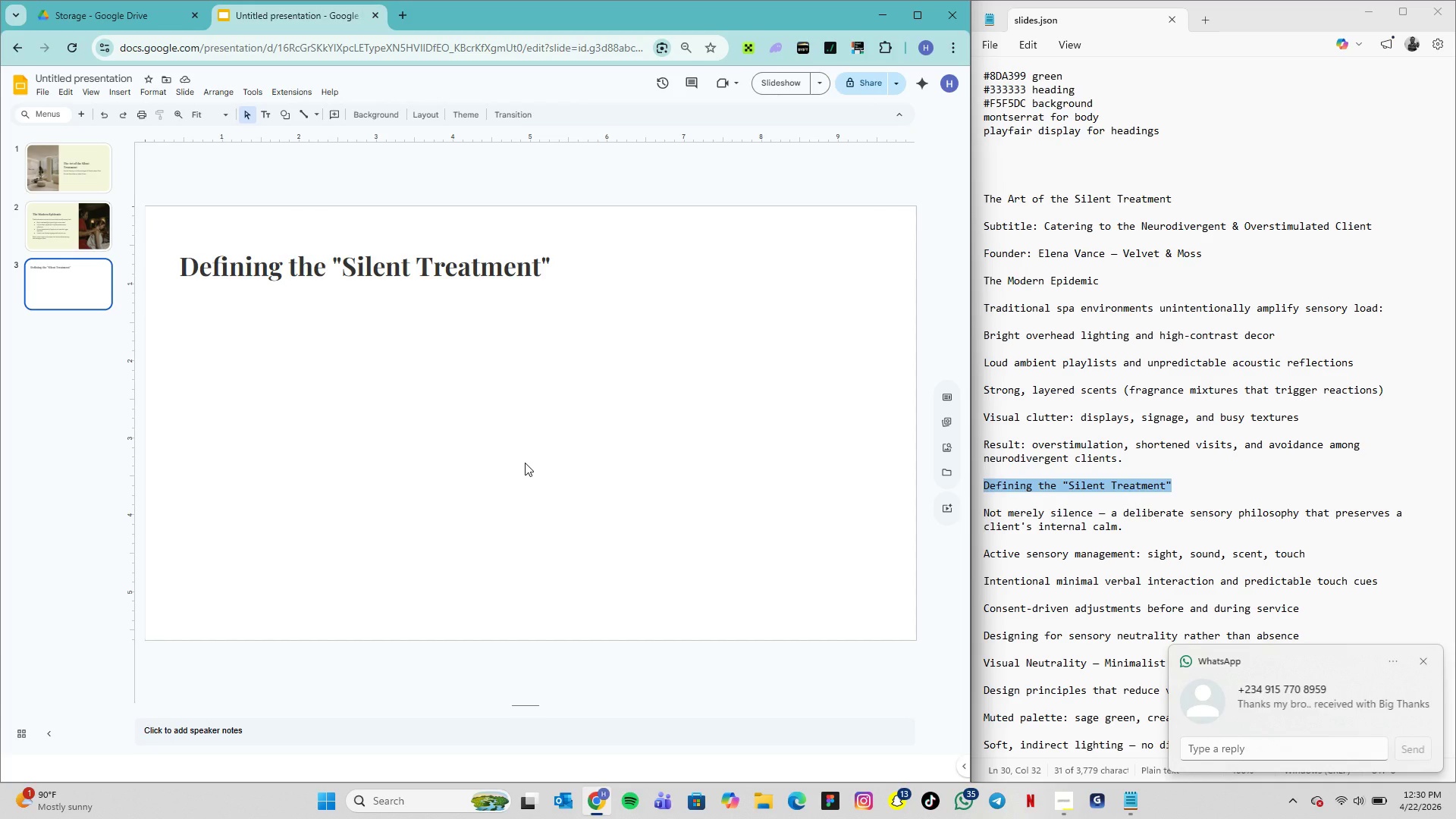 
left_click([599, 279])
 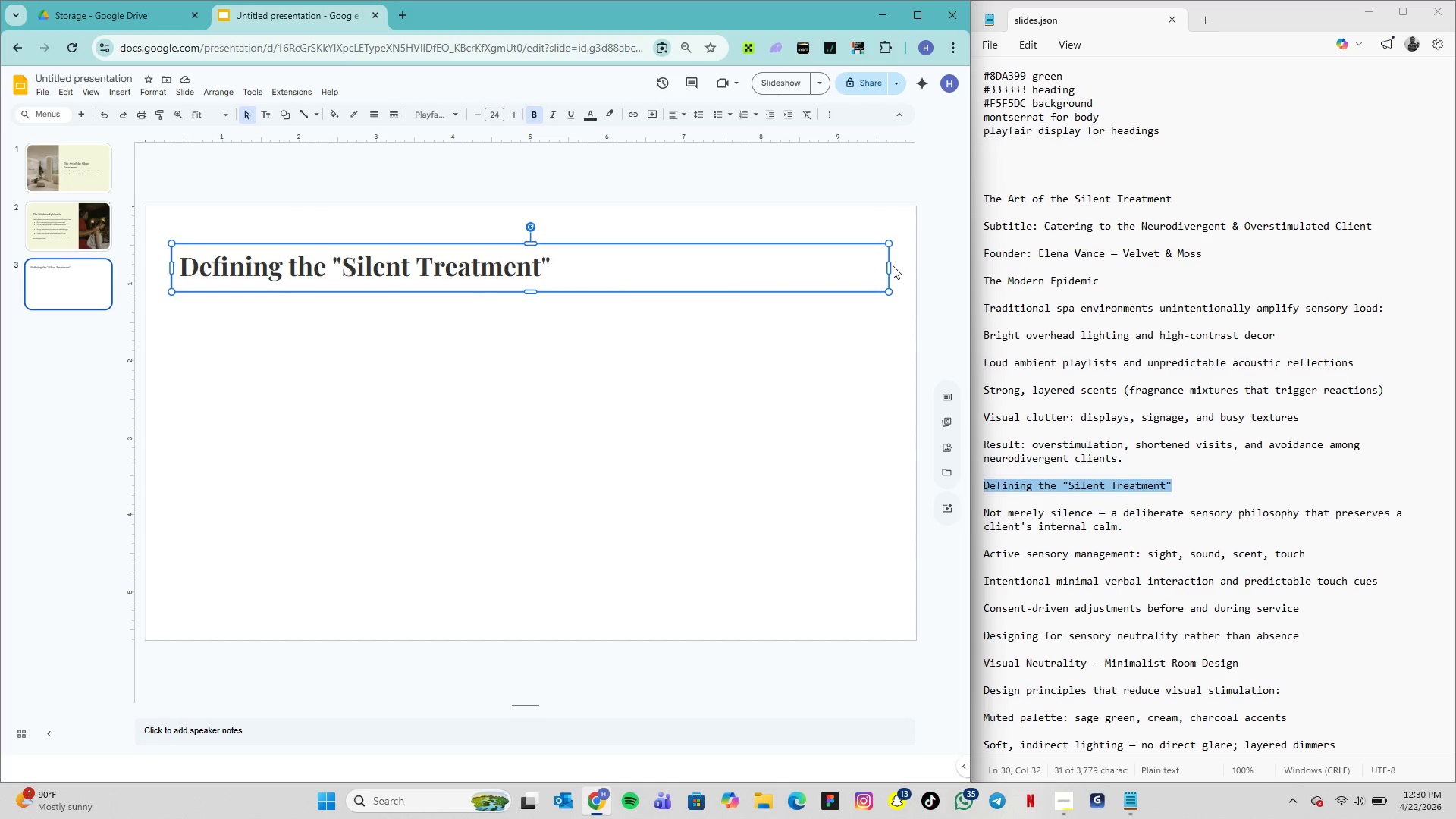 
left_click_drag(start_coordinate=[888, 265], to_coordinate=[598, 274])
 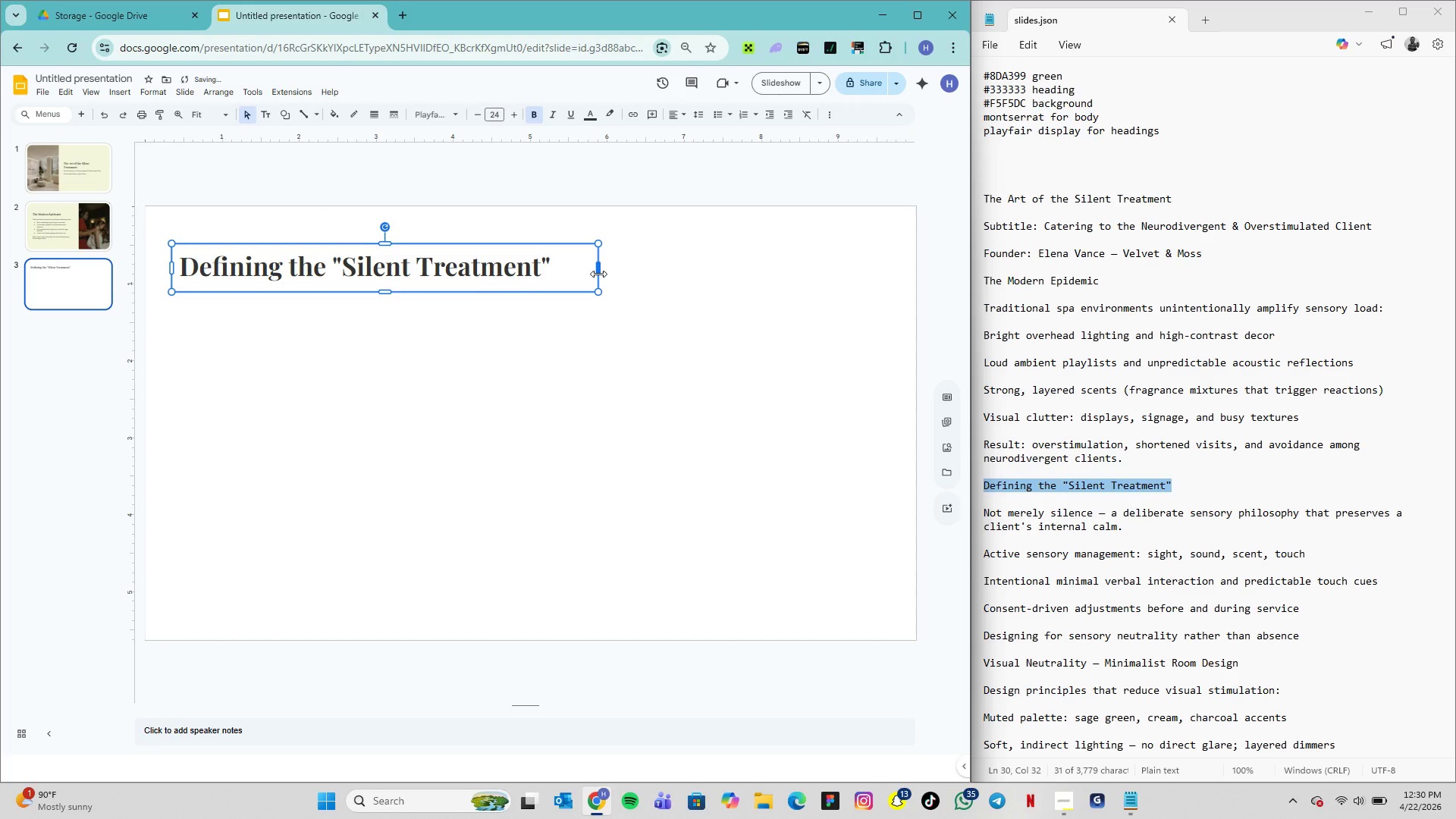 
left_click_drag(start_coordinate=[598, 274], to_coordinate=[574, 273])
 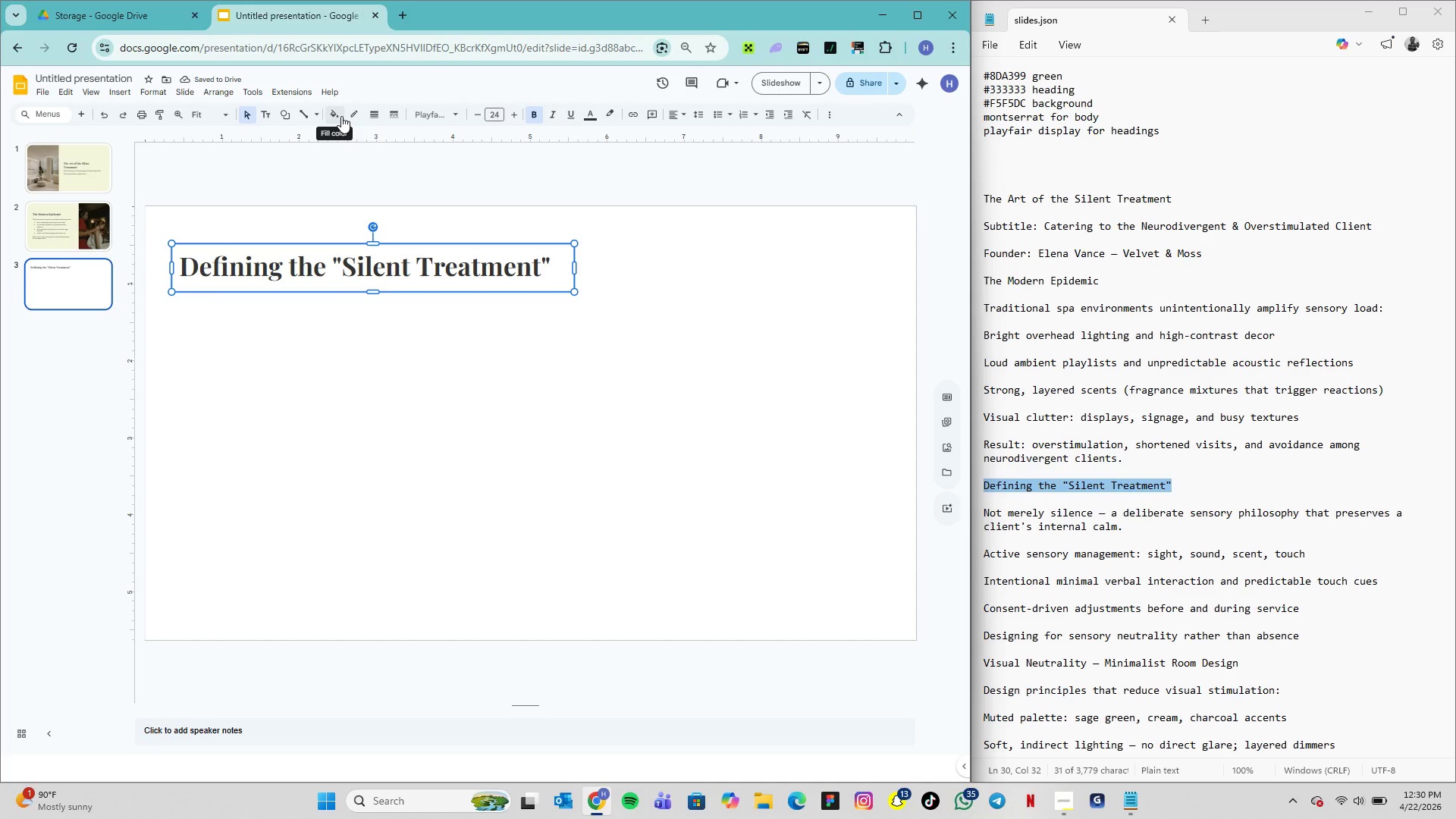 
wait(6.66)
 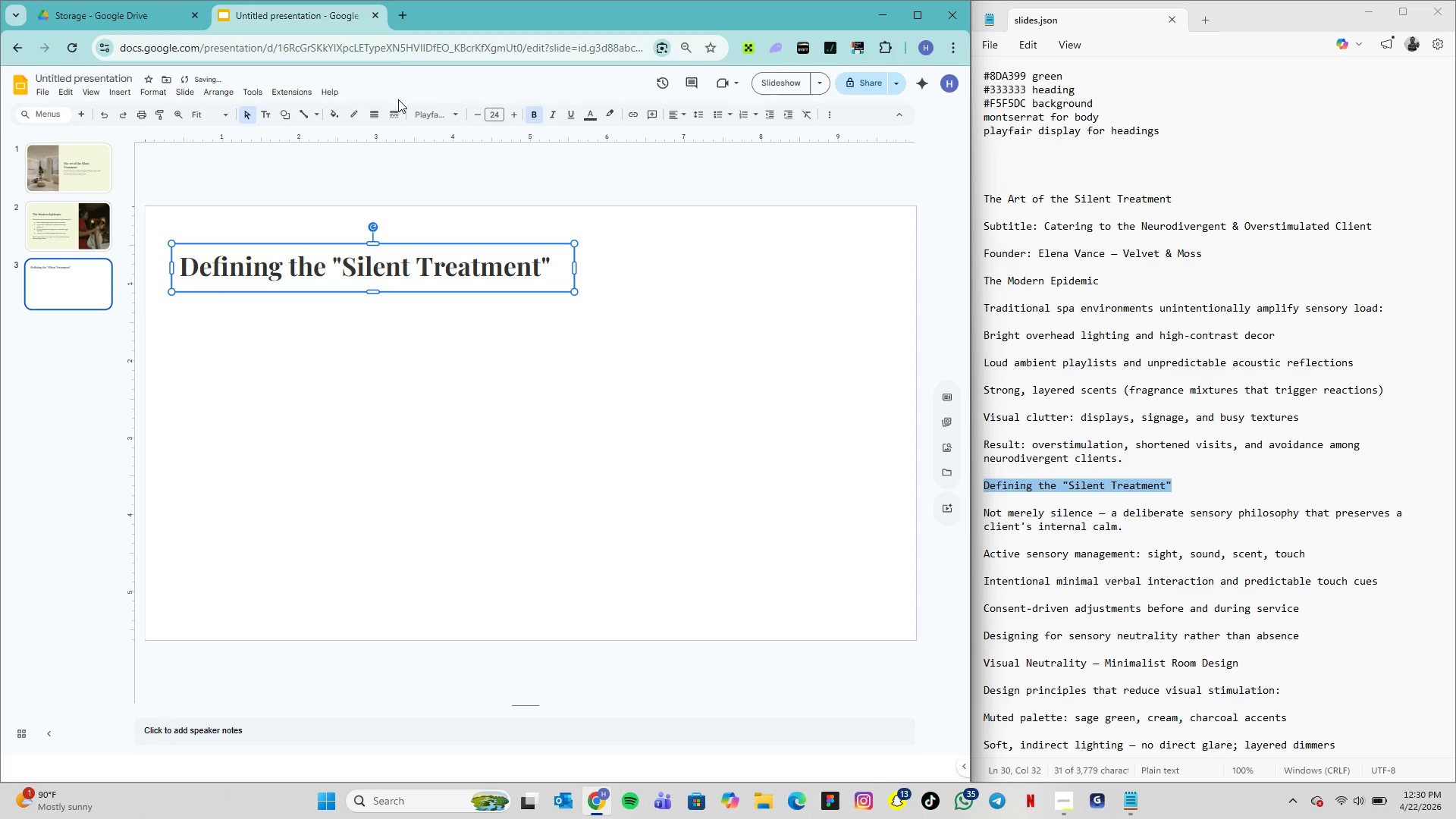 
left_click([371, 112])
 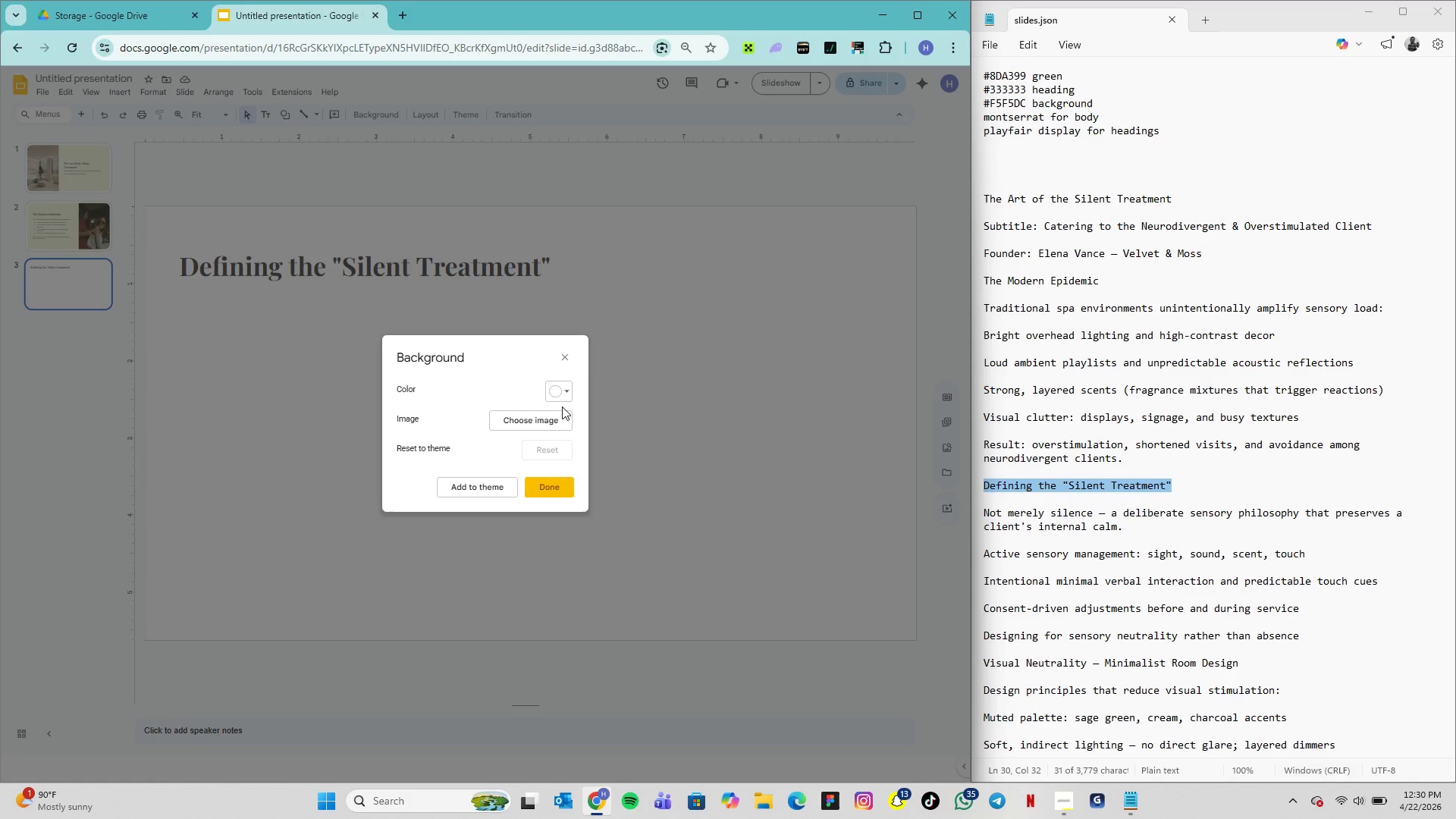 
left_click([570, 395])
 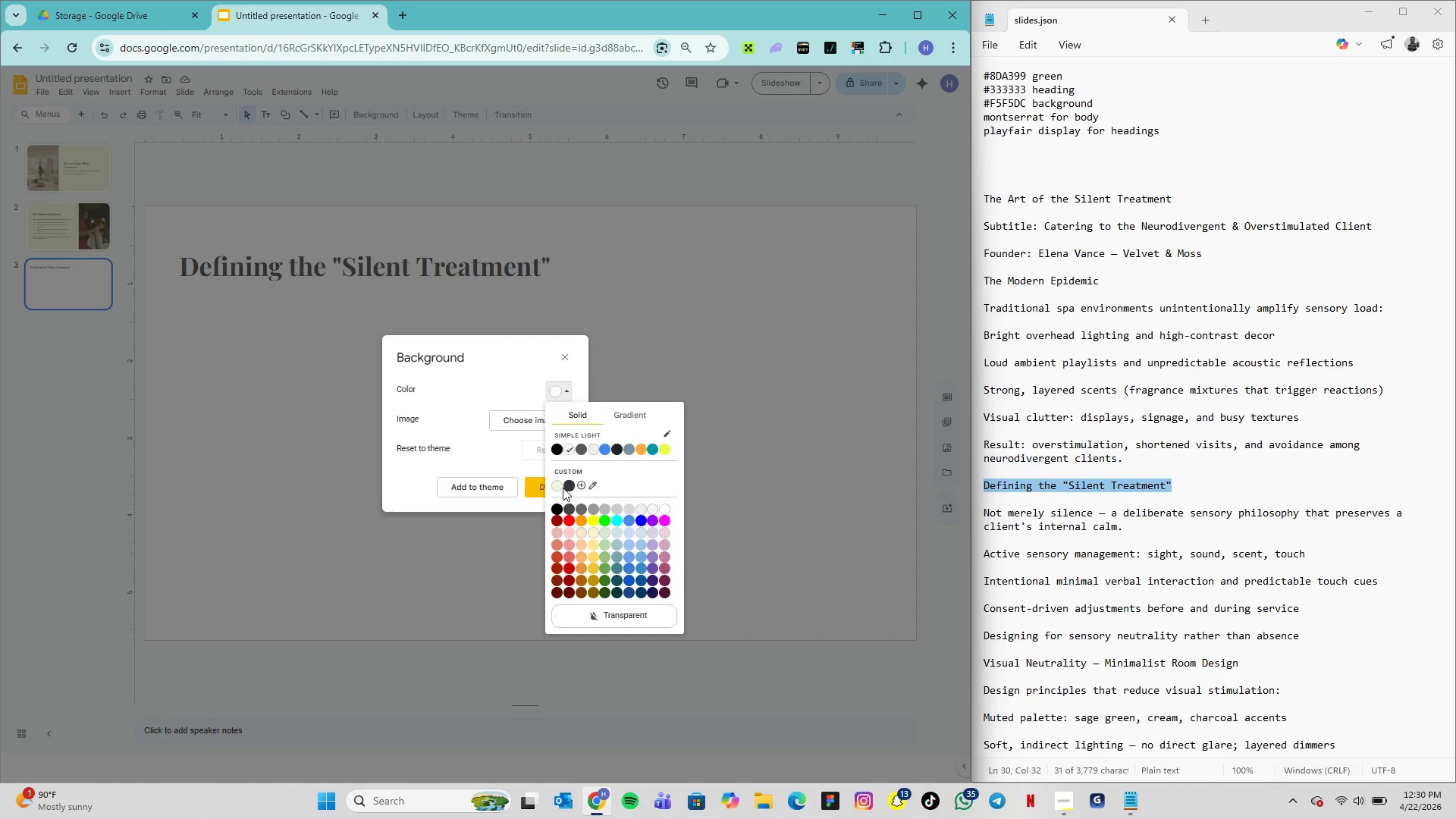 
left_click([559, 488])
 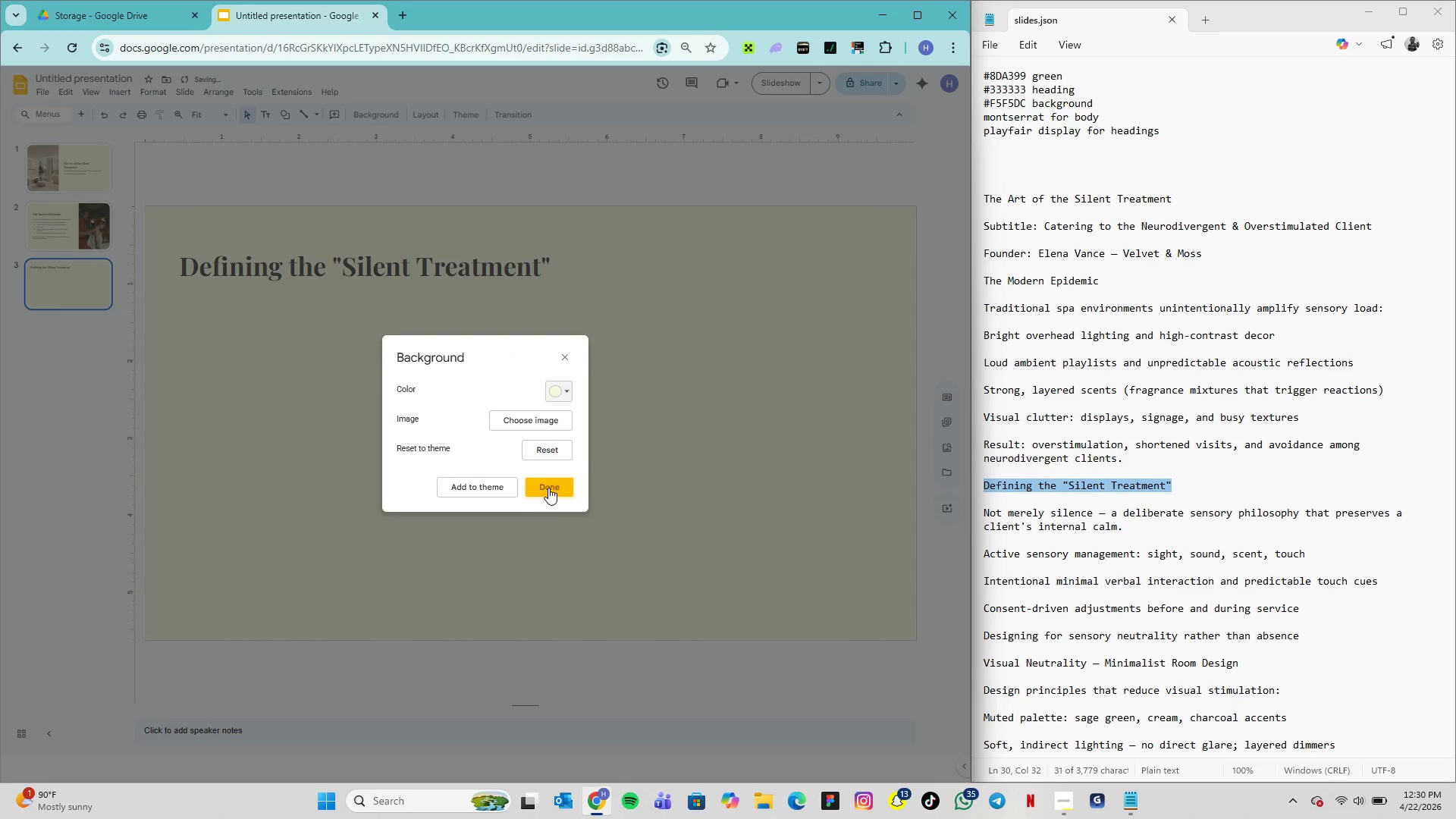 
left_click([551, 487])
 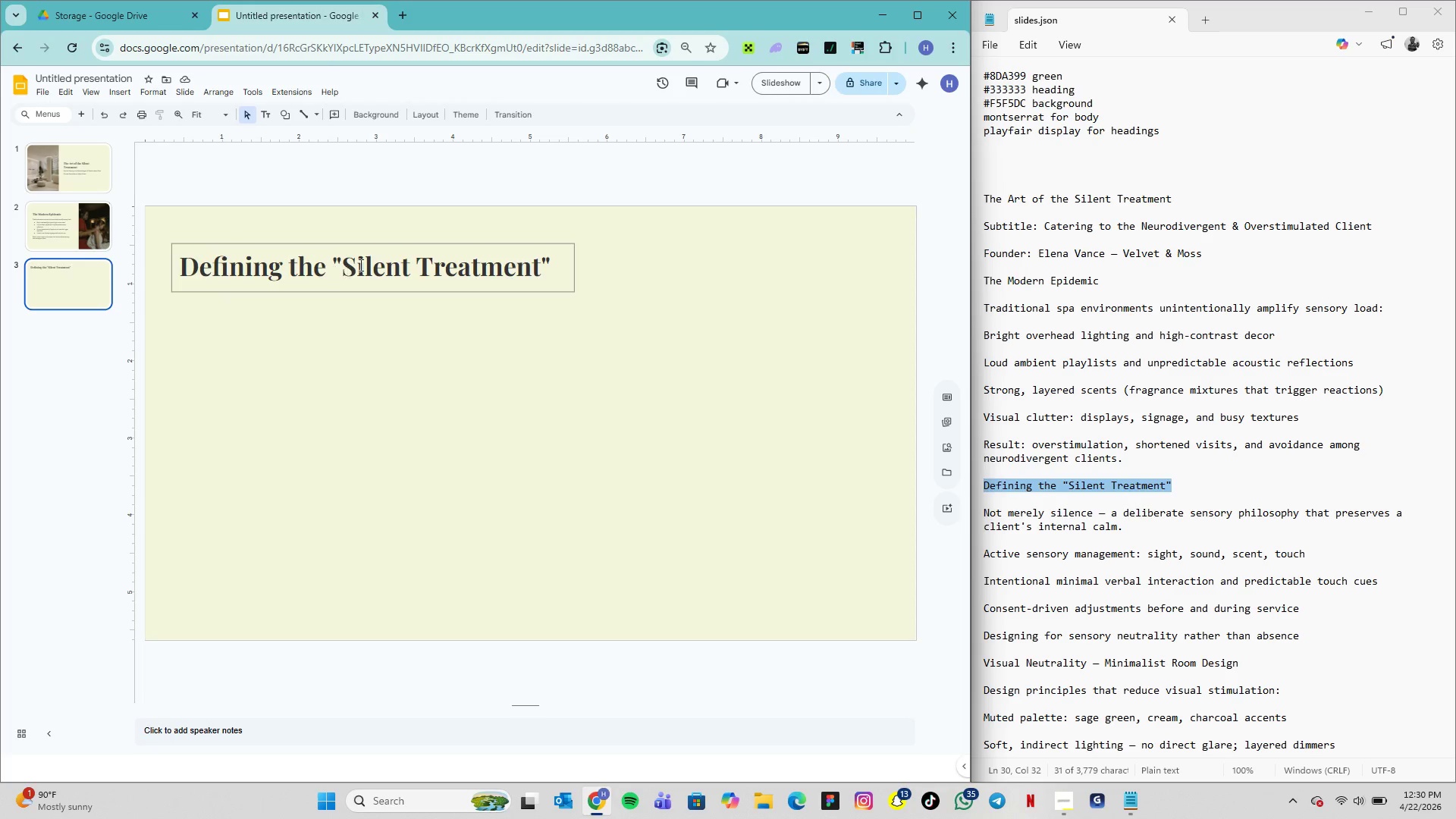 
wait(5.36)
 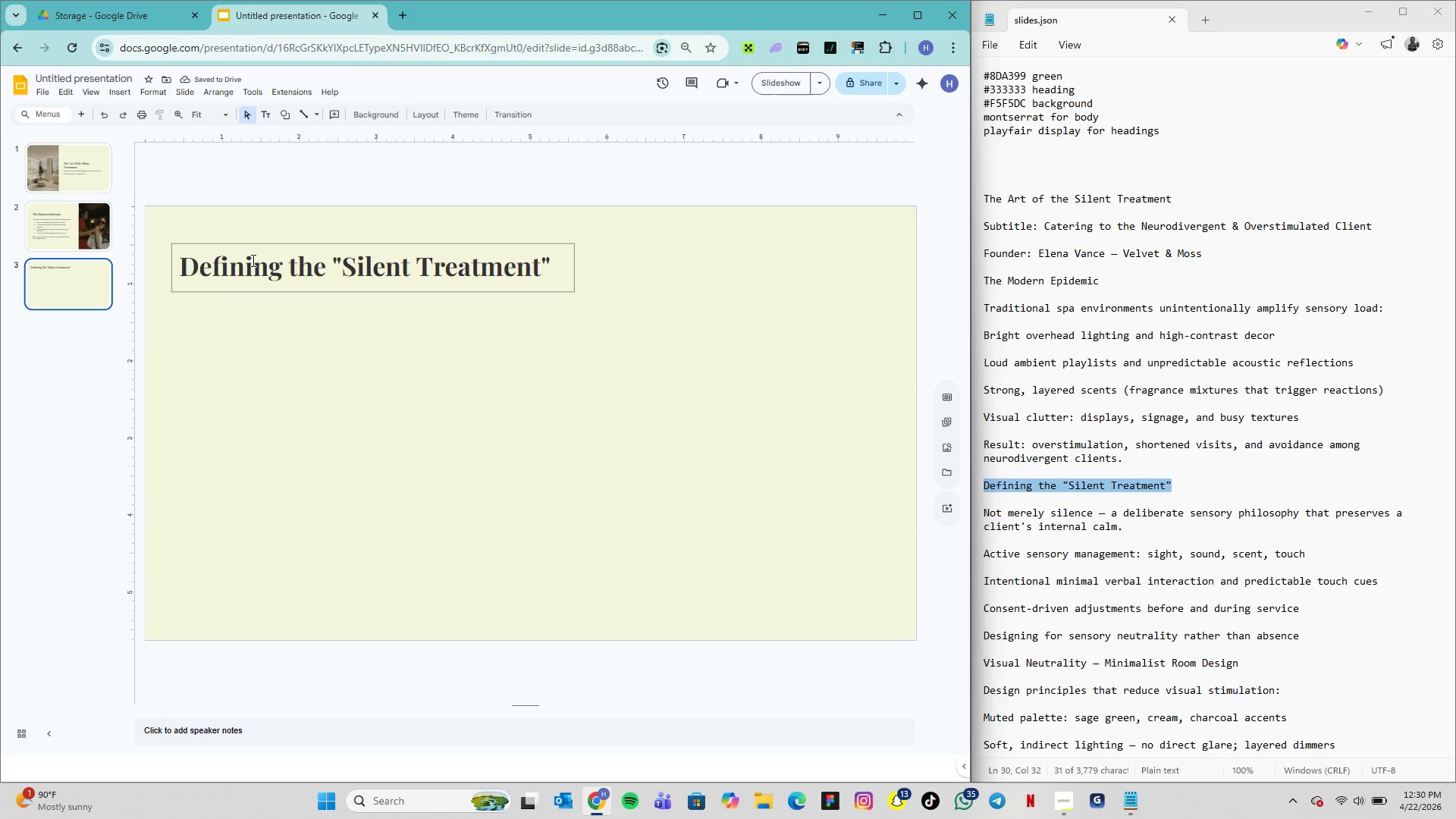 
left_click_drag(start_coordinate=[368, 247], to_coordinate=[369, 282])
 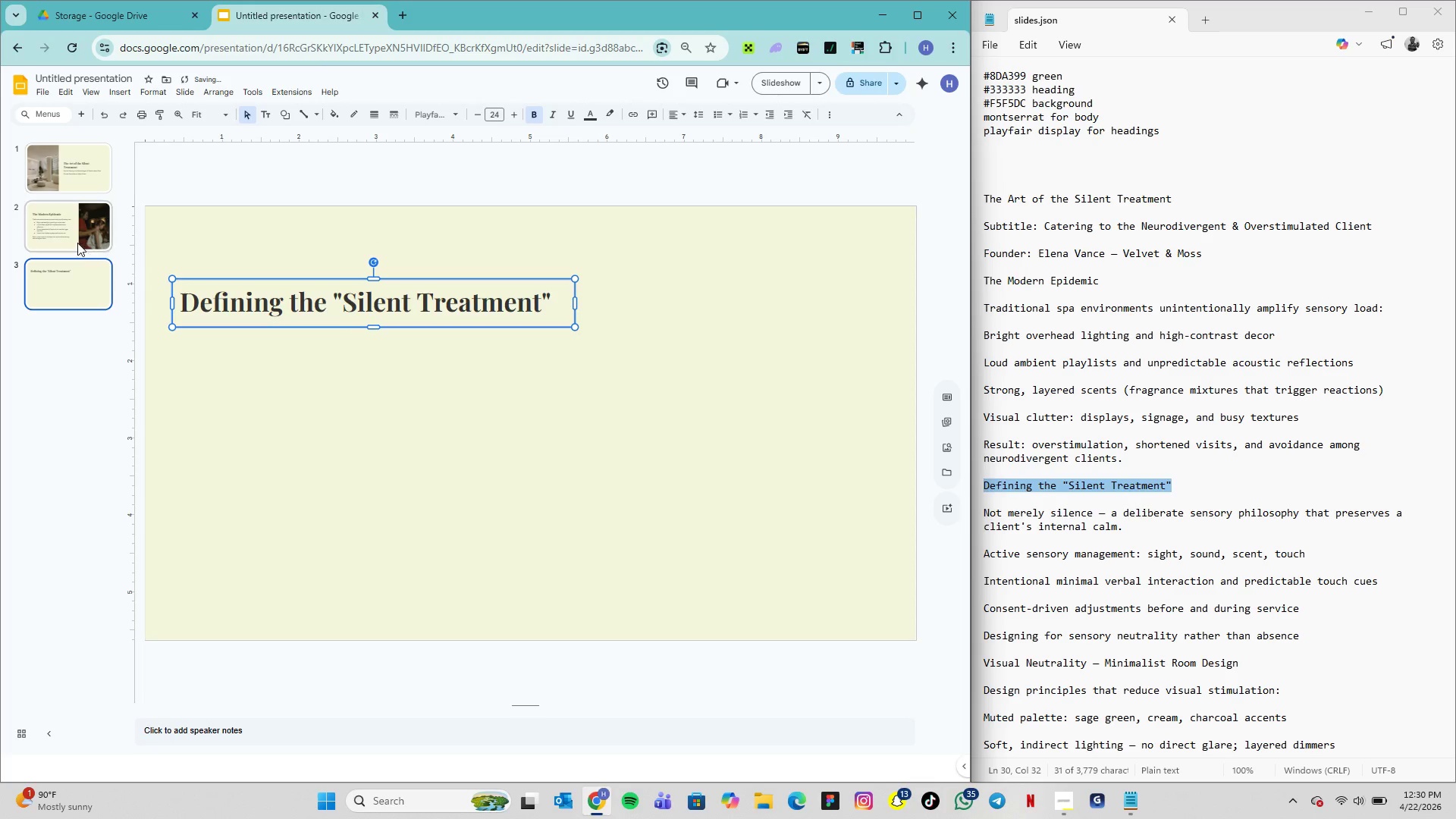 
left_click([72, 234])
 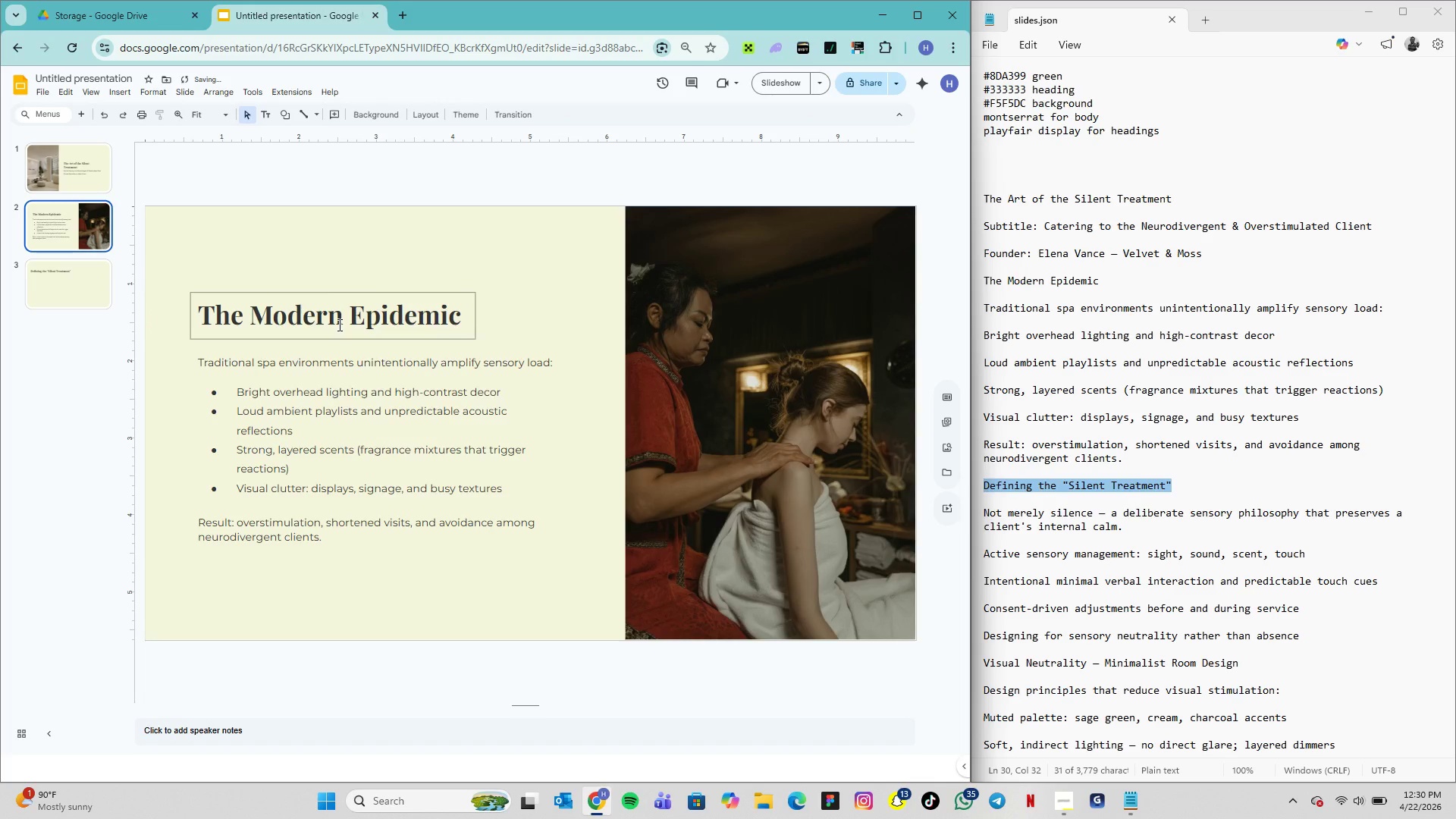 
double_click([338, 325])
 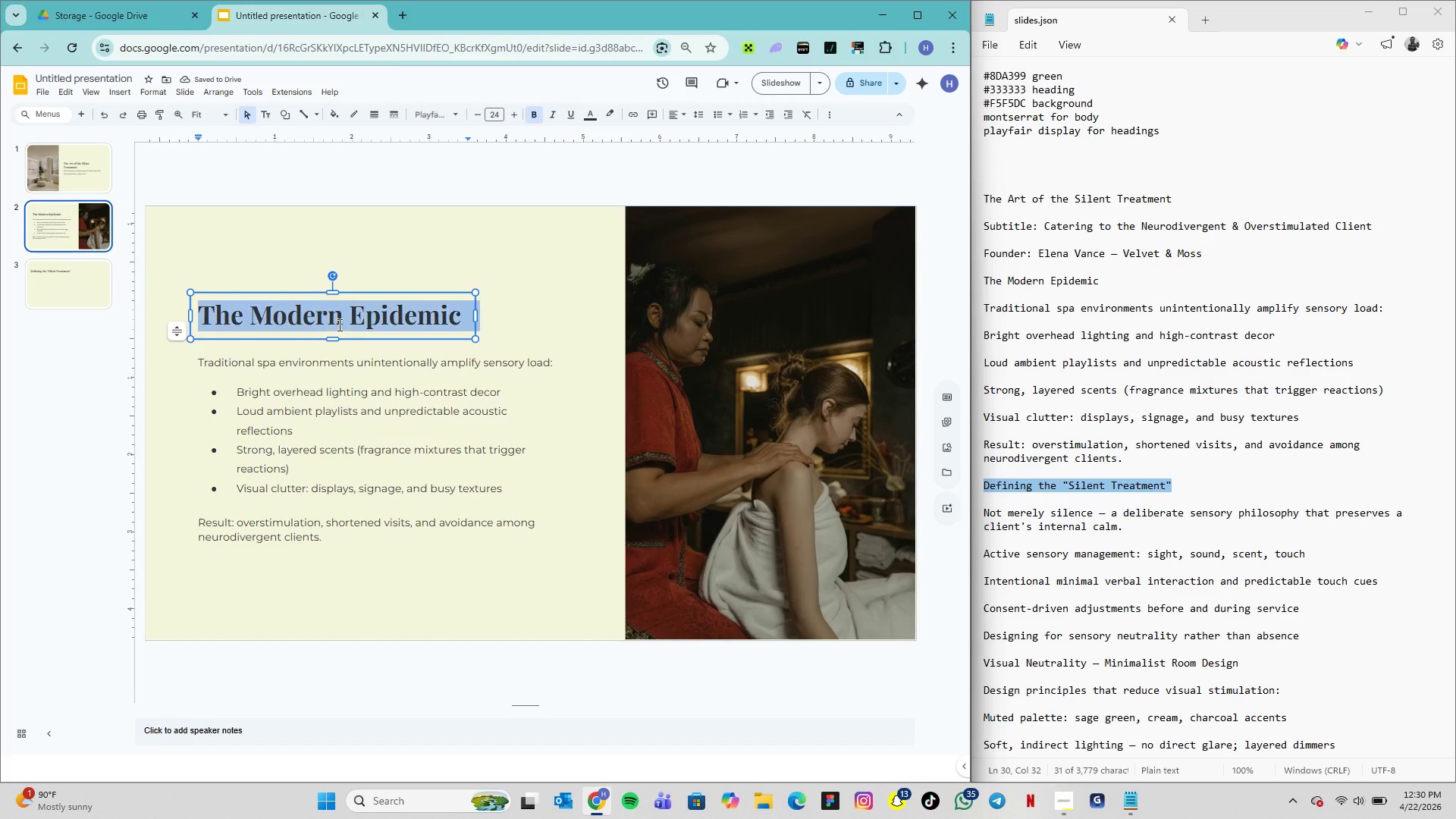 
triple_click([338, 325])
 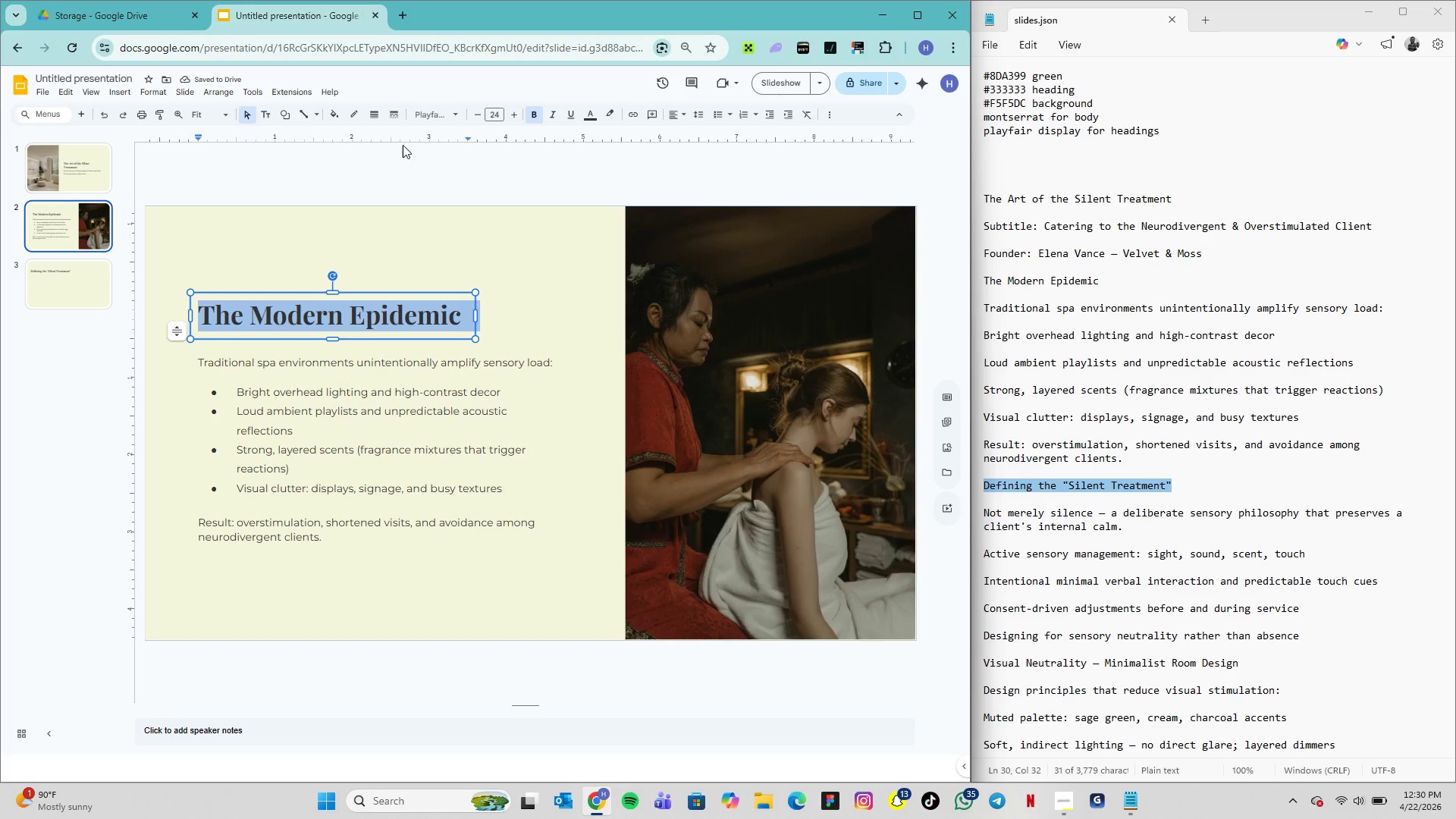 
left_click([439, 120])
 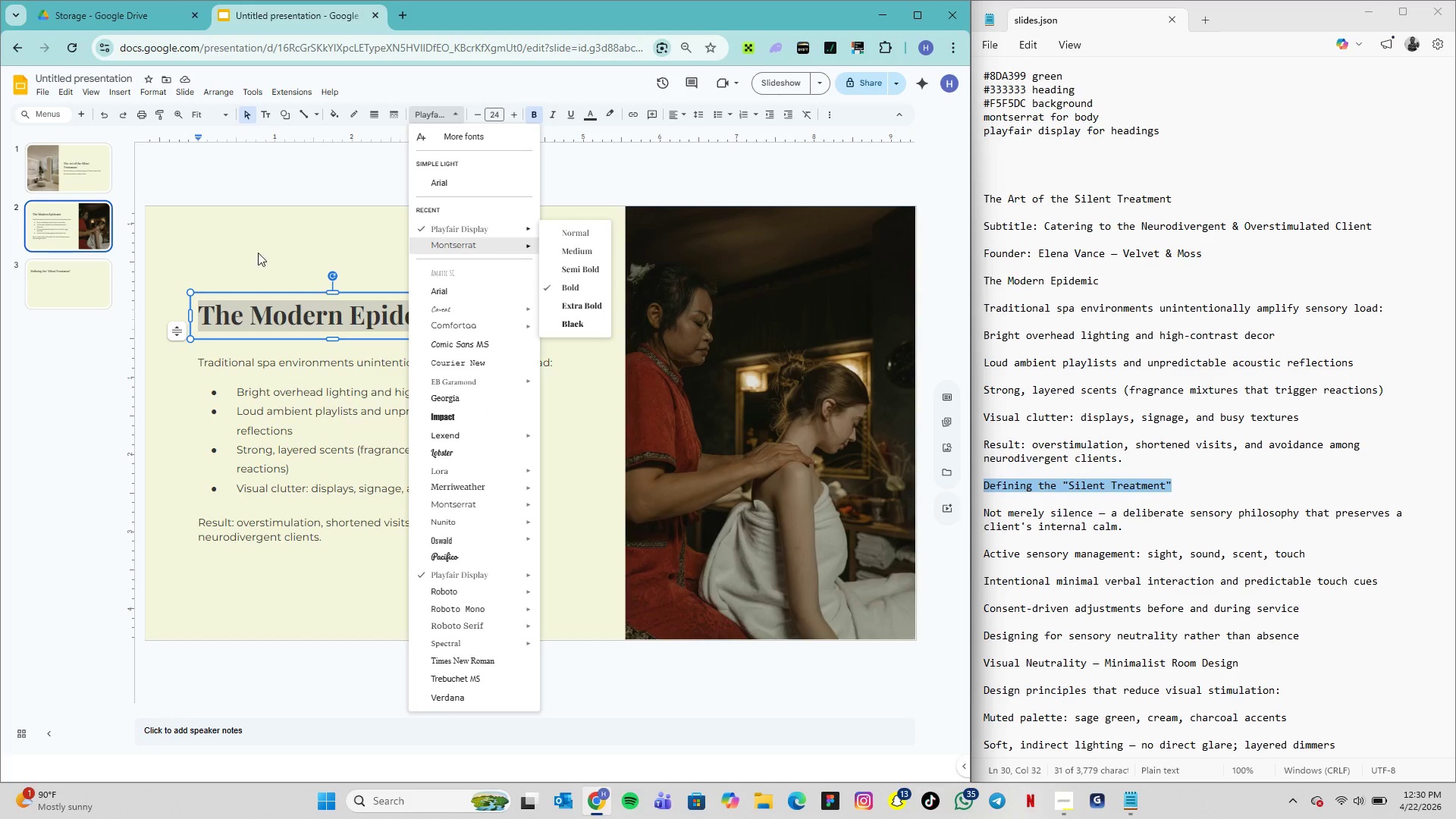 
left_click([103, 276])
 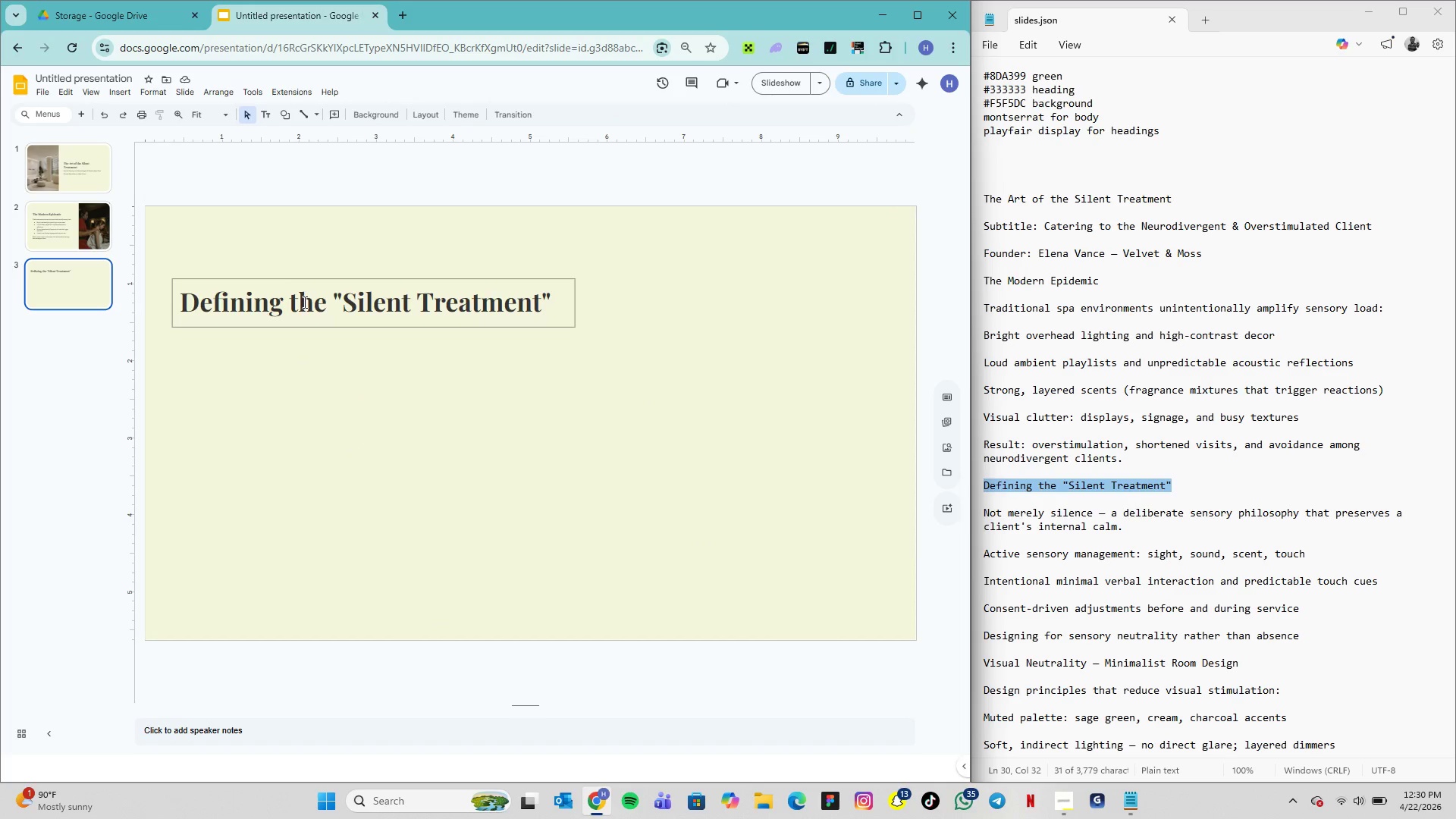 
double_click([304, 302])
 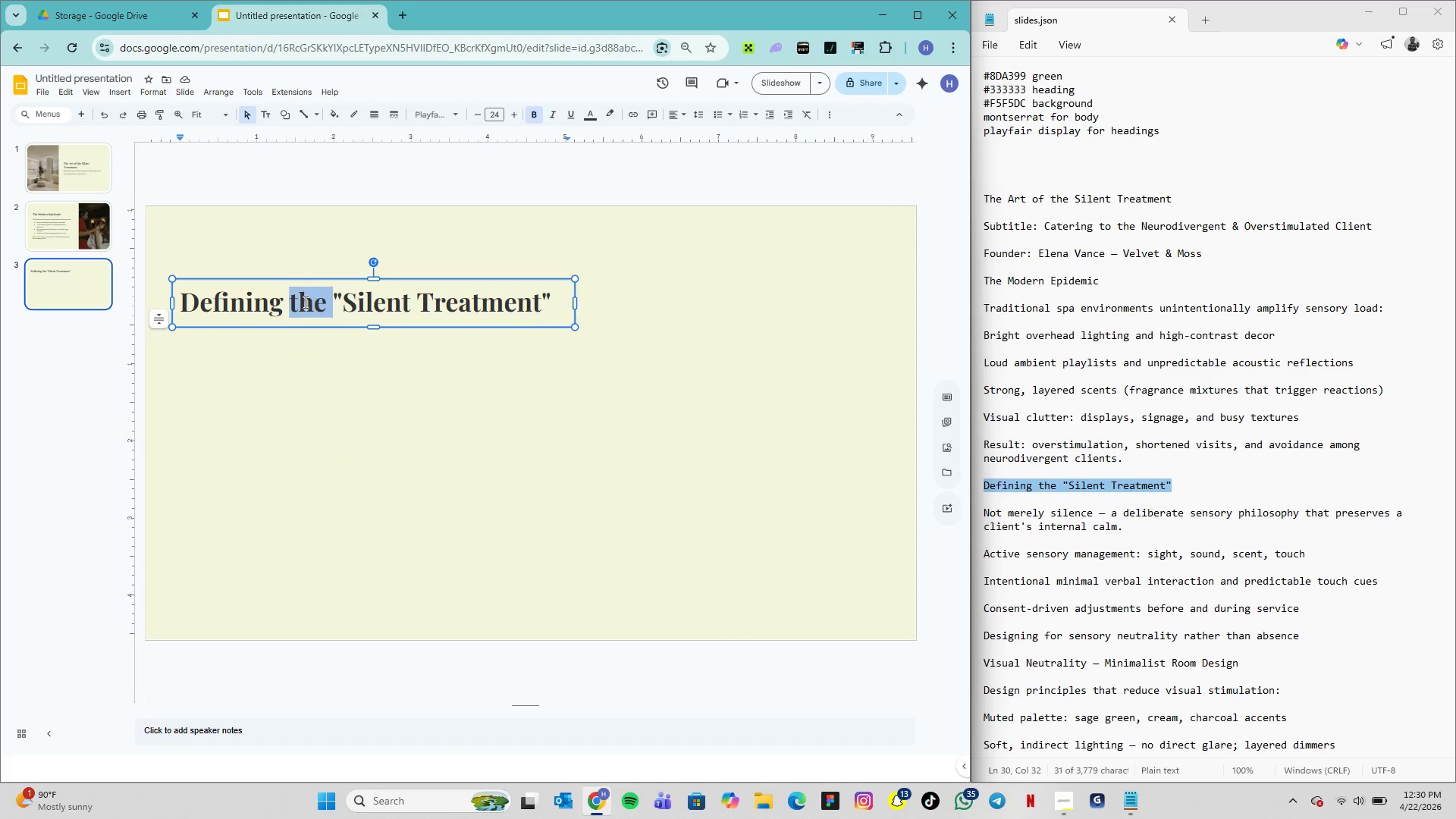 
triple_click([304, 302])
 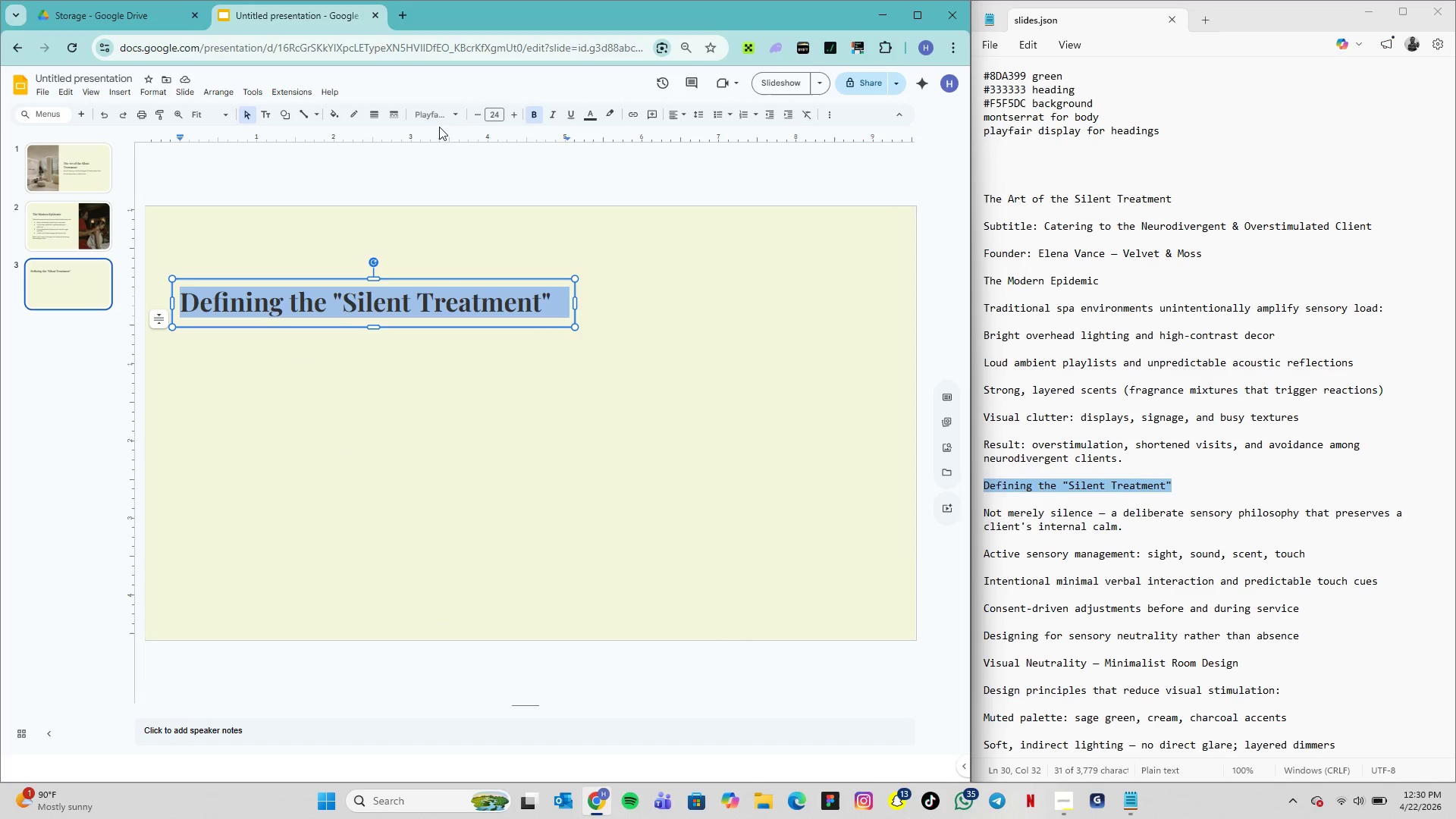 
left_click([441, 113])
 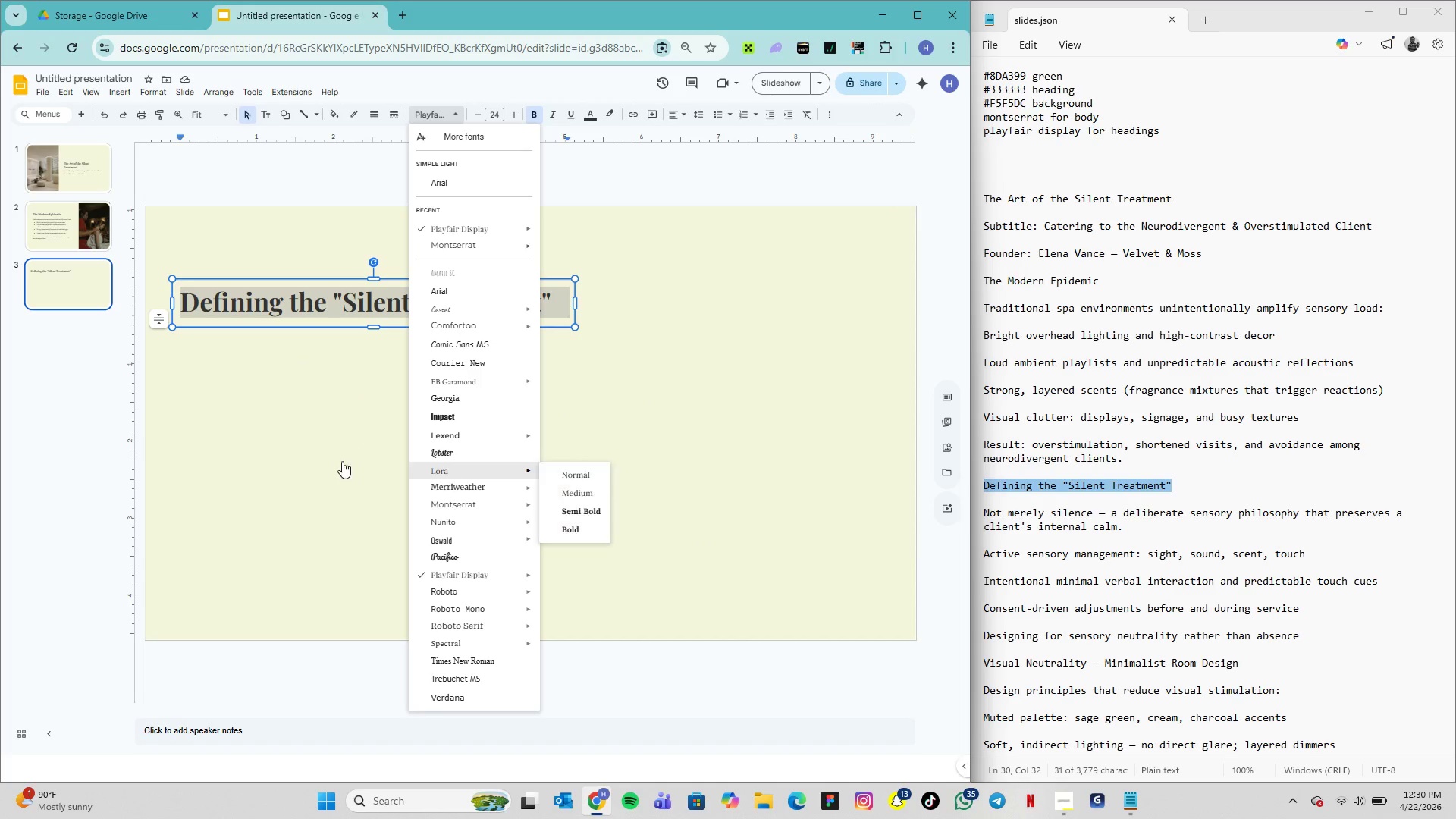 
left_click([287, 431])
 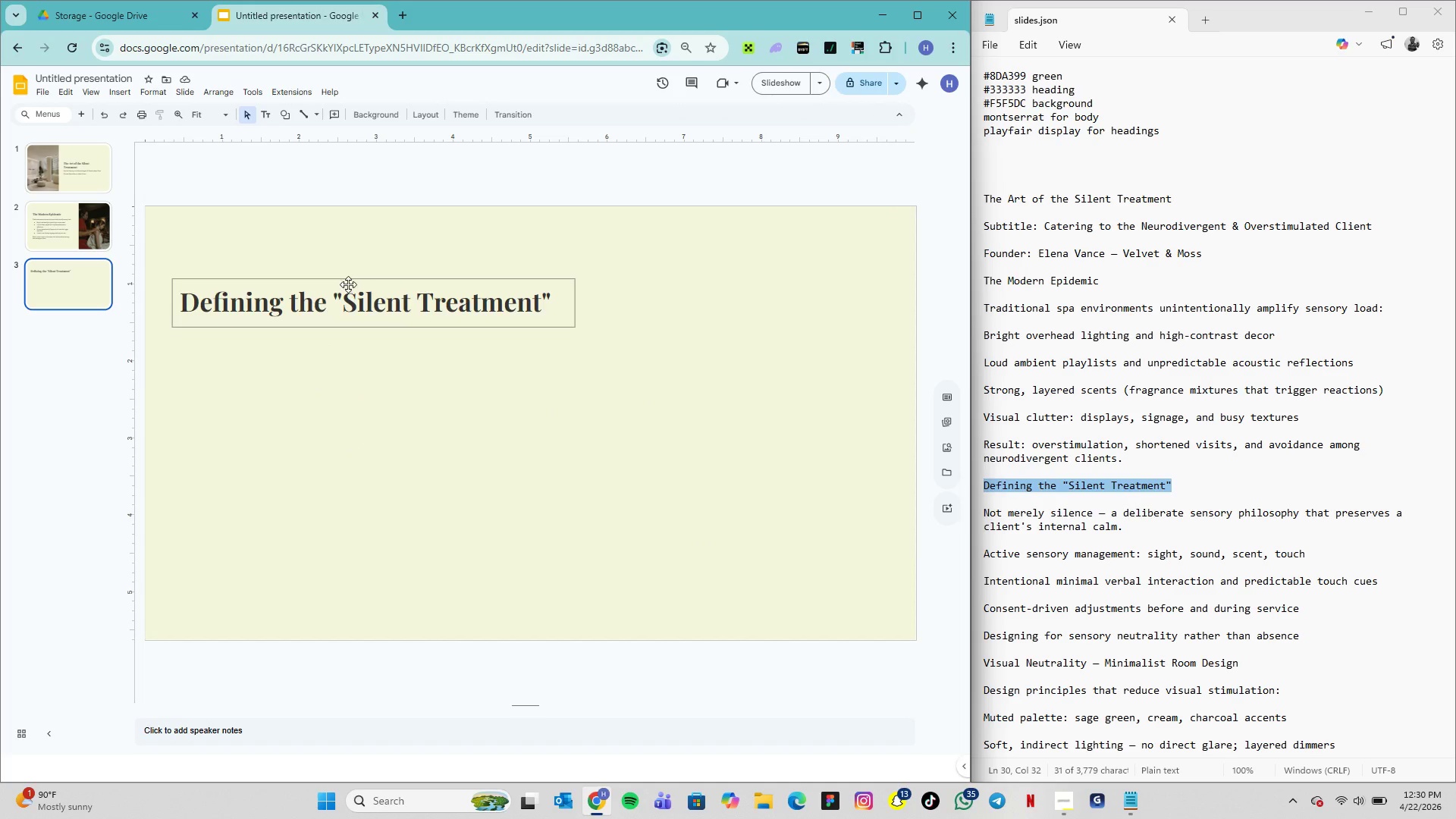 
left_click_drag(start_coordinate=[349, 282], to_coordinate=[349, 264])
 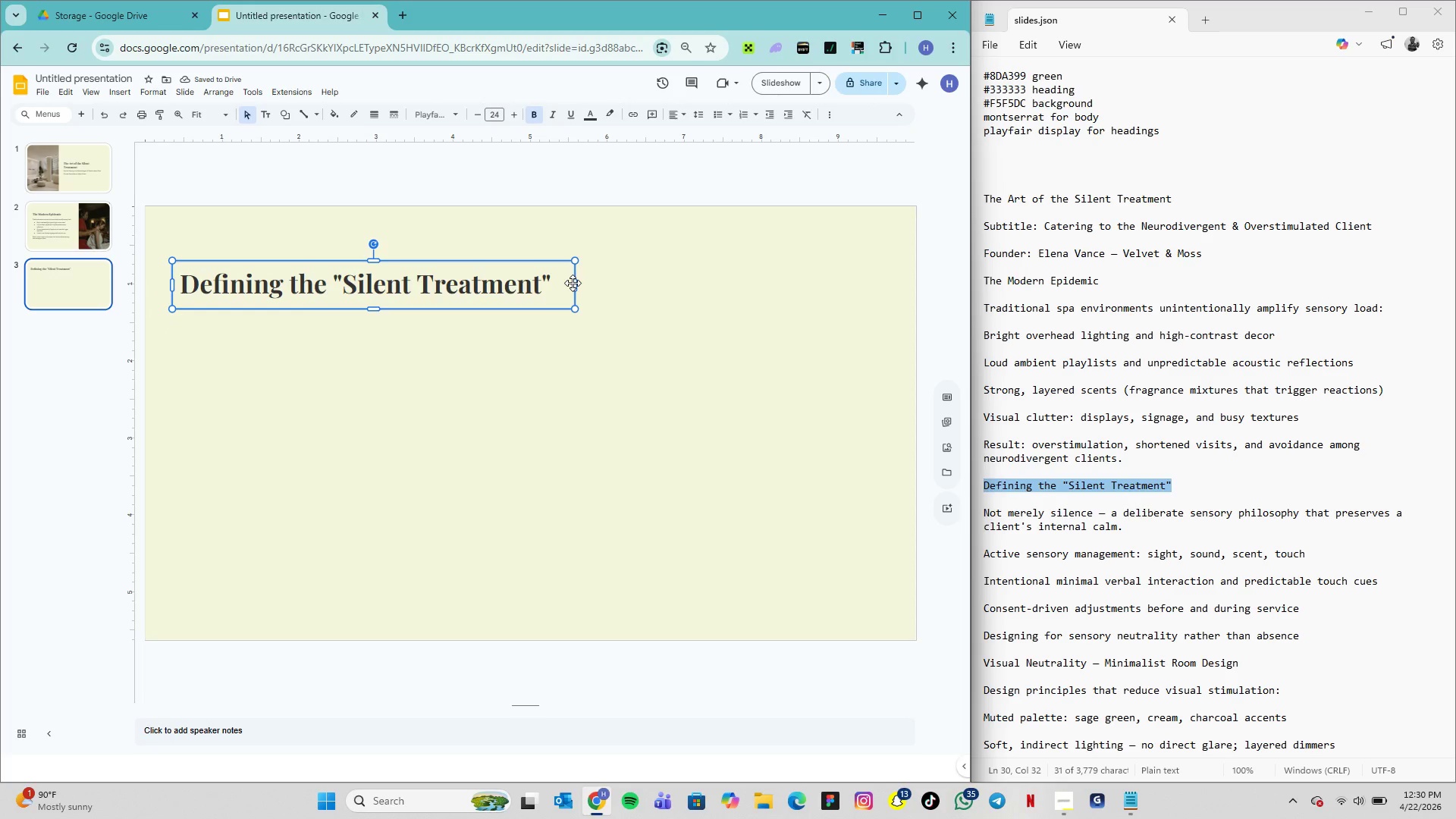 
left_click_drag(start_coordinate=[575, 283], to_coordinate=[563, 283])
 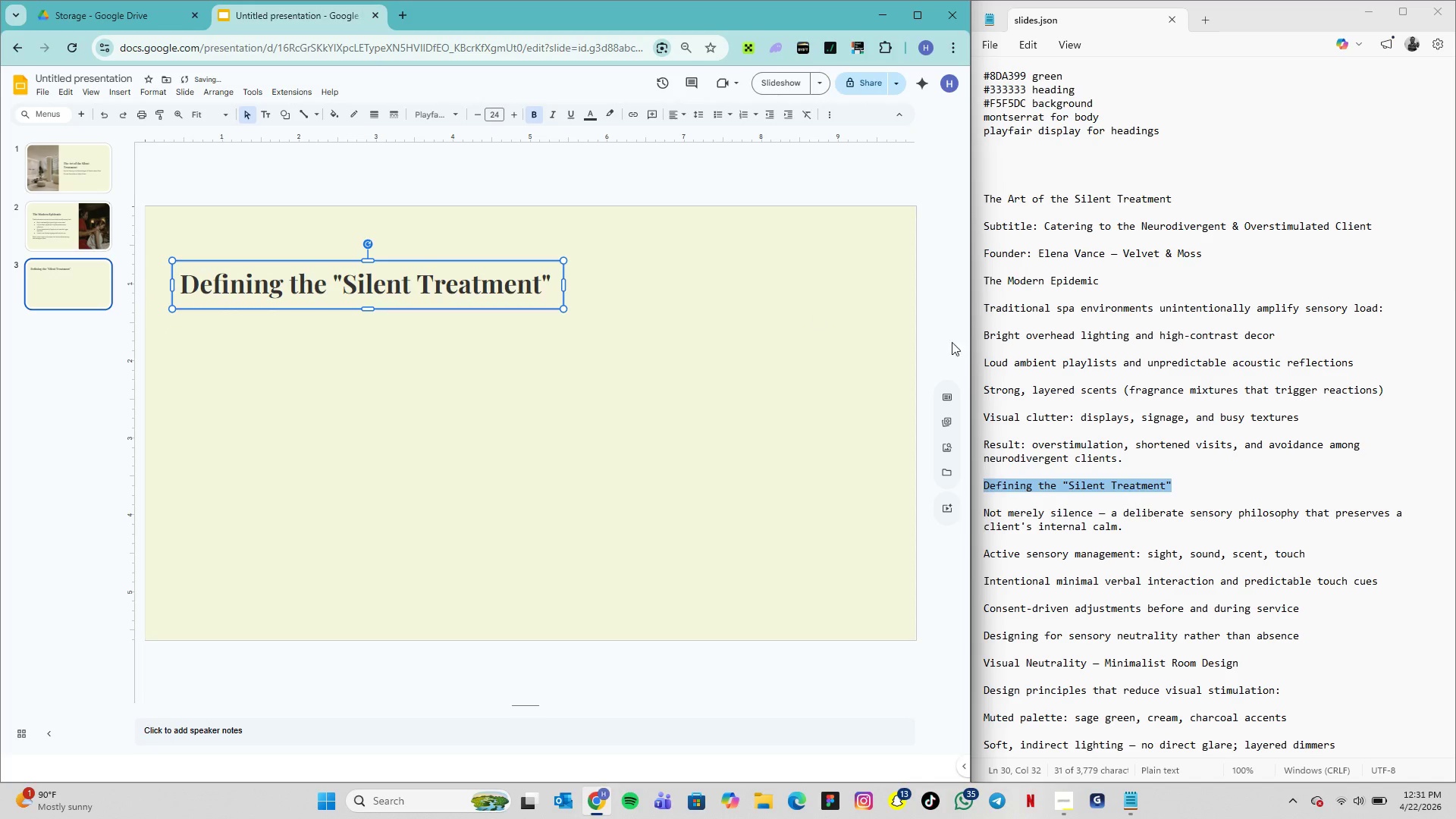 
scroll: coordinate [1116, 433], scroll_direction: down, amount: 4.0
 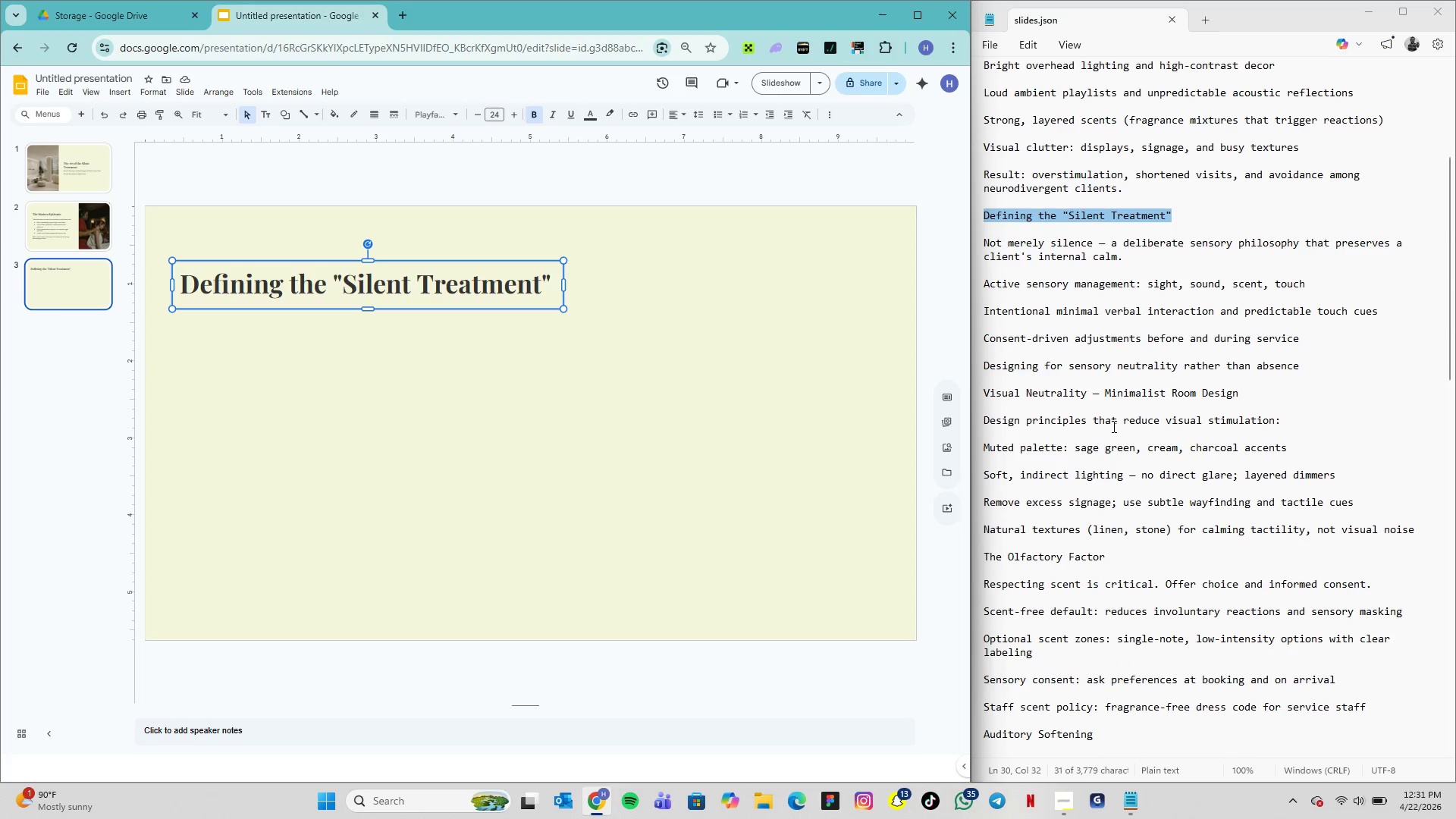 
scroll: coordinate [1108, 420], scroll_direction: up, amount: 1.0
 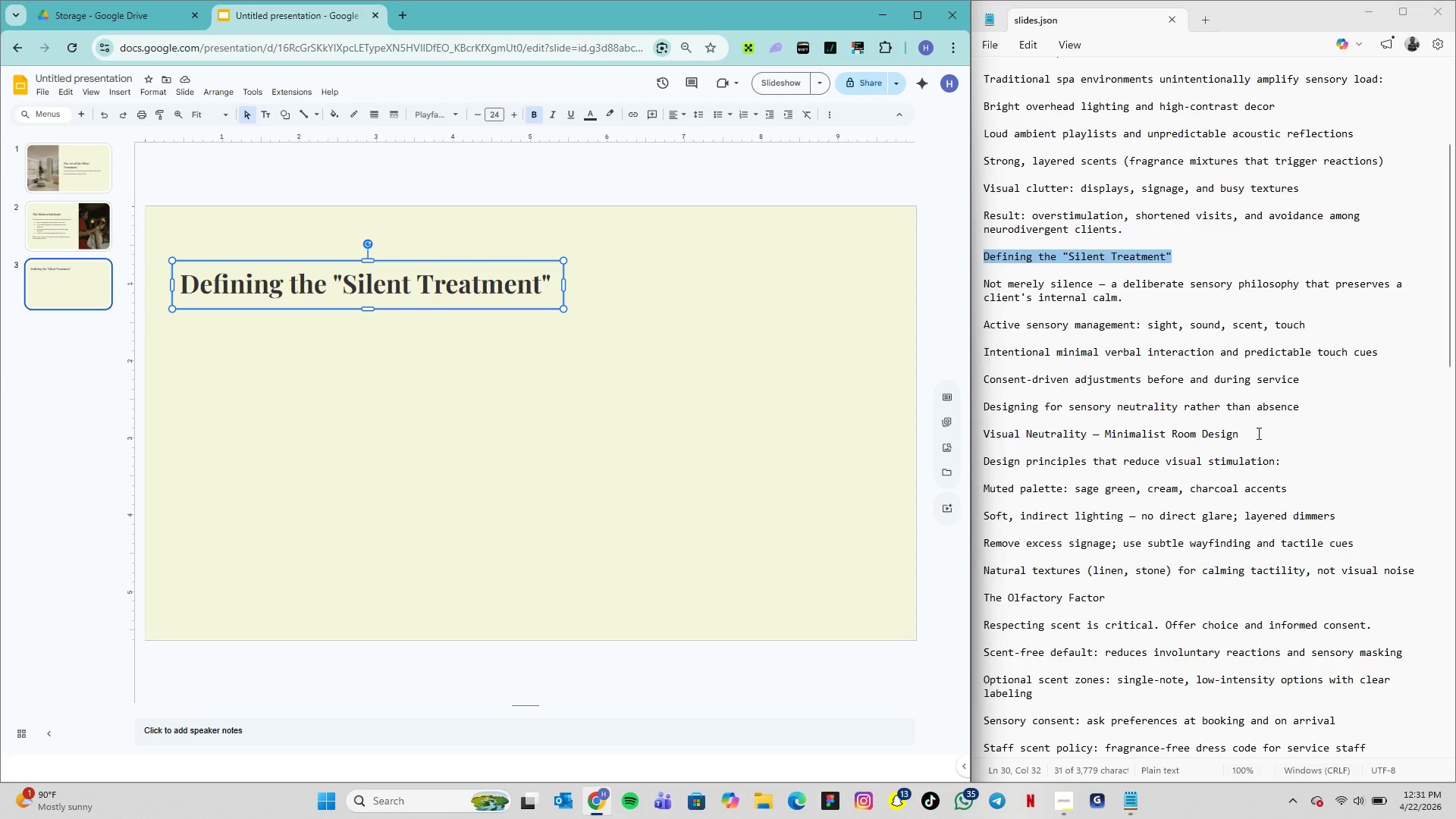 
wait(21.89)
 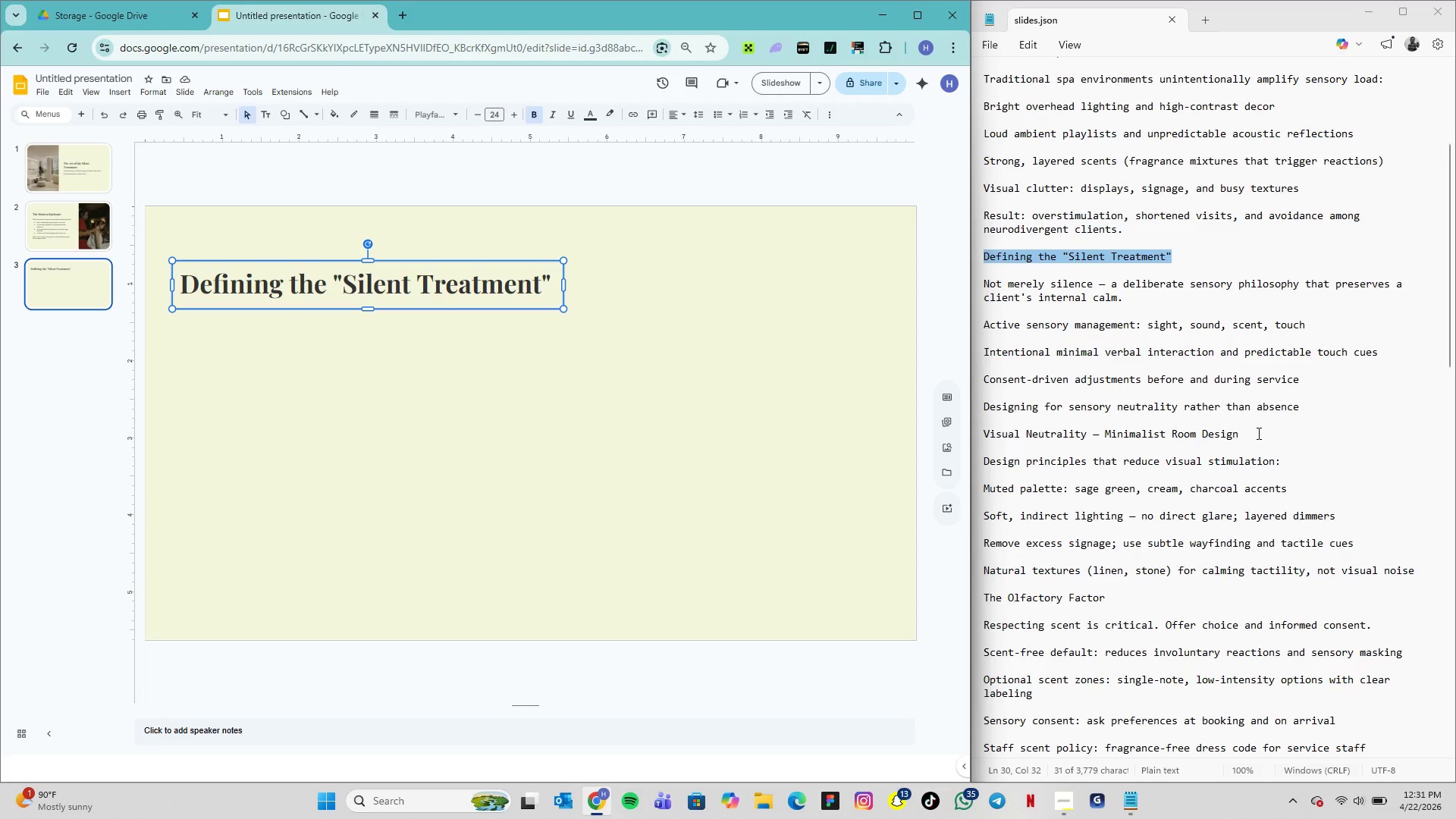 
left_click_drag(start_coordinate=[1301, 409], to_coordinate=[981, 286])
 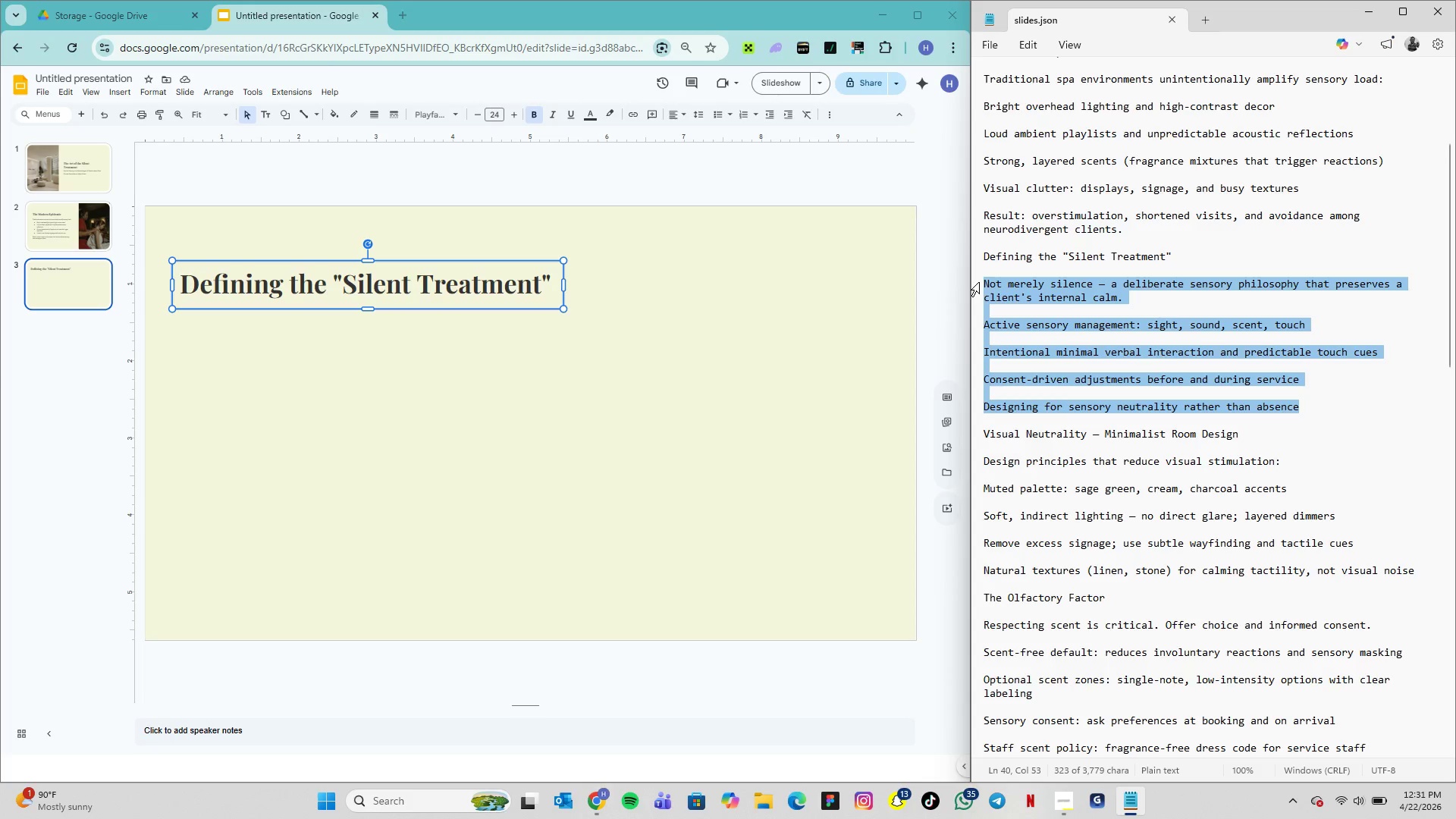 
key(Control+C)
 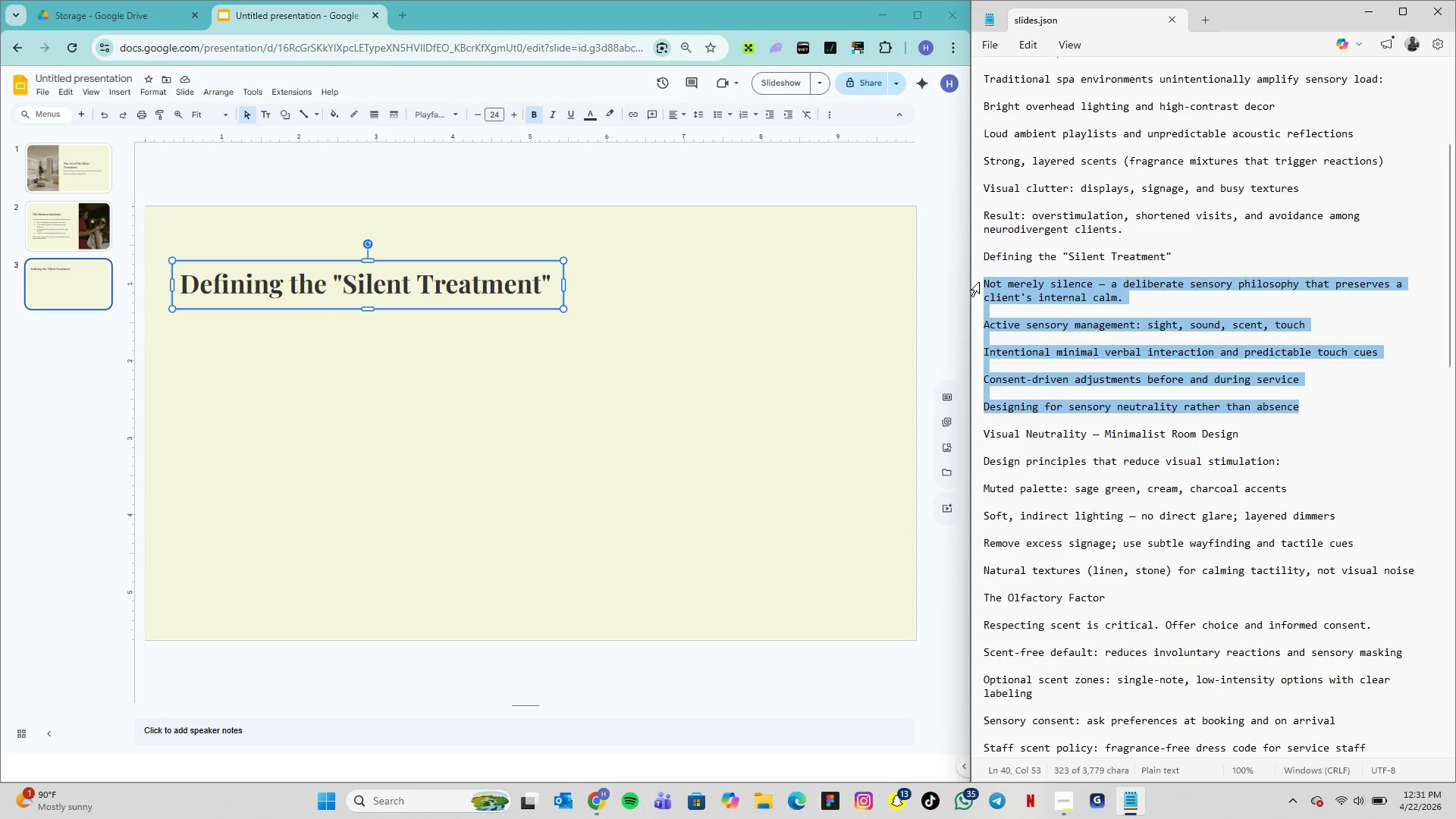 
key(Control+C)
 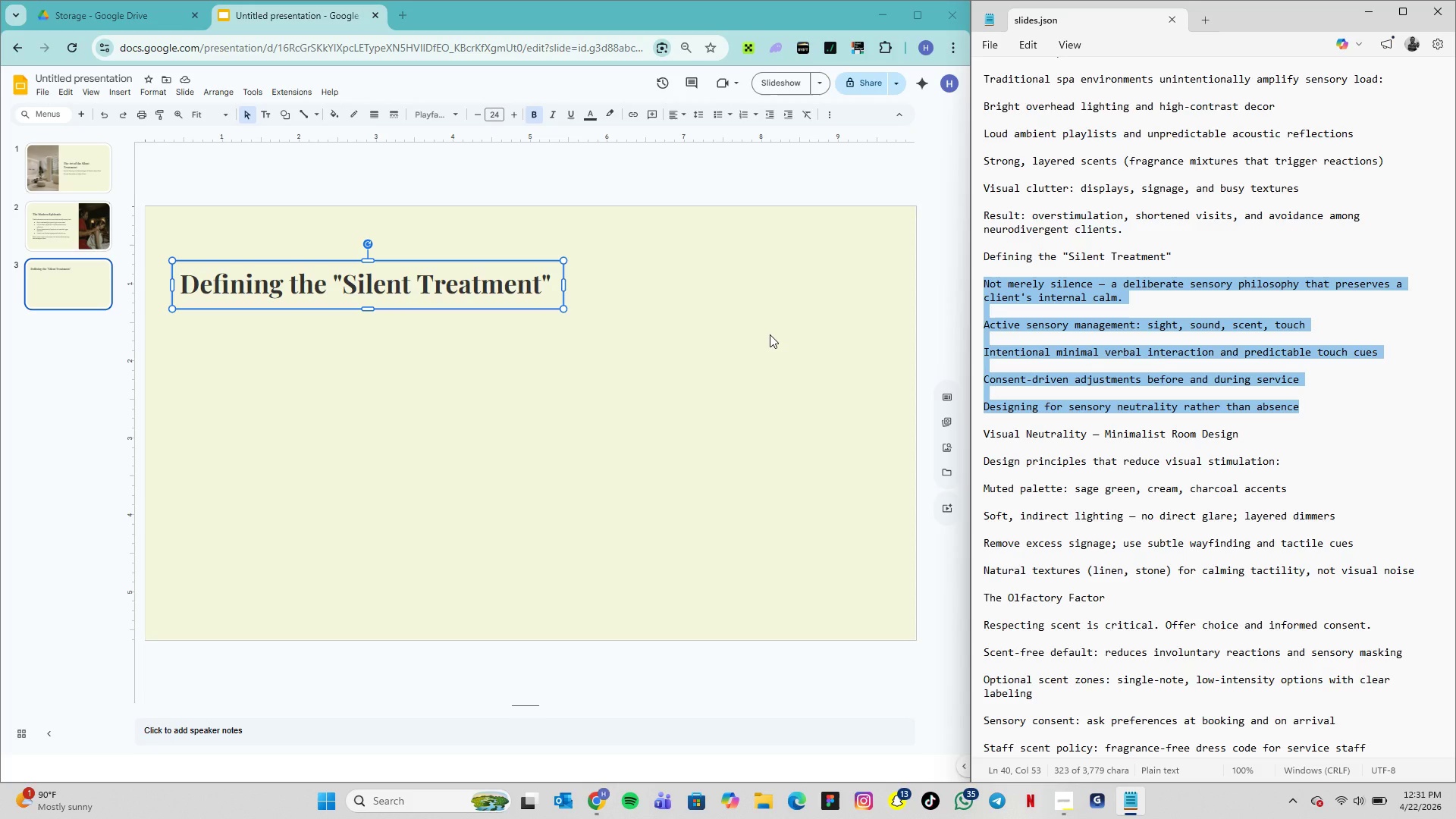 
wait(5.14)
 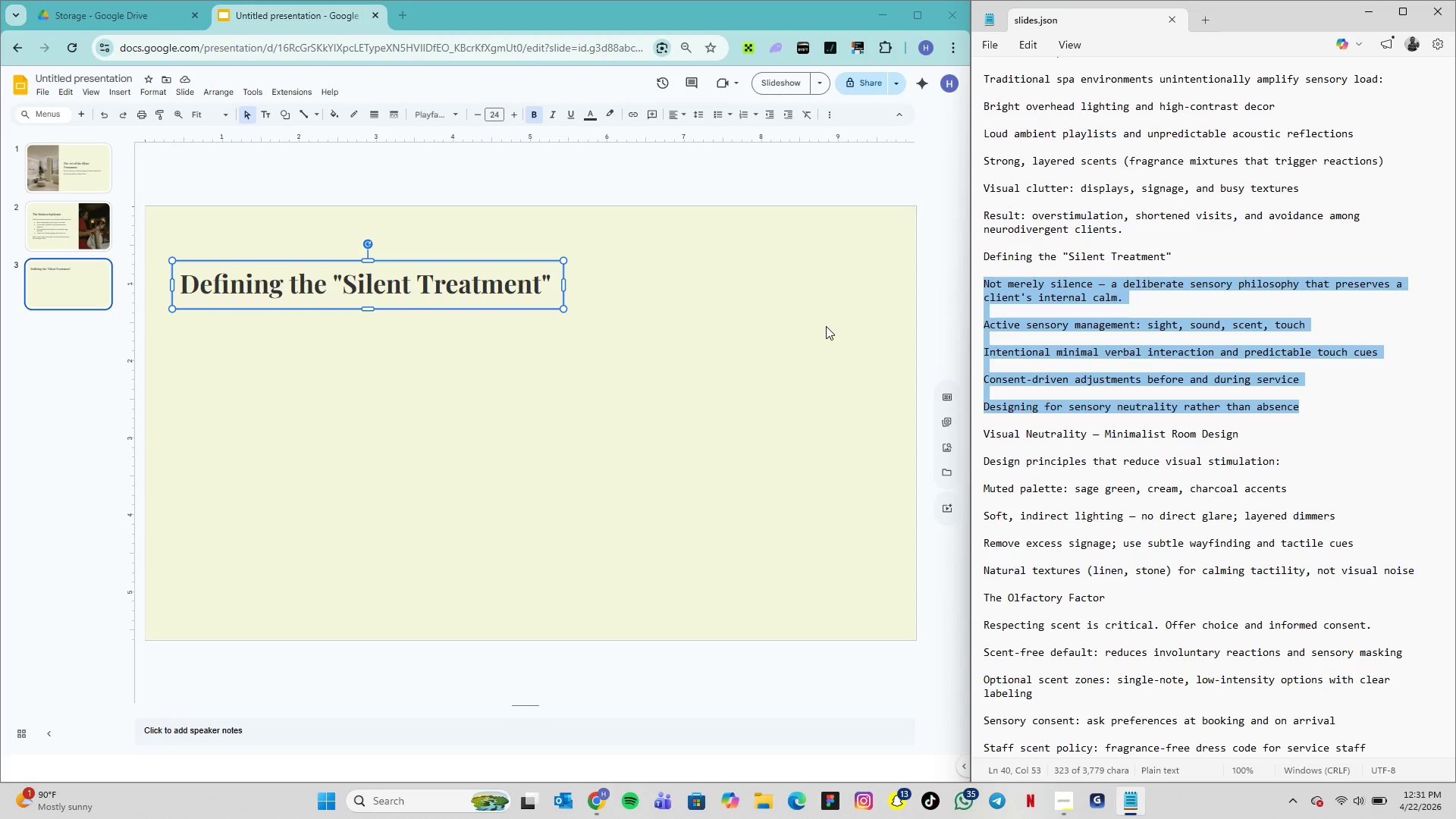 
left_click([345, 366])
 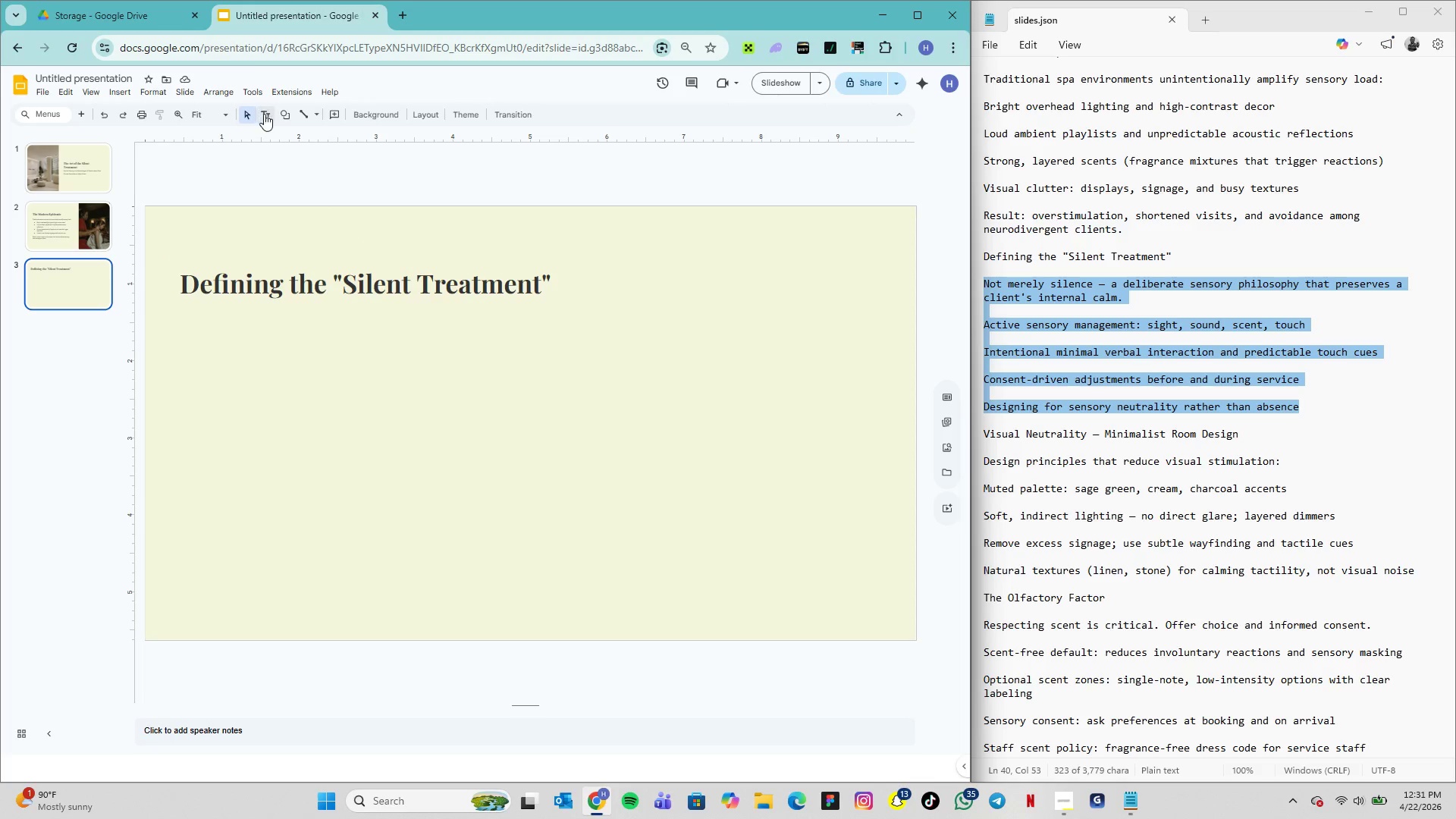 
left_click([264, 114])
 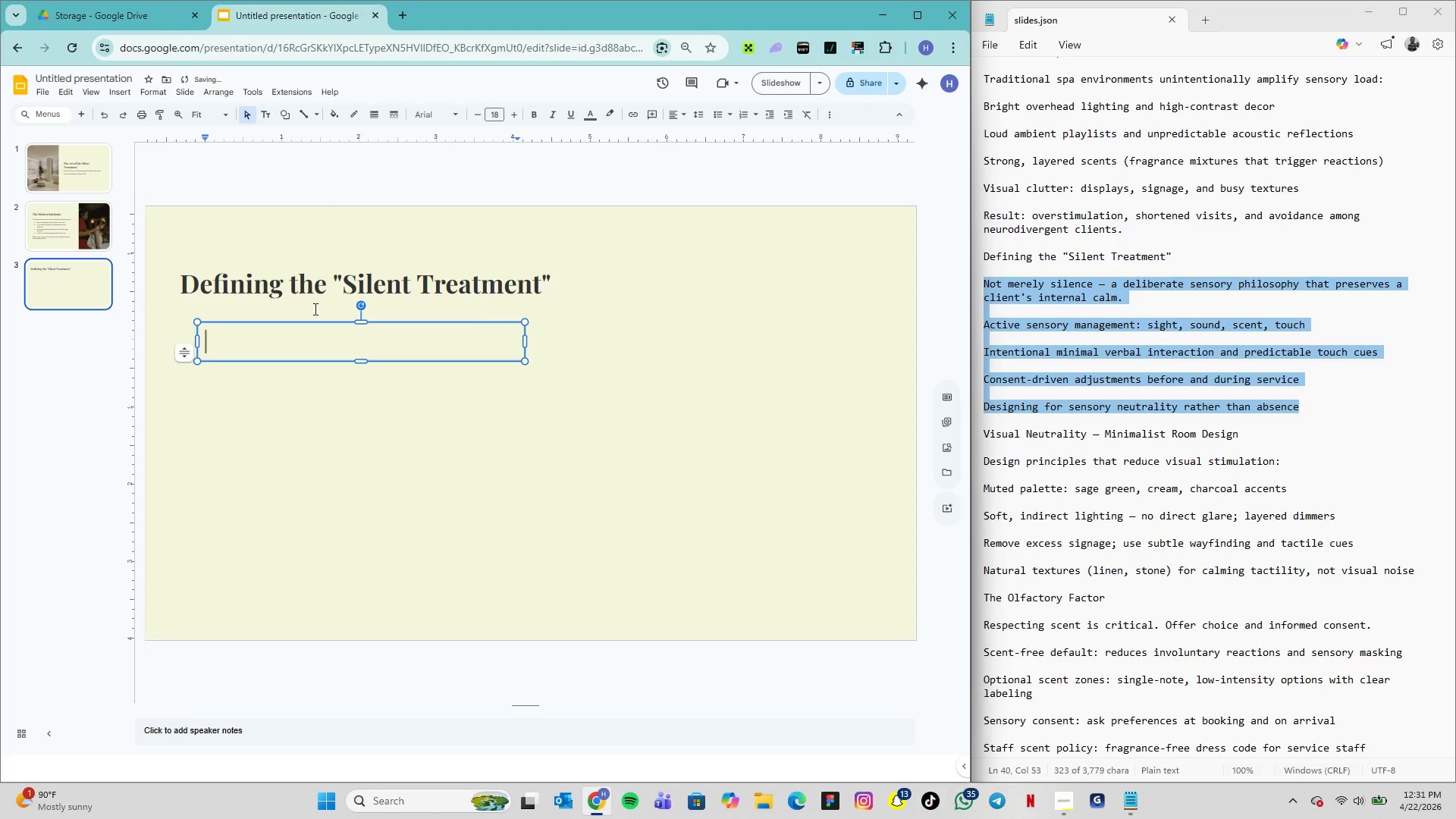 
wait(5.91)
 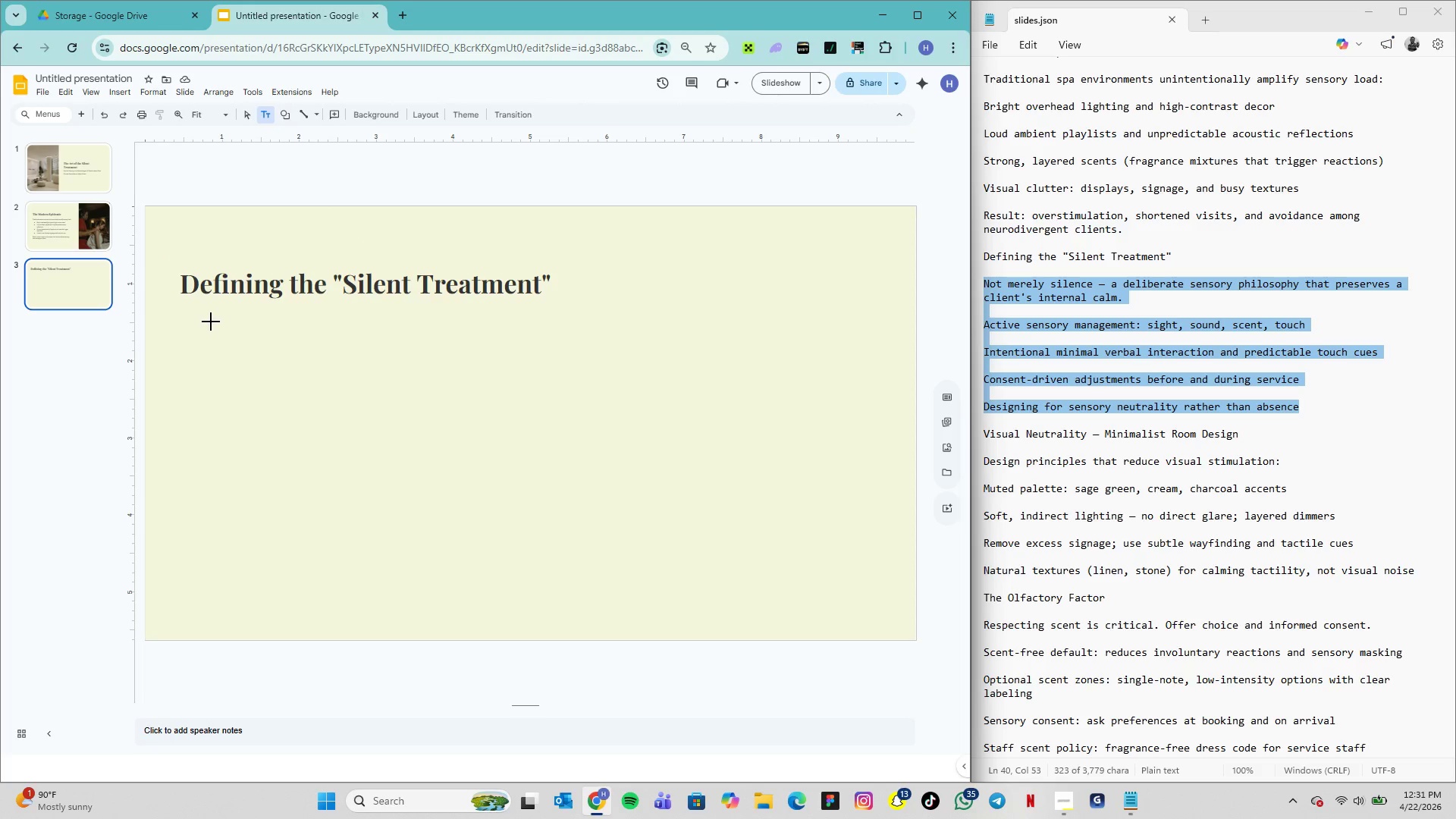 
key(Control+V)
 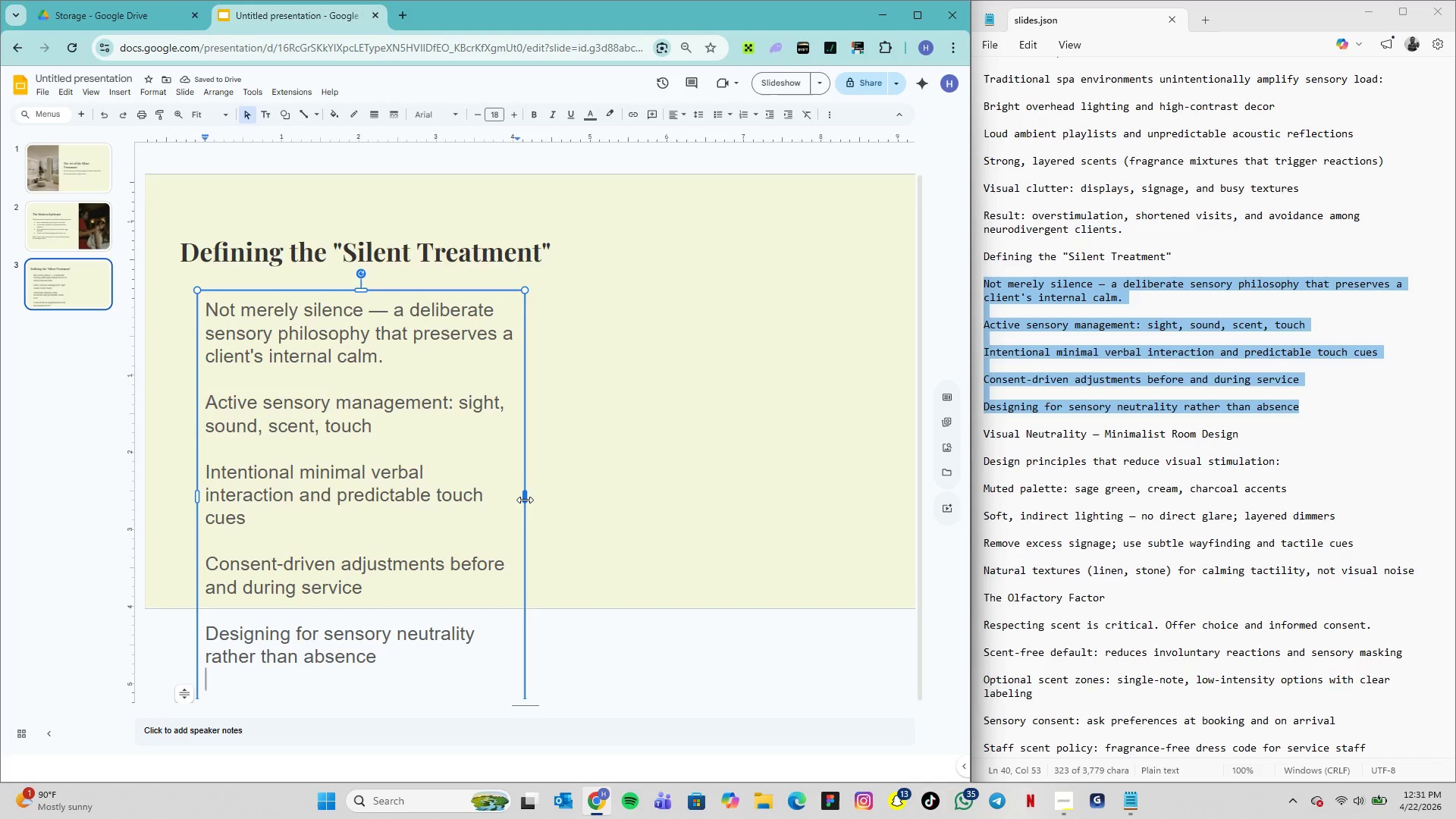 
wait(5.22)
 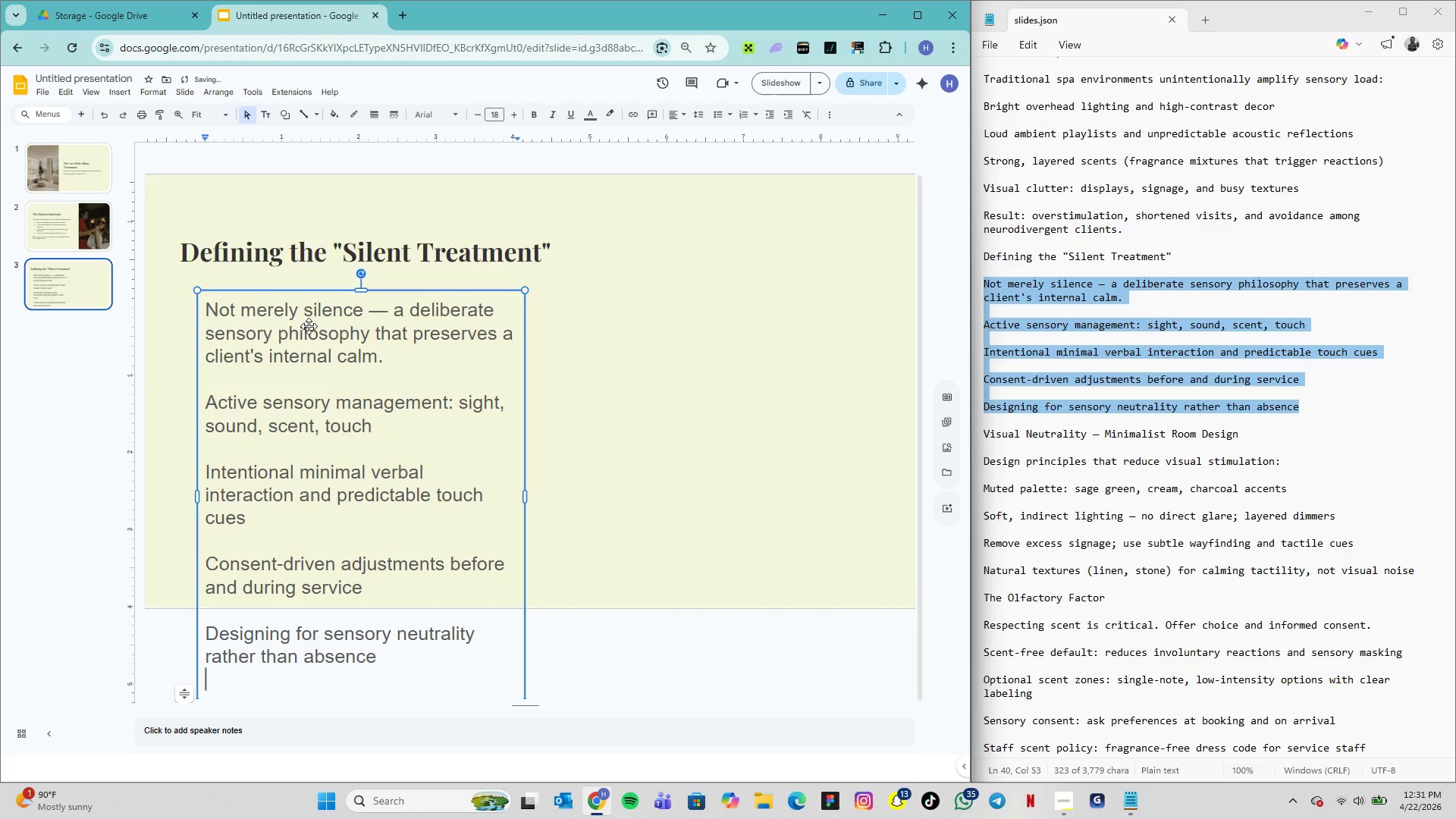 
double_click([392, 435])
 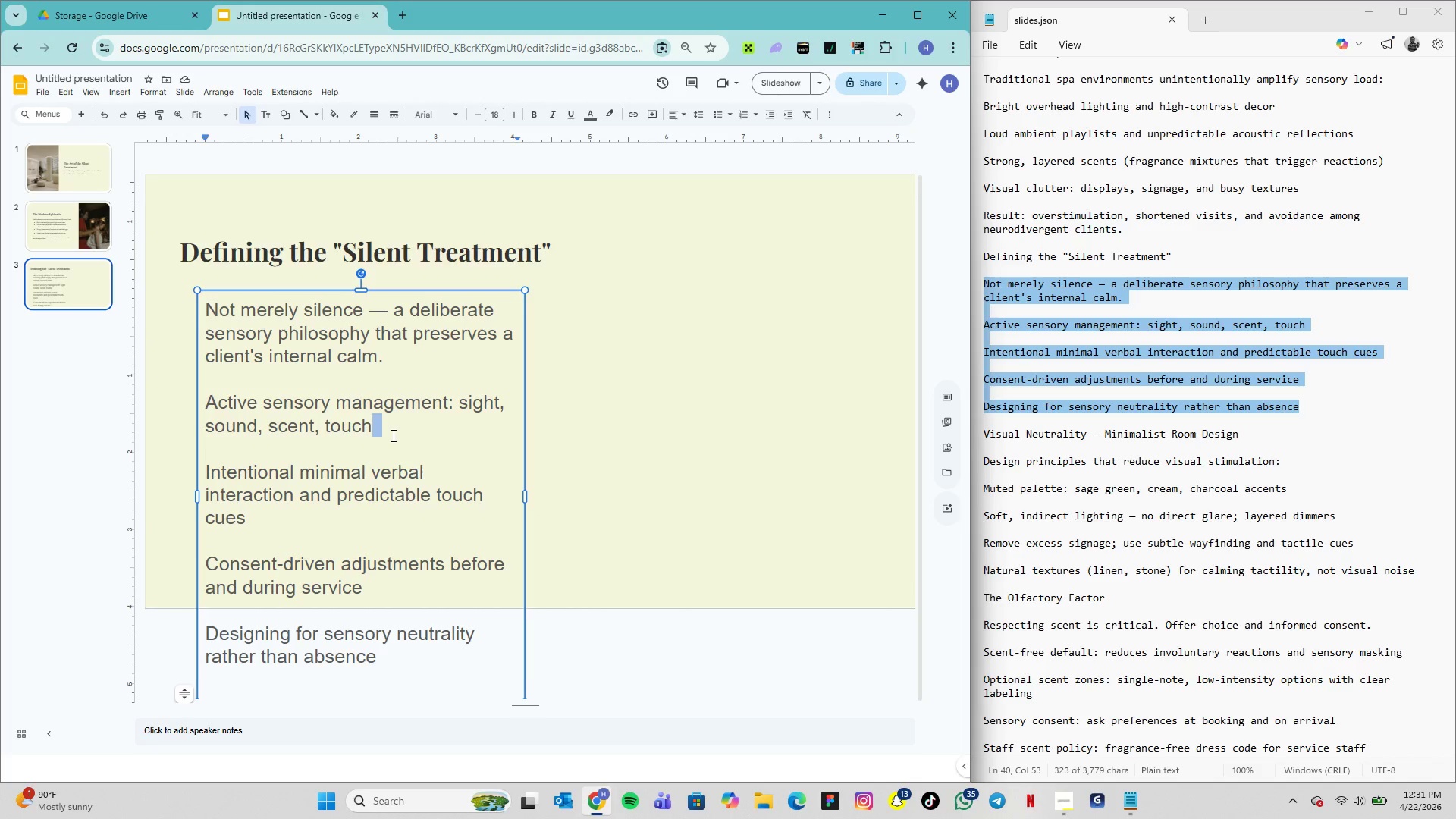 
triple_click([392, 435])
 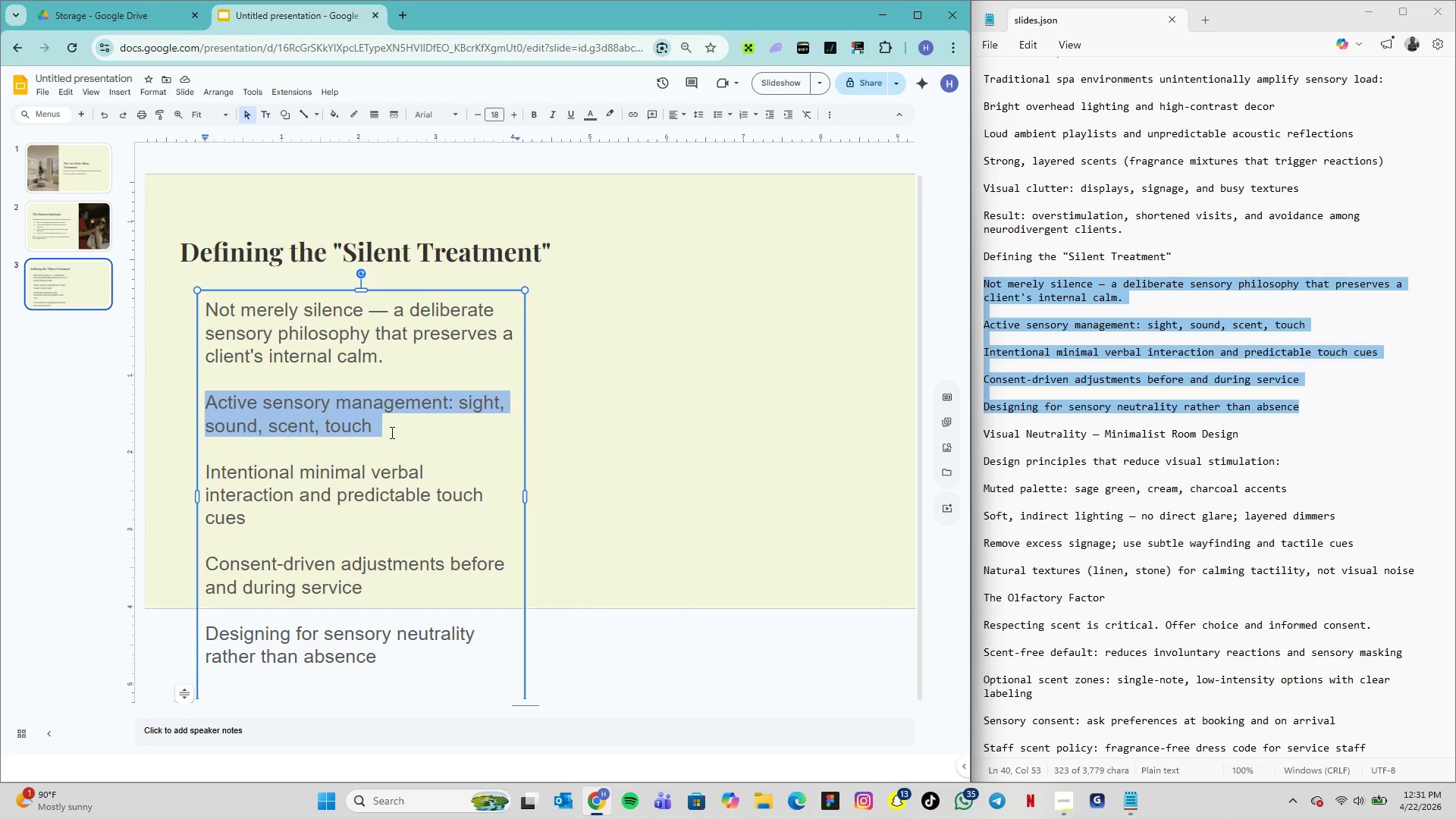 
left_click([391, 432])
 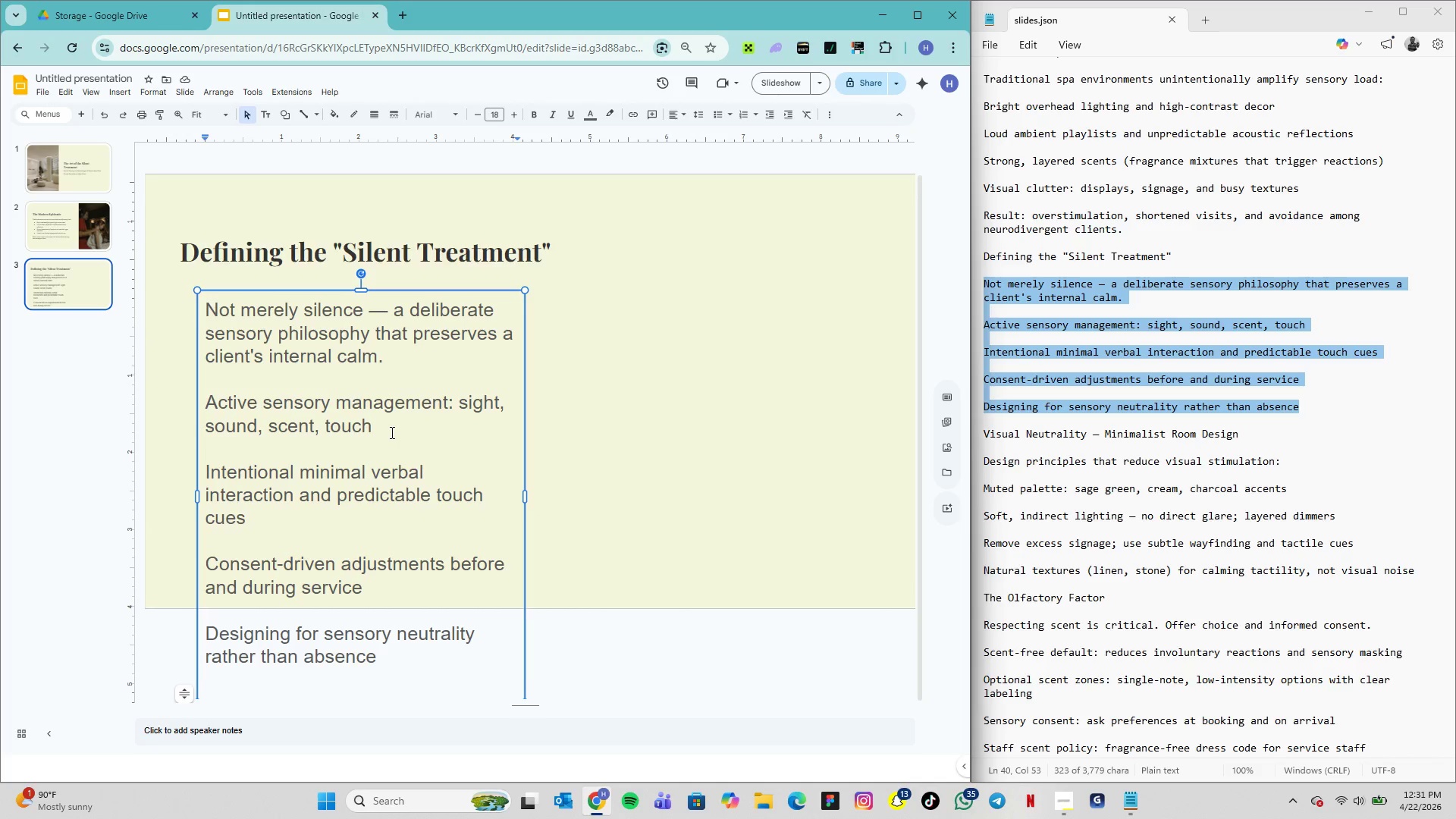 
key(Control+A)
 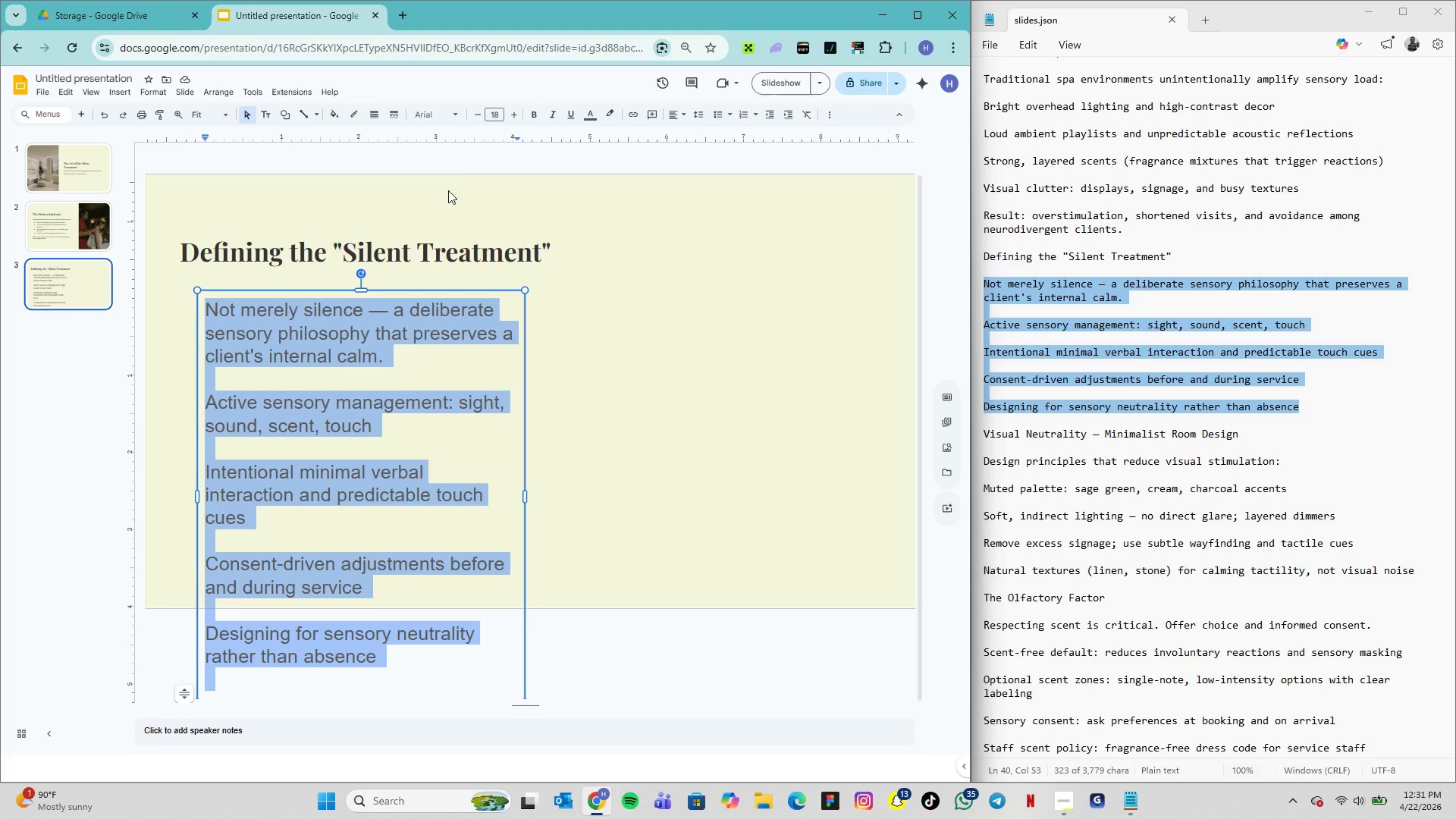 
left_click([449, 115])
 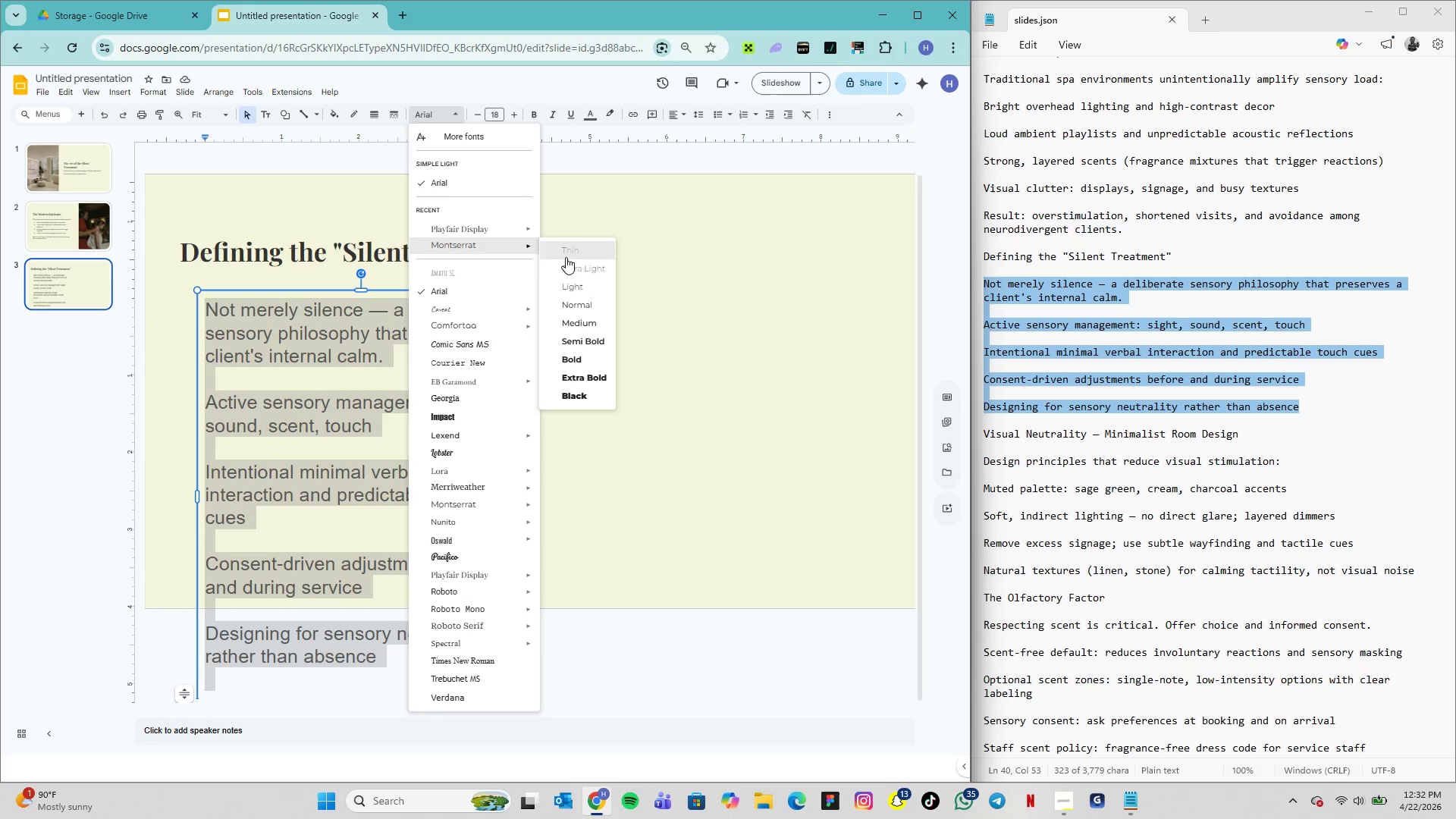 
left_click([582, 303])
 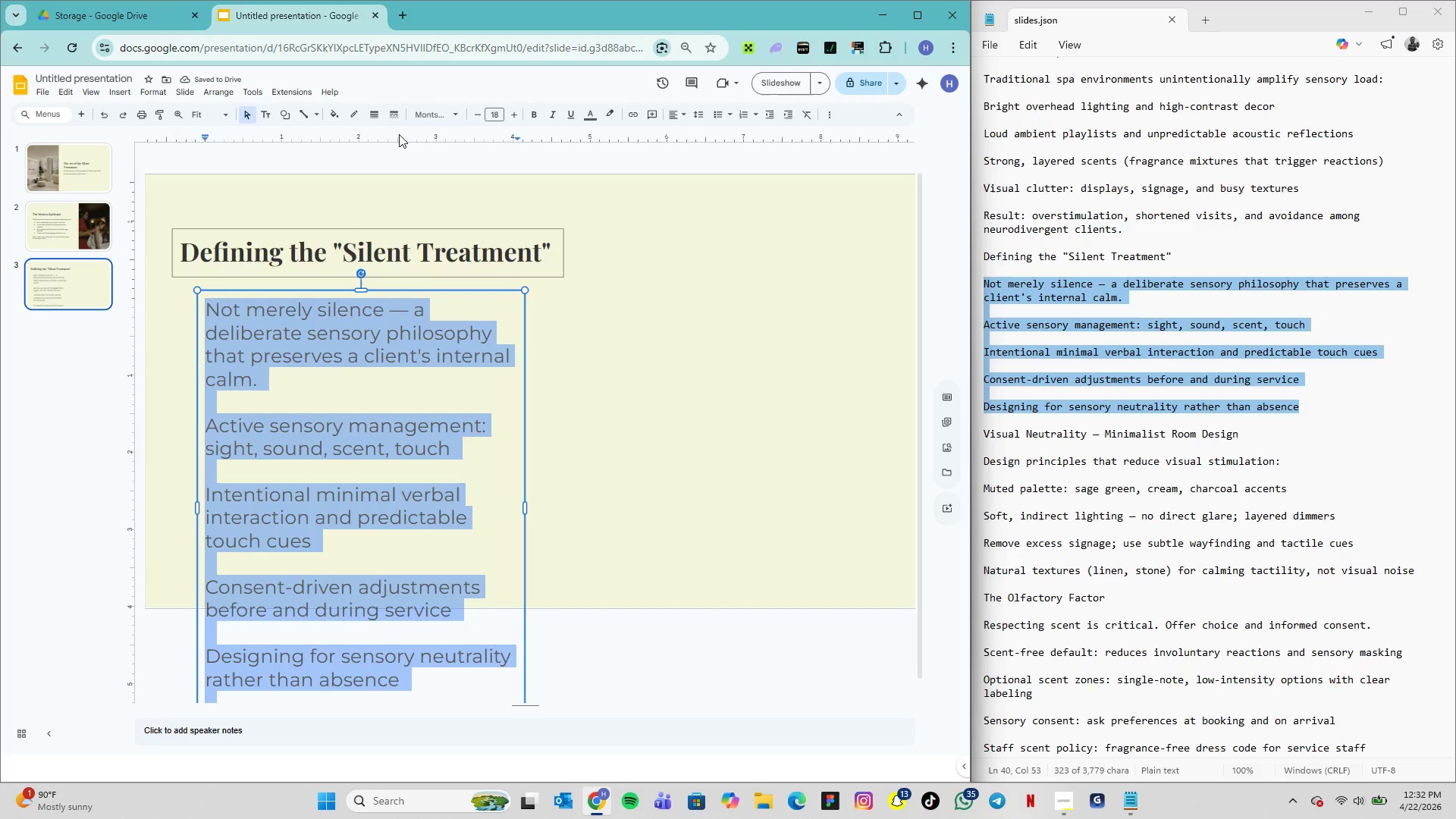 
left_click([498, 118])
 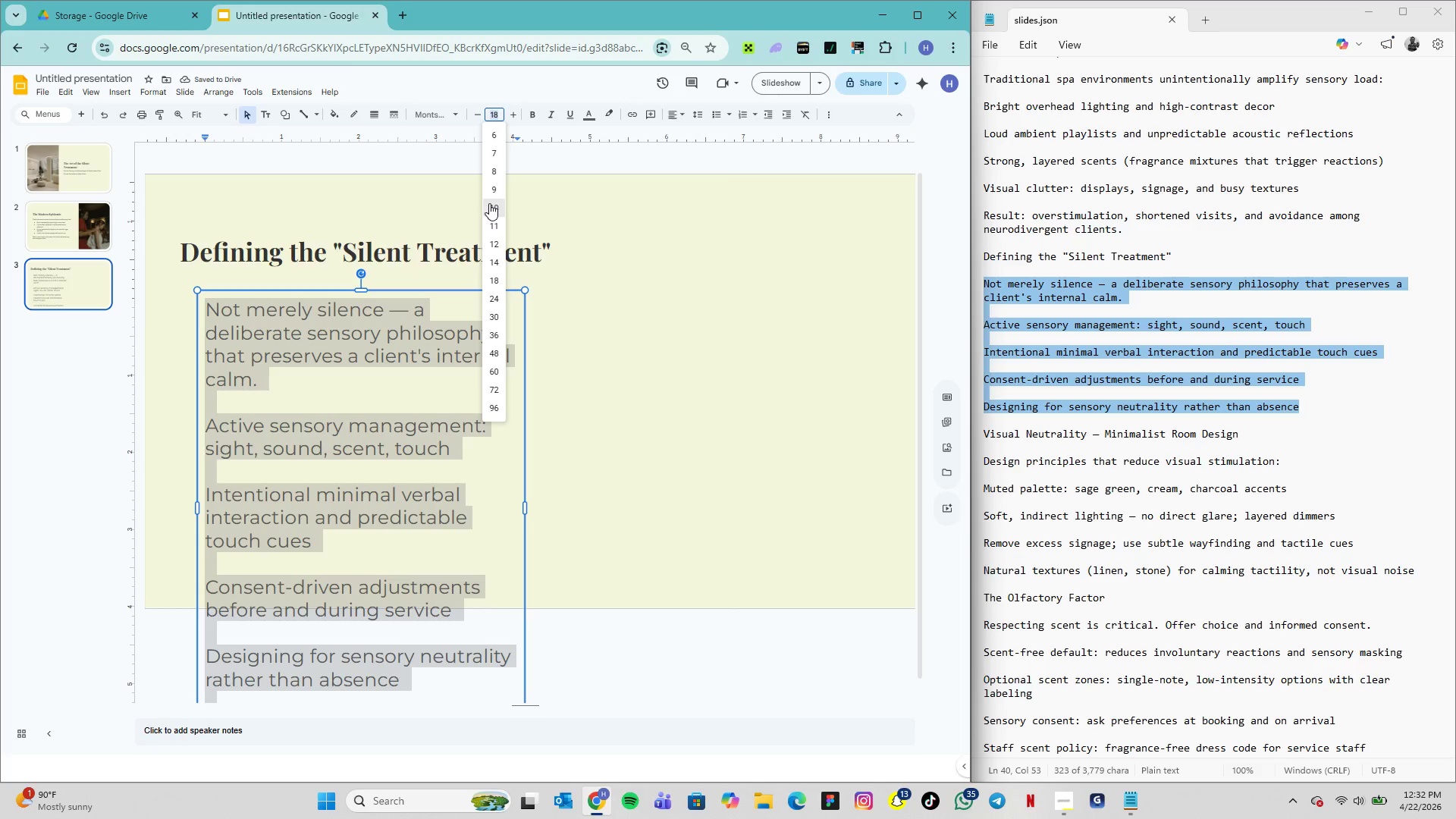 
left_click([491, 205])
 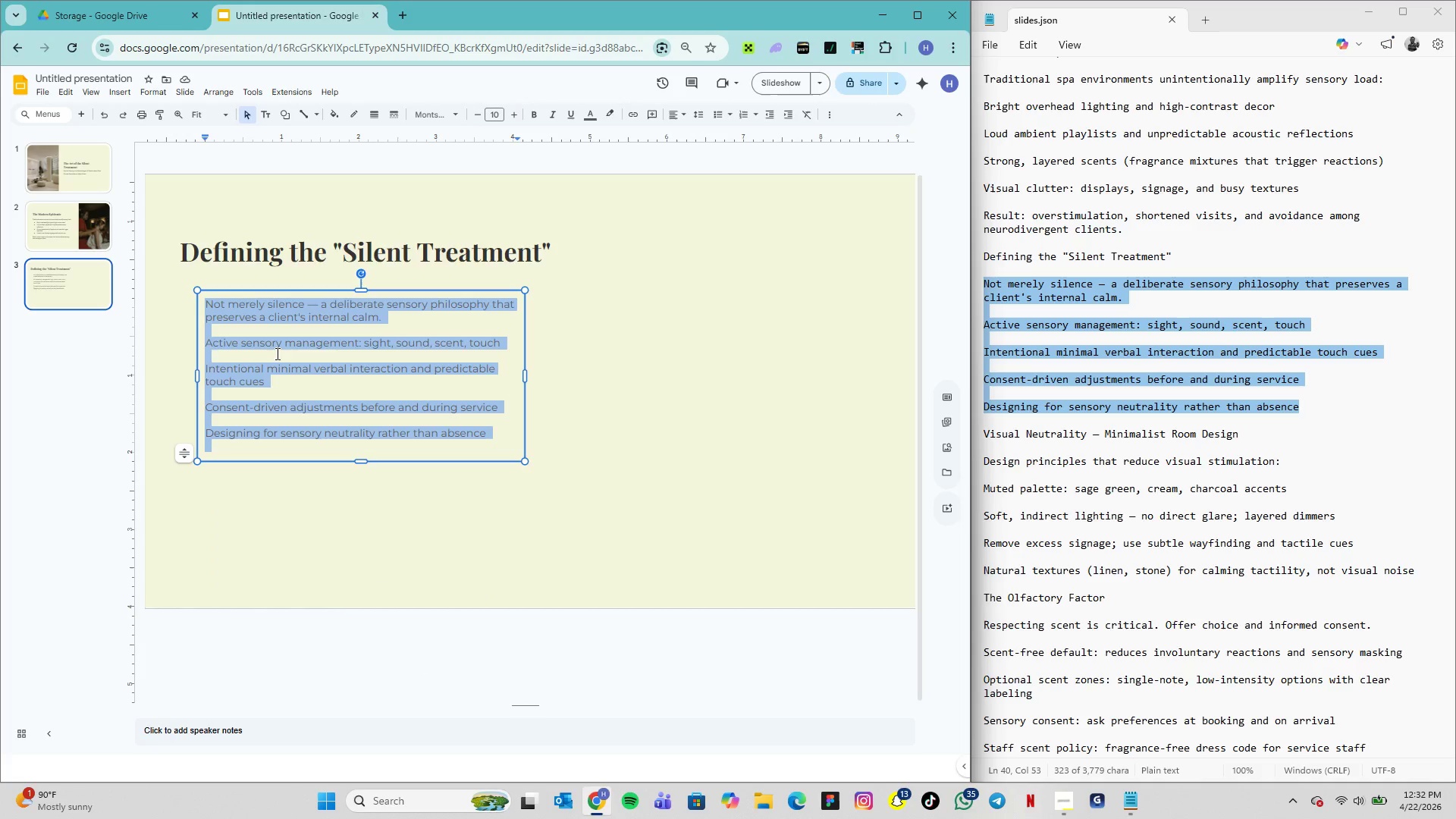 
wait(7.47)
 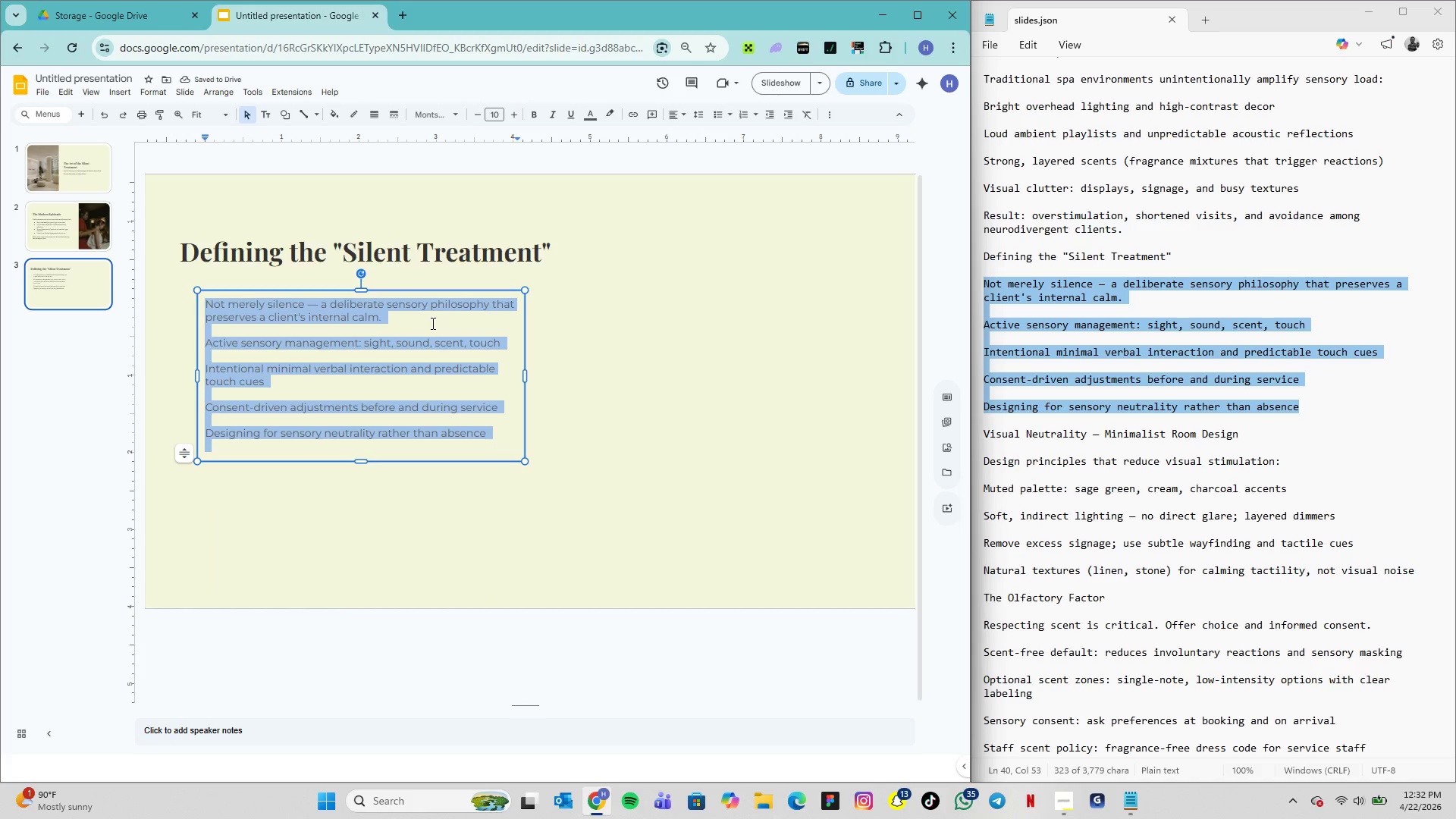 
left_click([216, 330])
 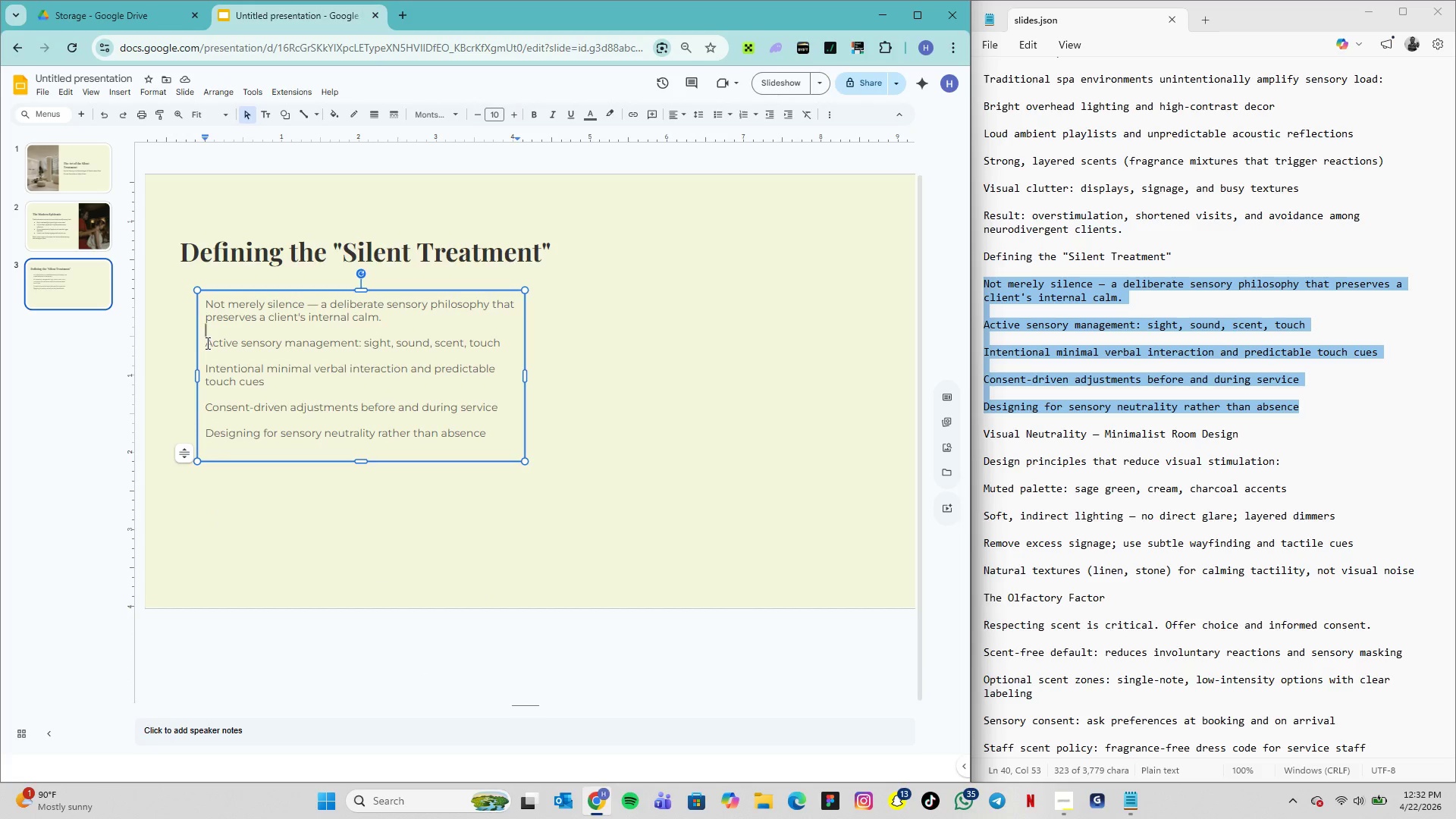 
left_click_drag(start_coordinate=[206, 343], to_coordinate=[495, 444])
 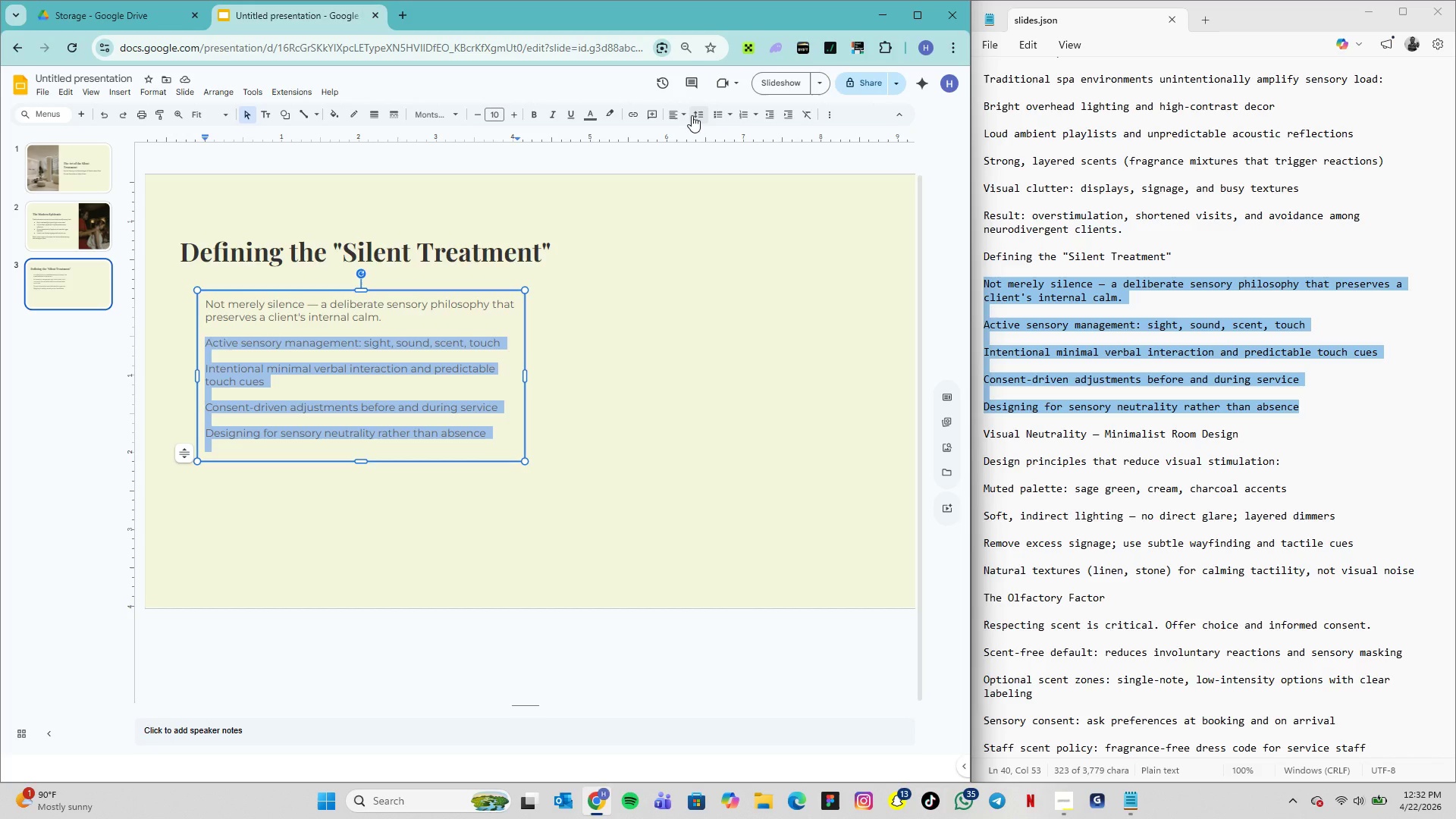 
left_click([692, 115])
 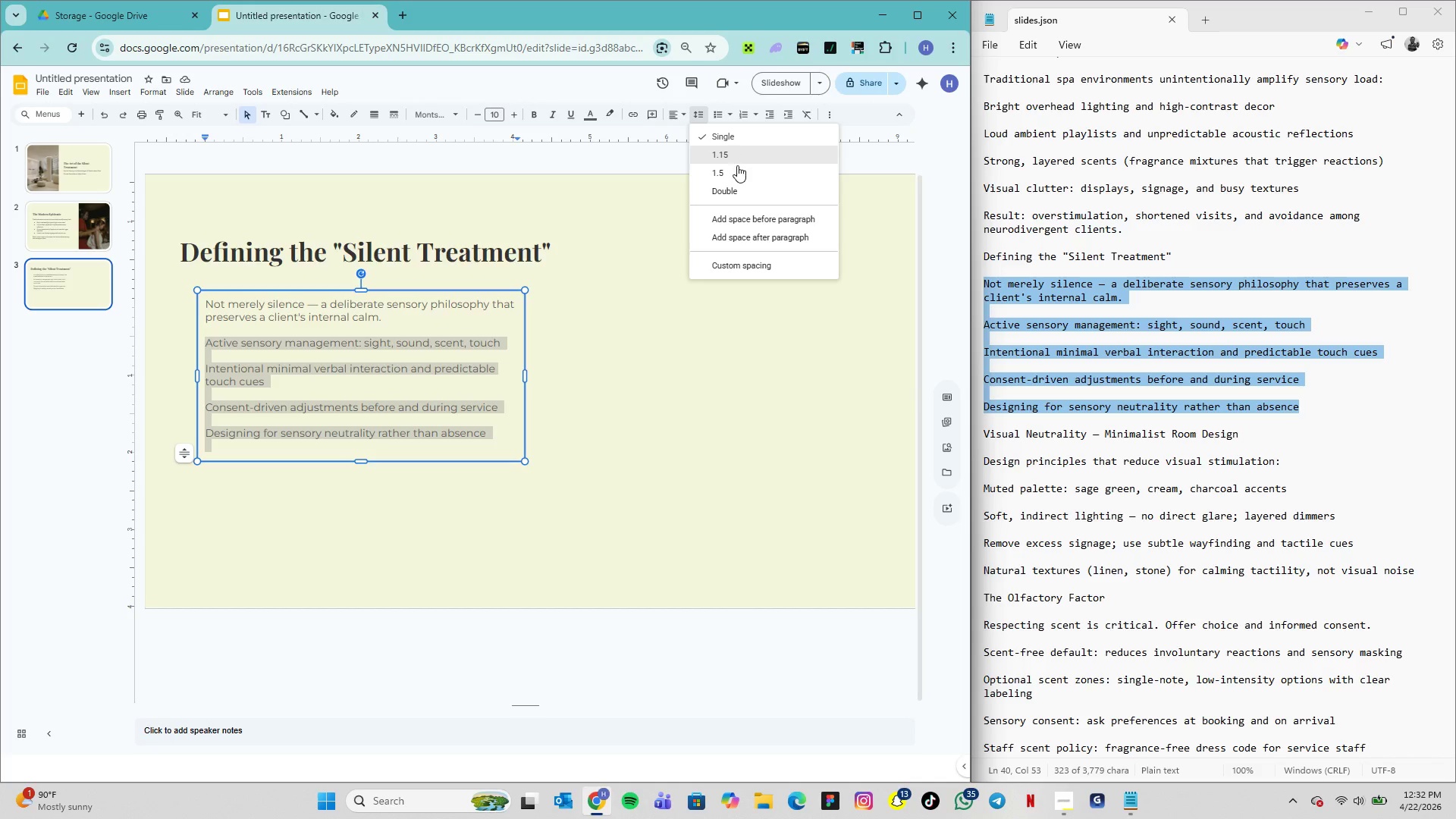 
left_click([736, 174])
 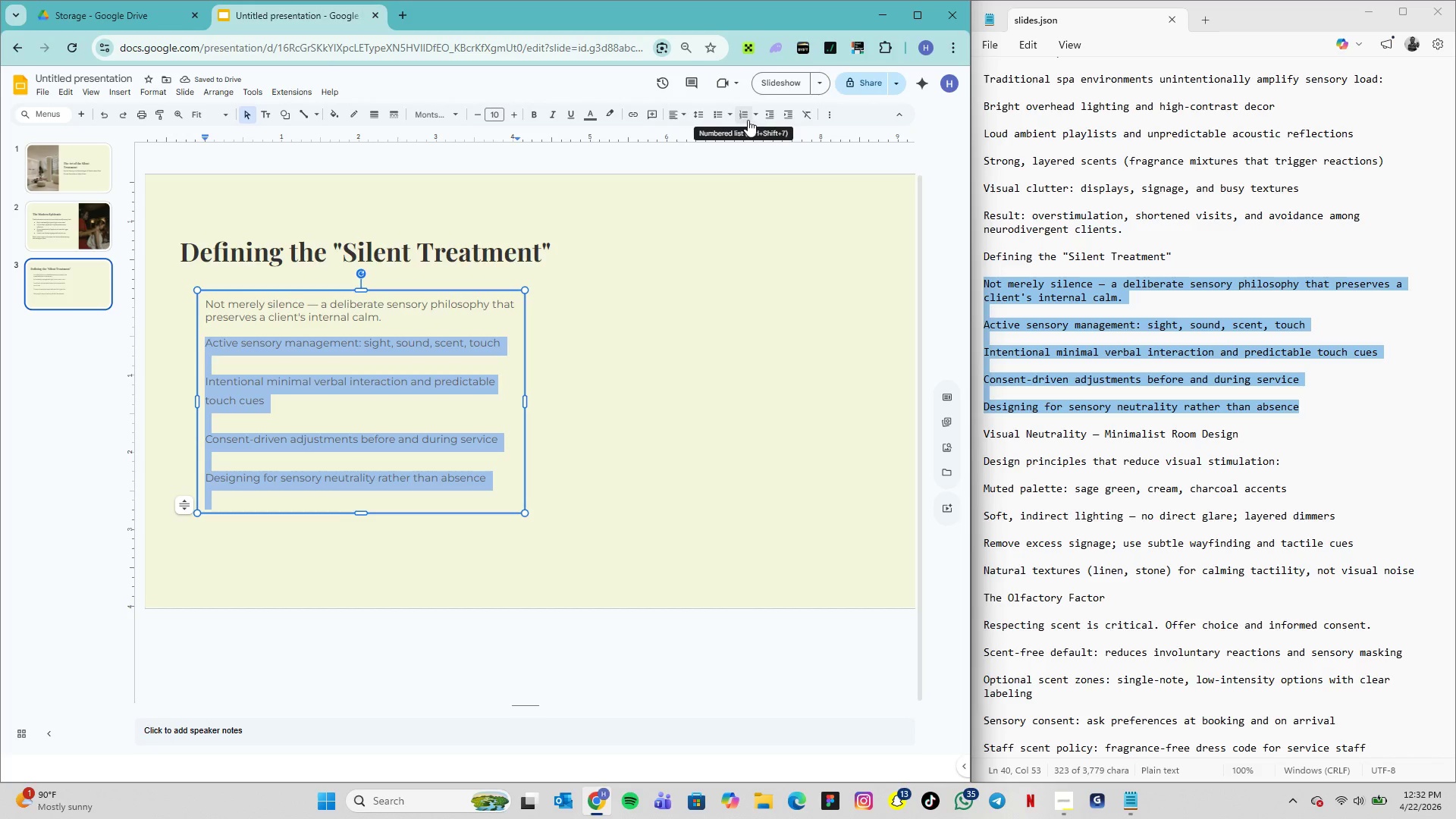 
left_click([717, 115])
 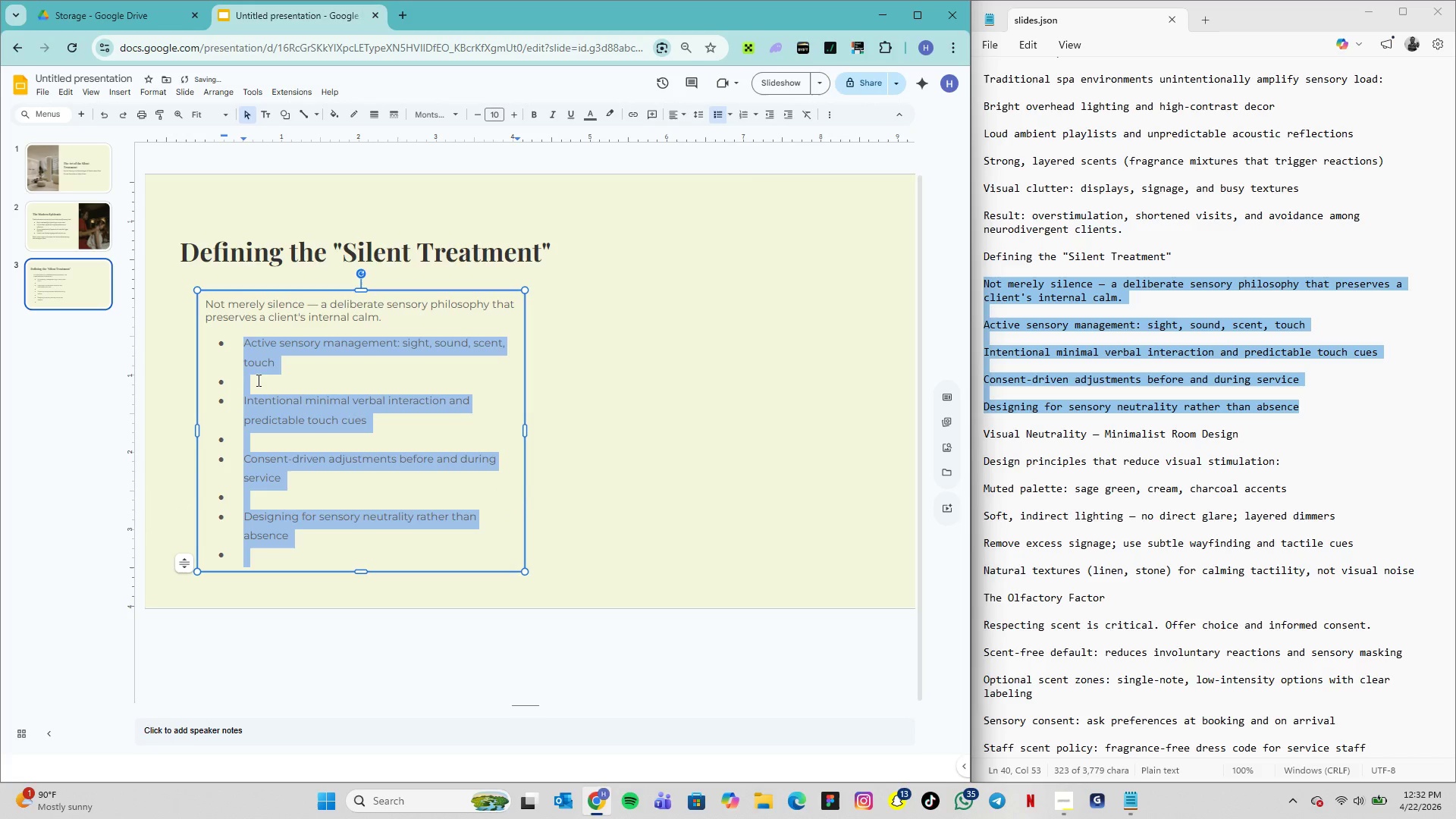 
double_click([256, 381])
 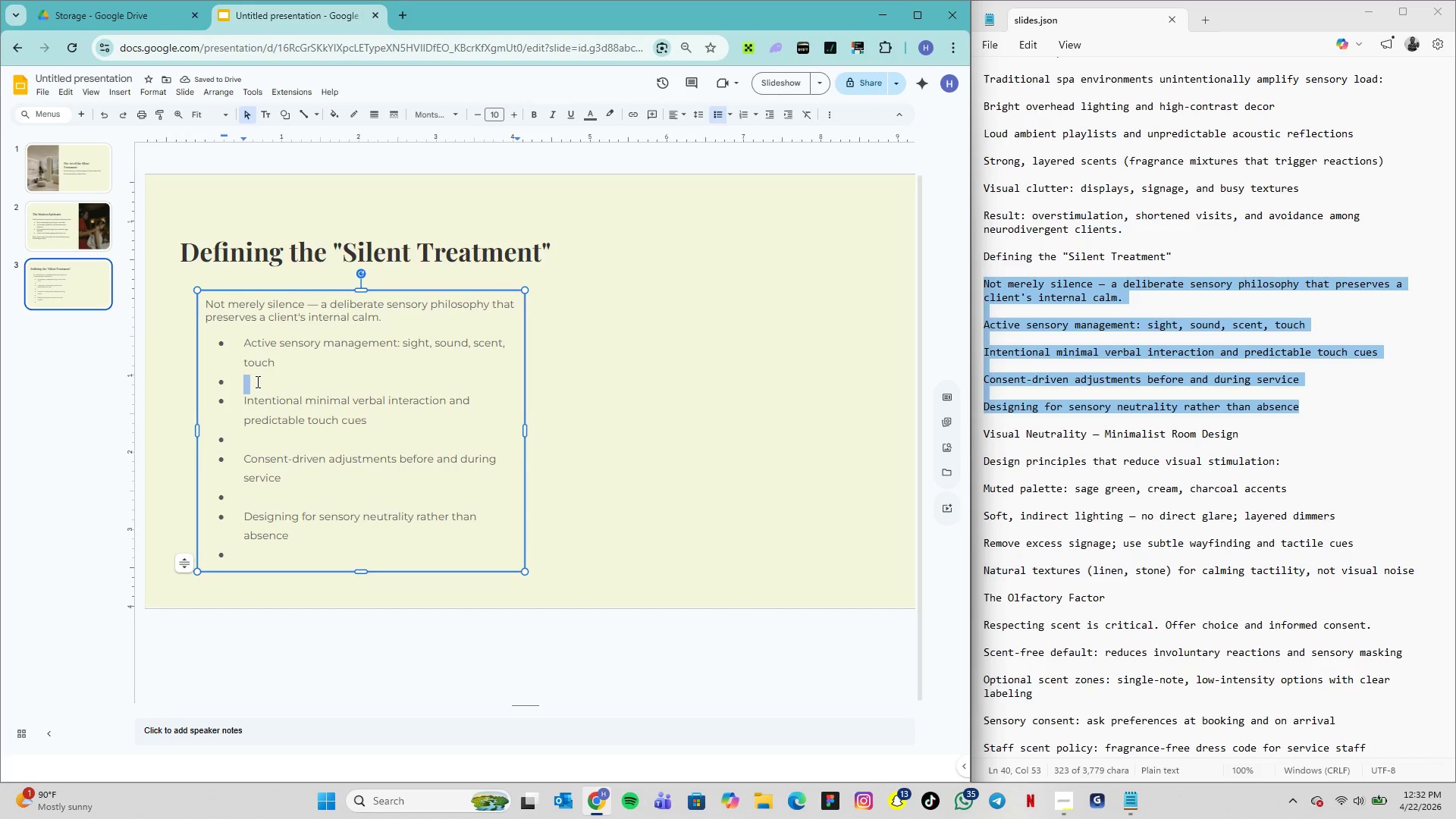 
key(Backspace)
 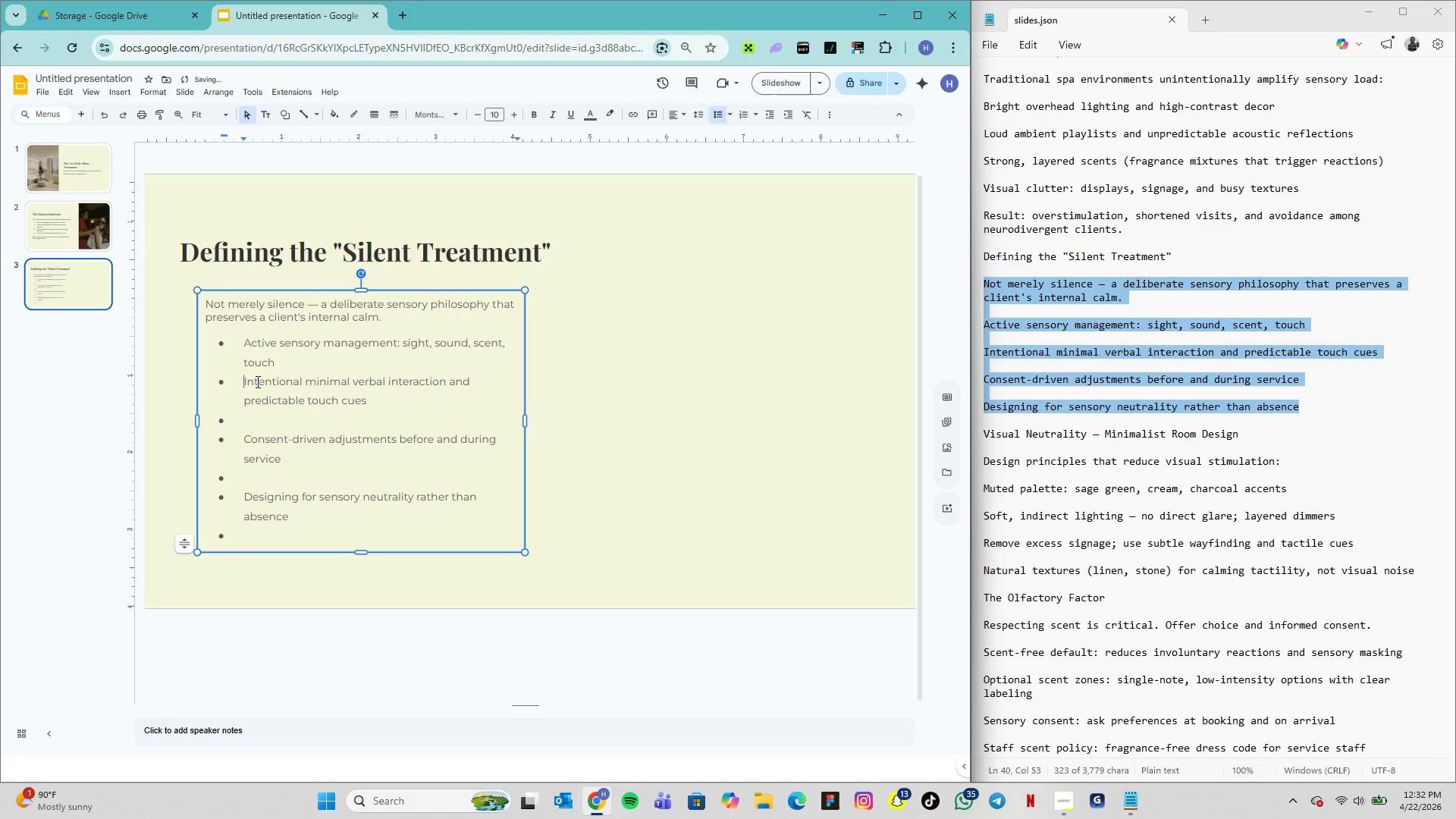 
key(ArrowDown)
 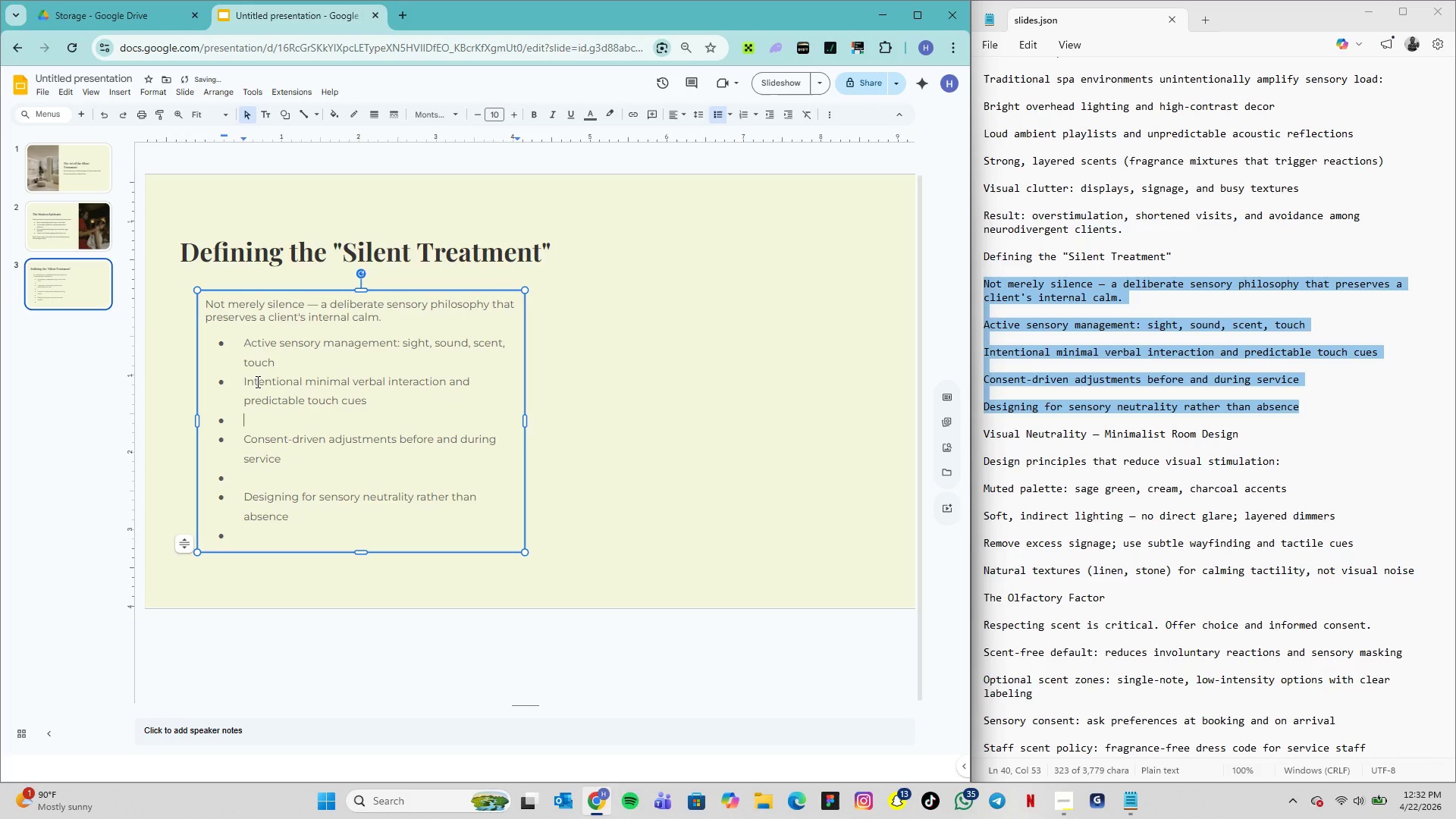 
key(ArrowDown)
 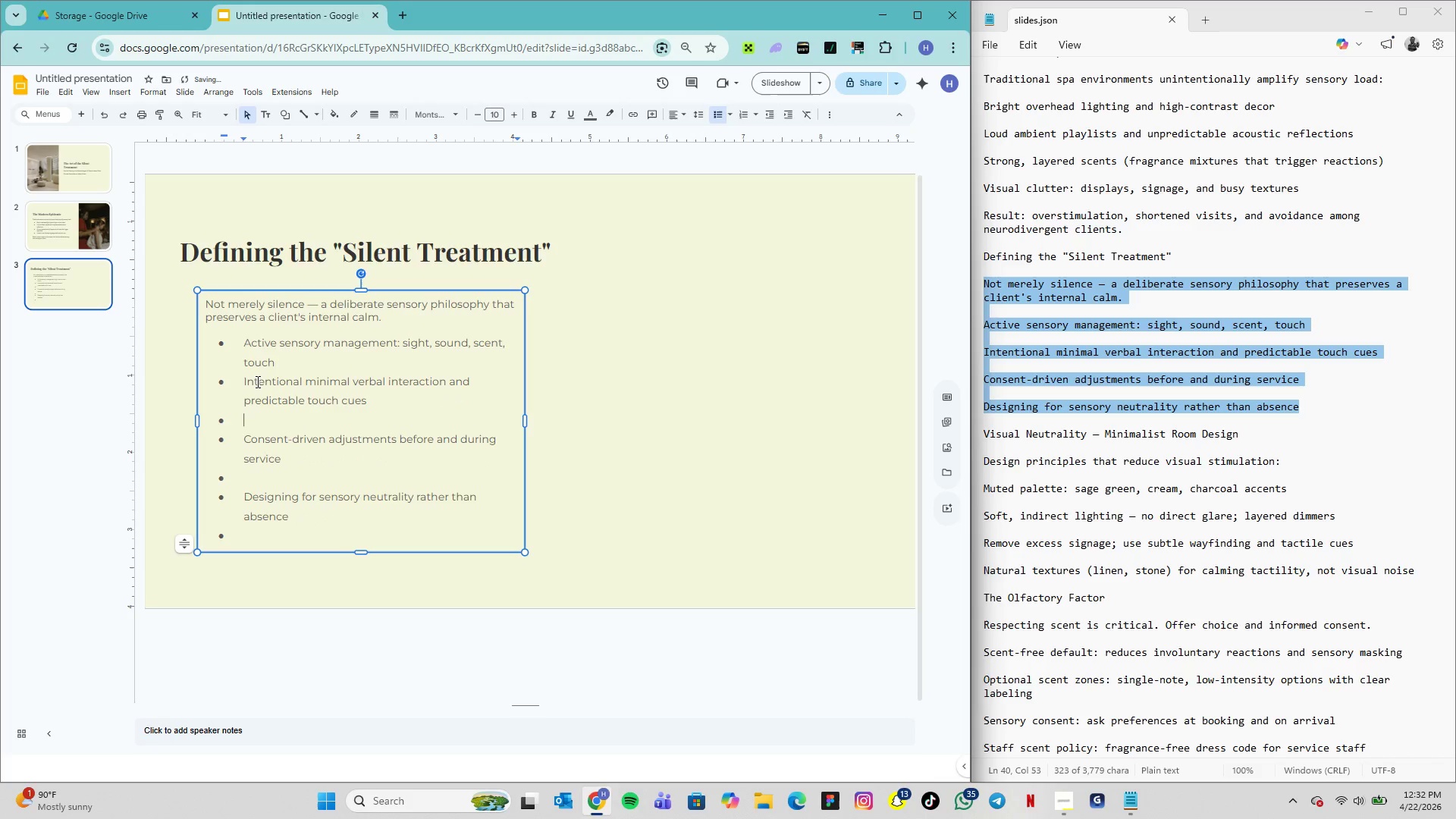 
key(Backspace)
 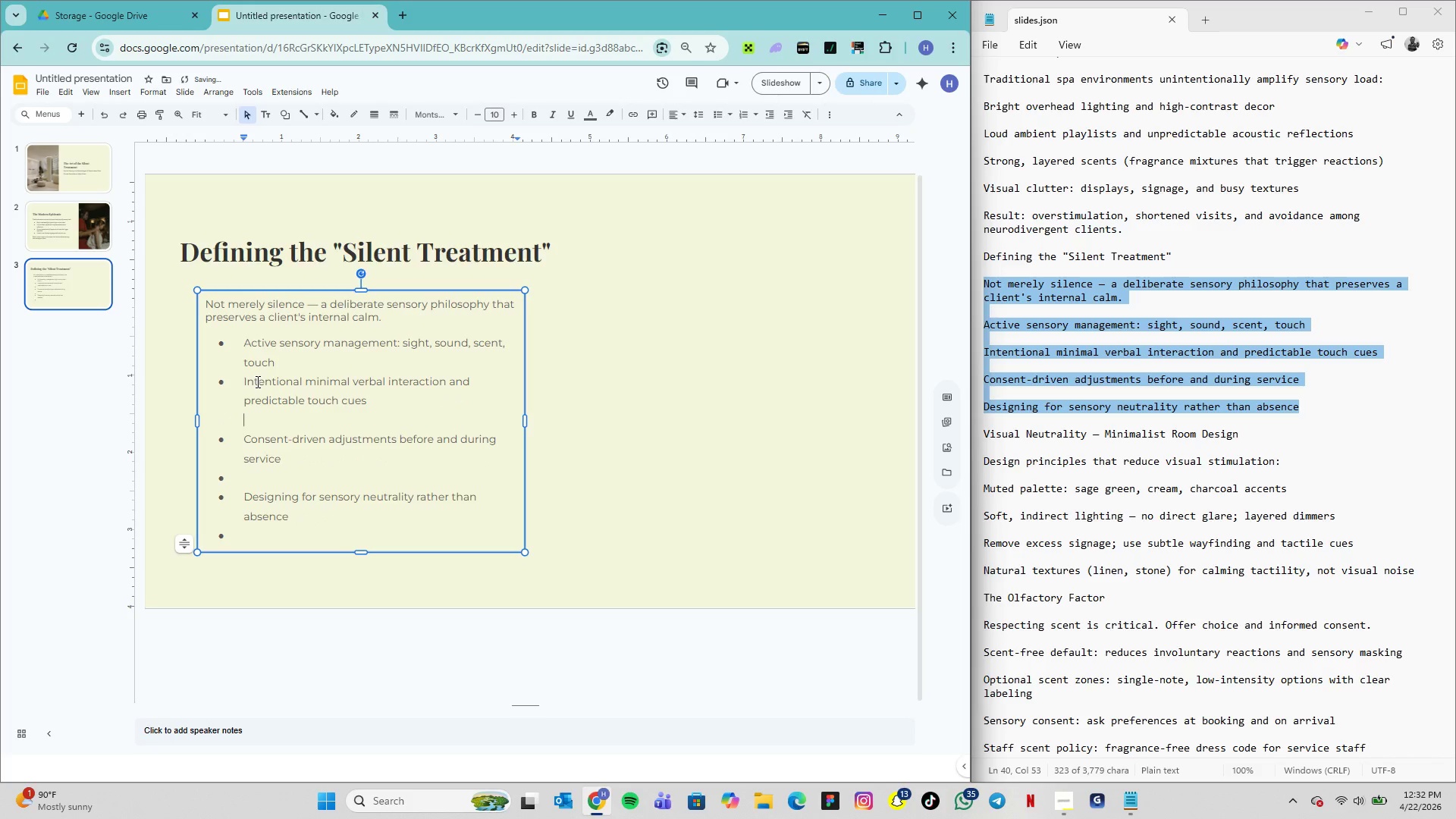 
key(ArrowDown)
 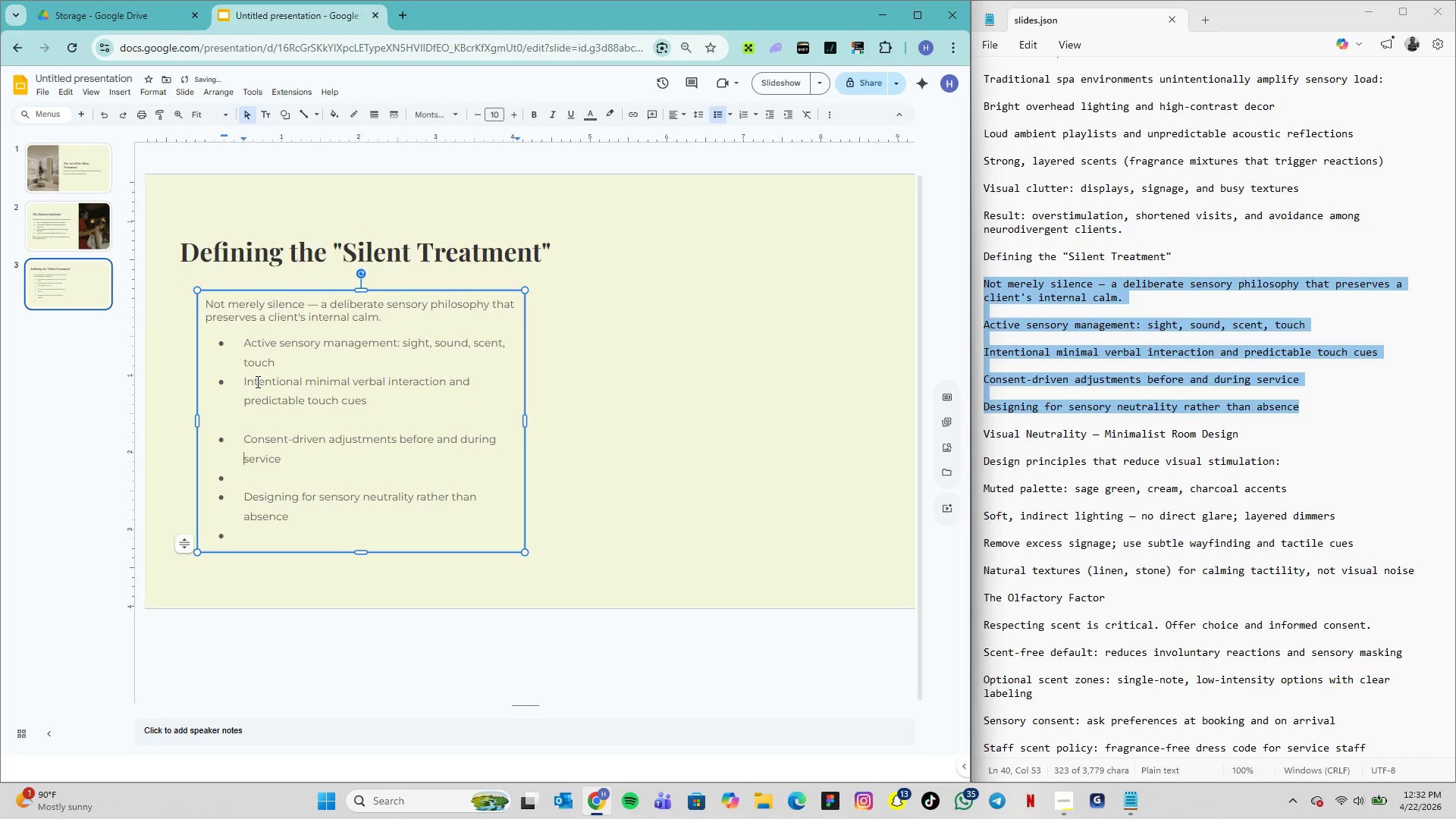 
key(ArrowDown)
 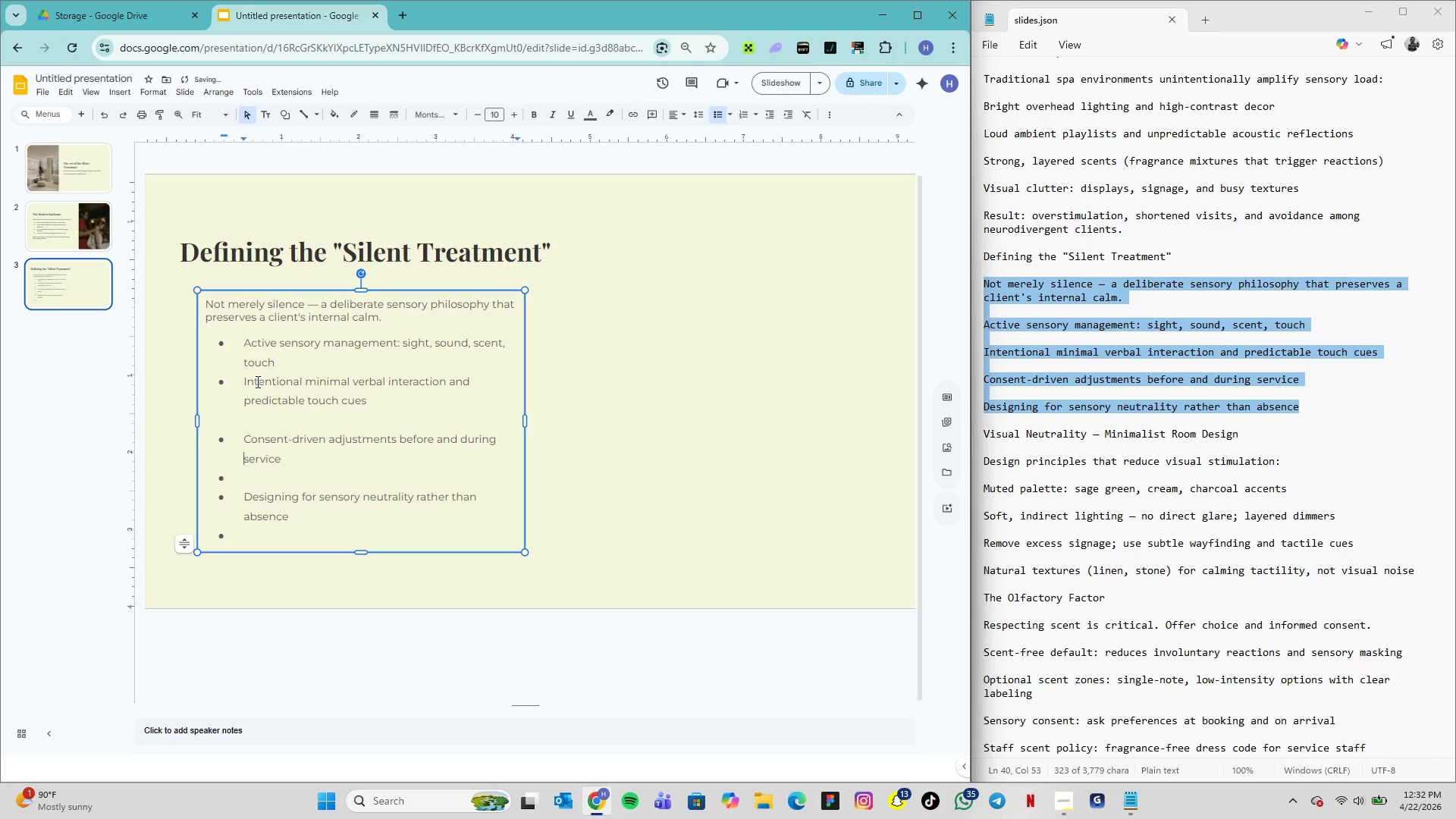 
key(ArrowDown)
 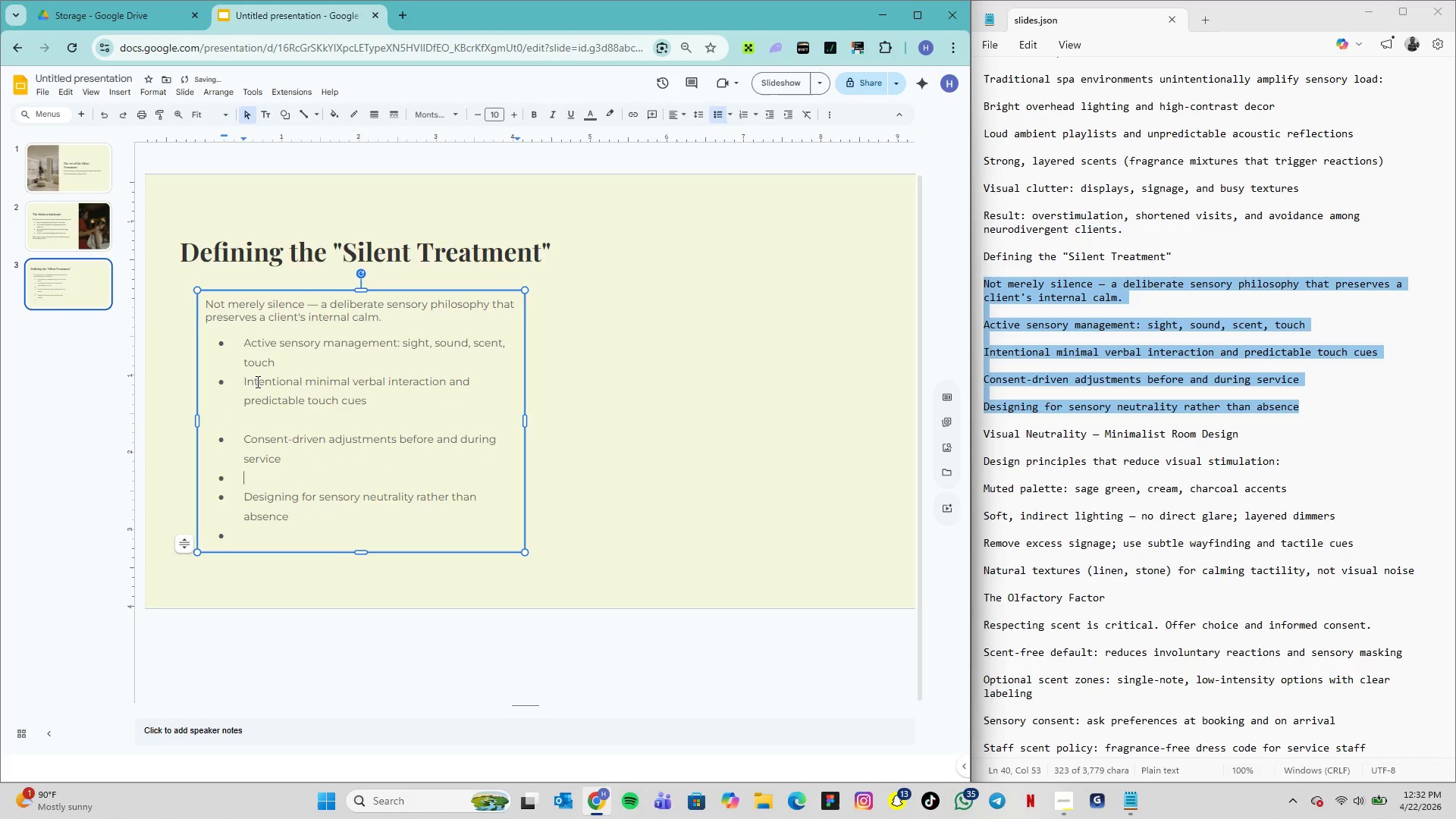 
key(Backspace)
 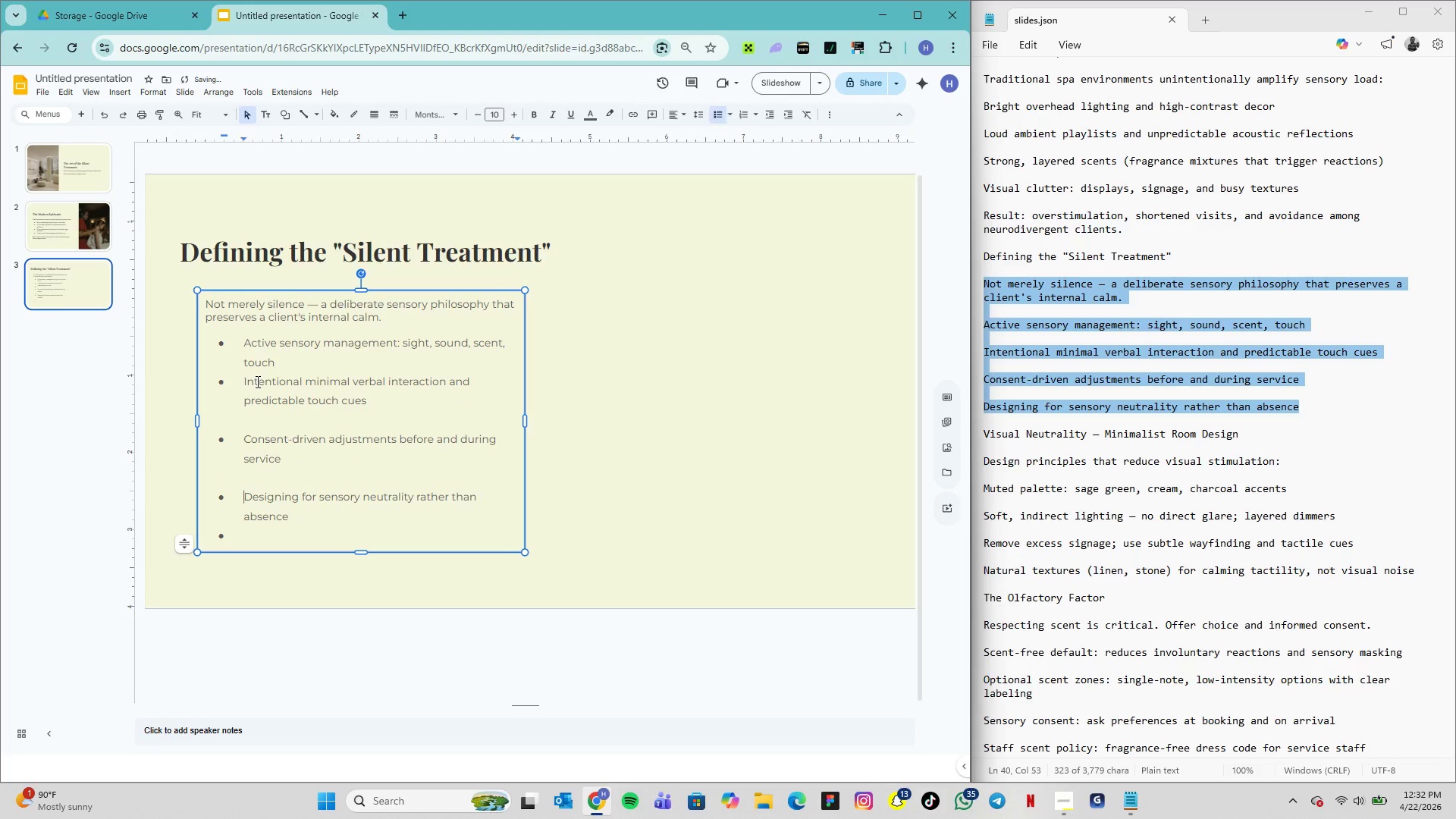 
key(ArrowDown)
 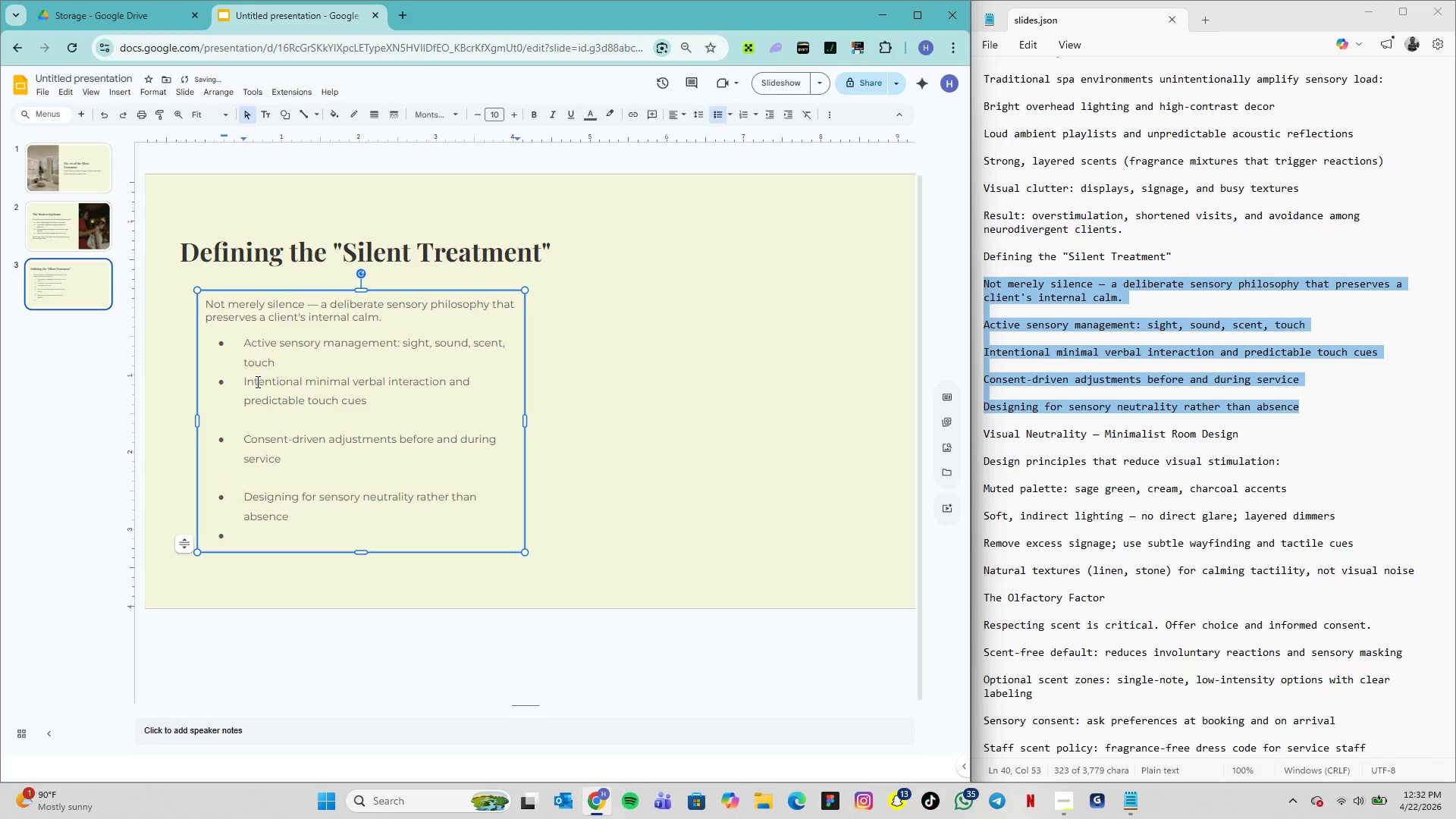 
key(ArrowDown)
 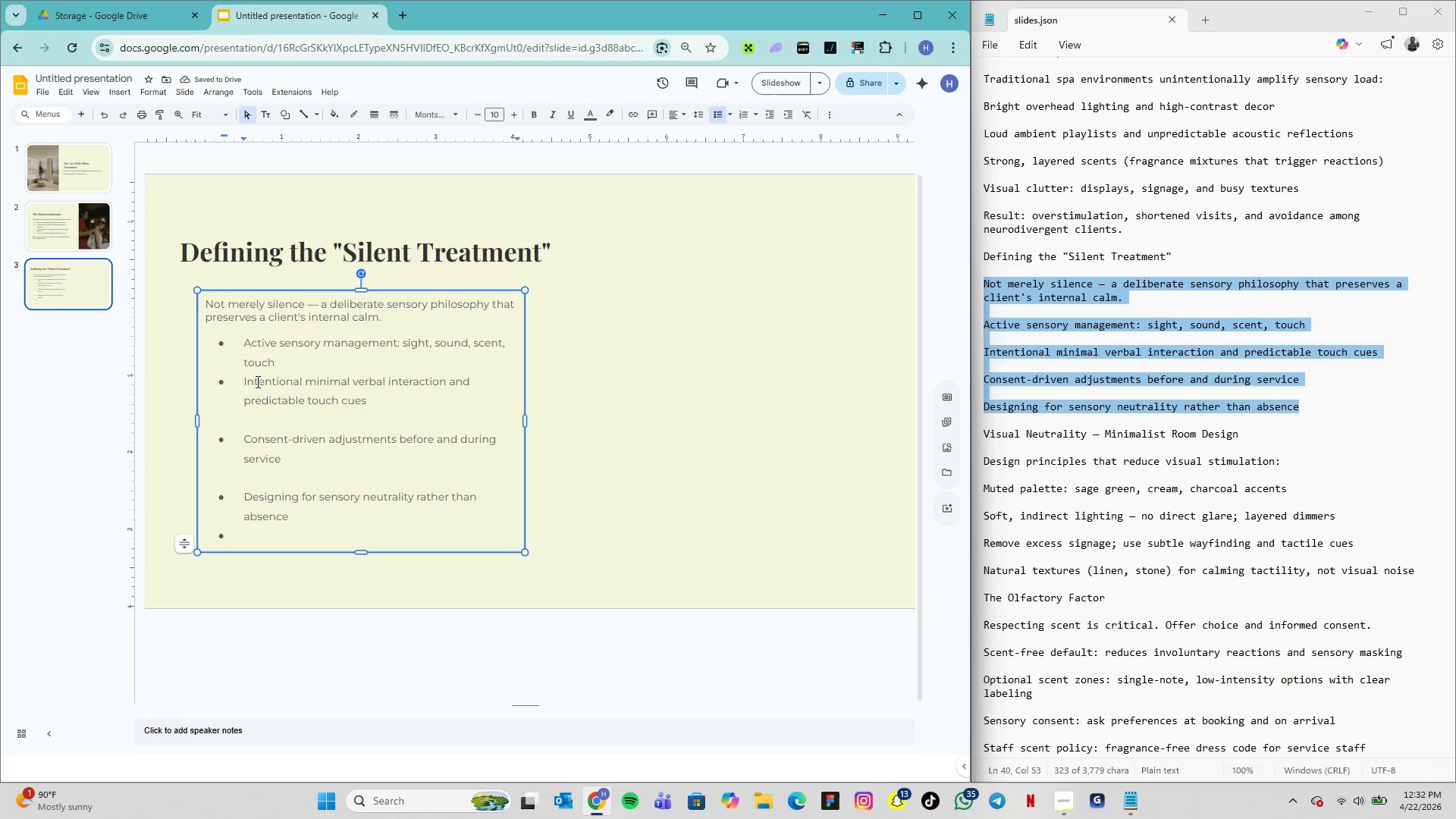 
key(ArrowDown)
 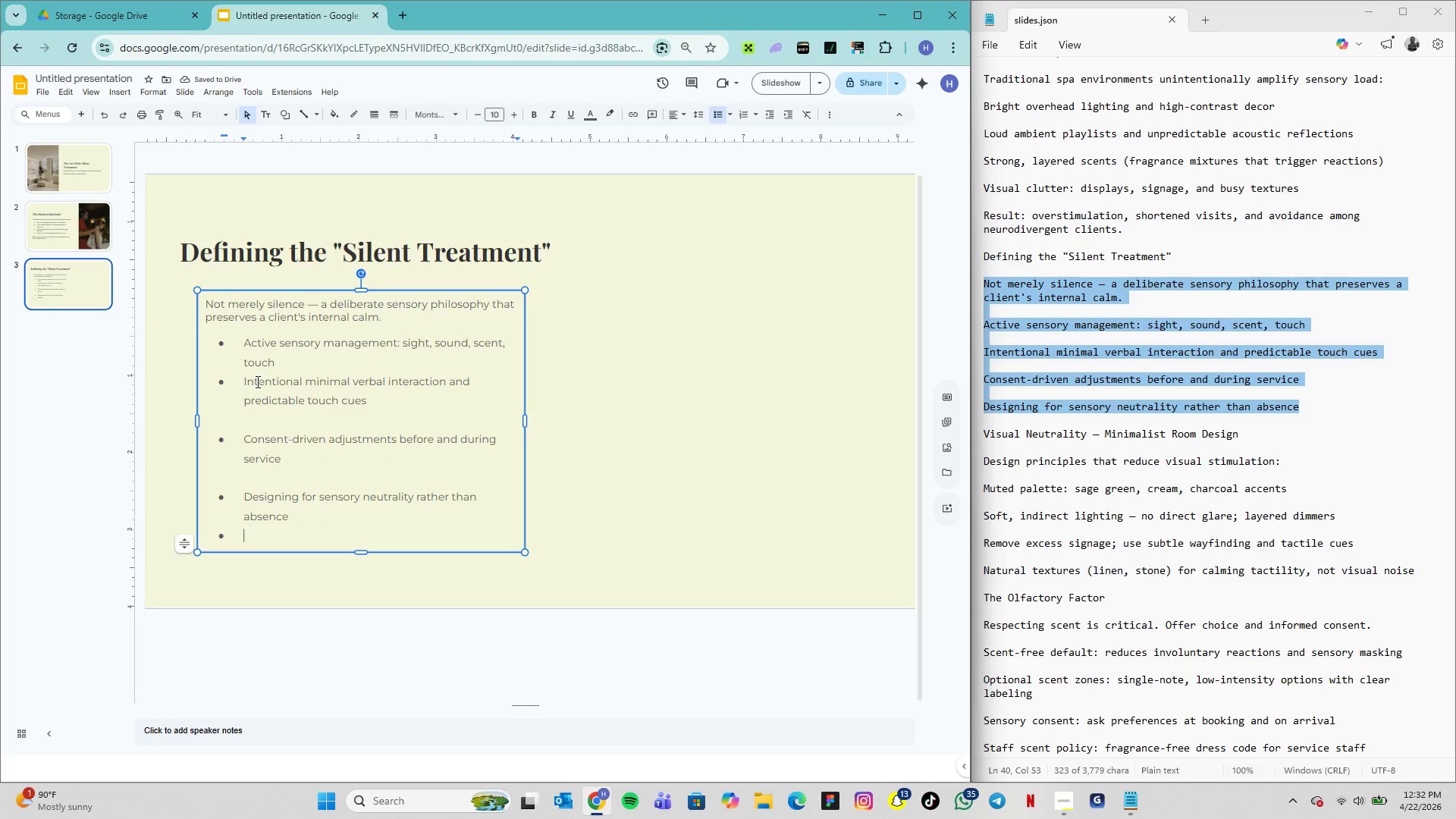 
key(Backspace)
 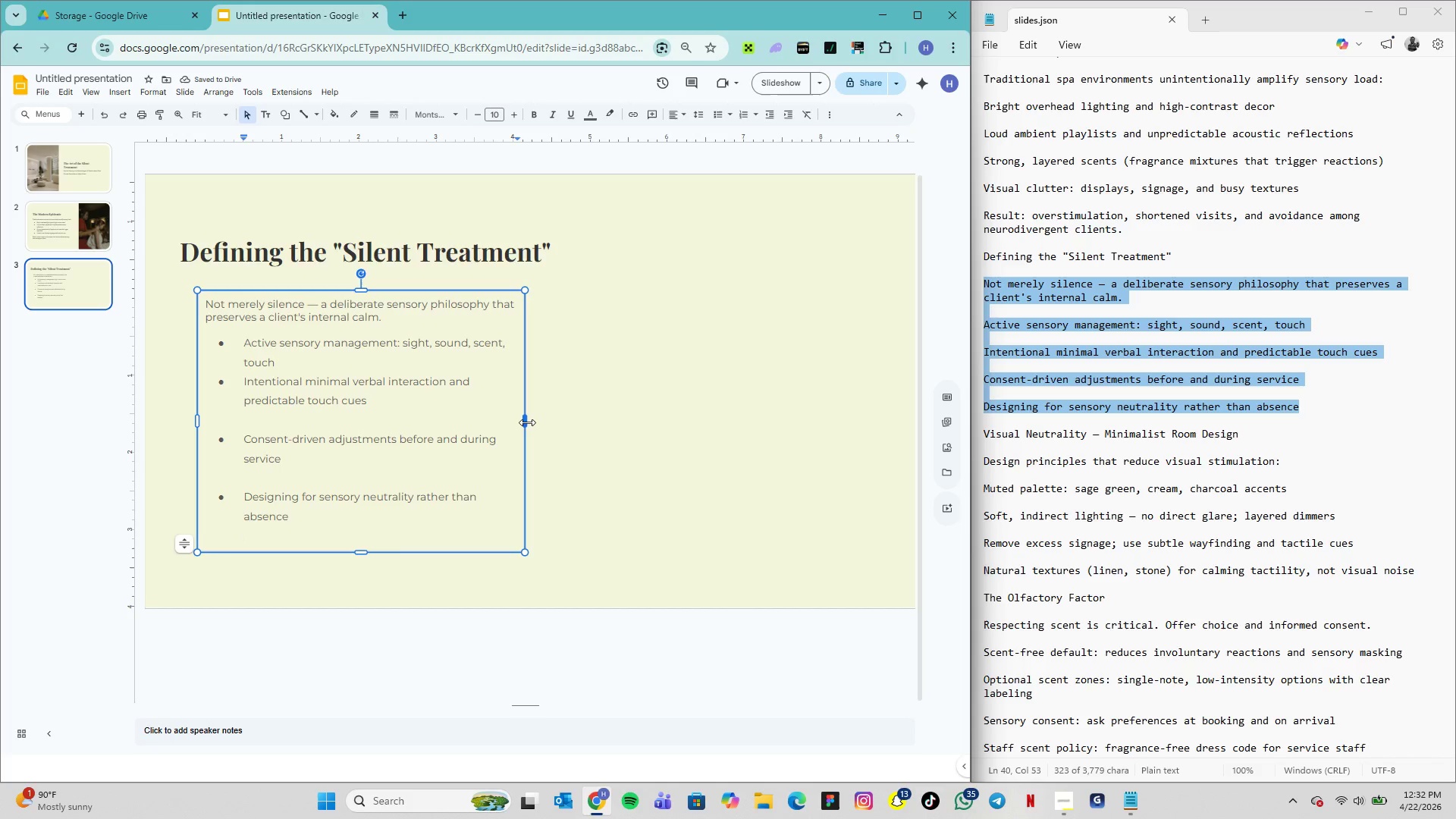 
wait(6.08)
 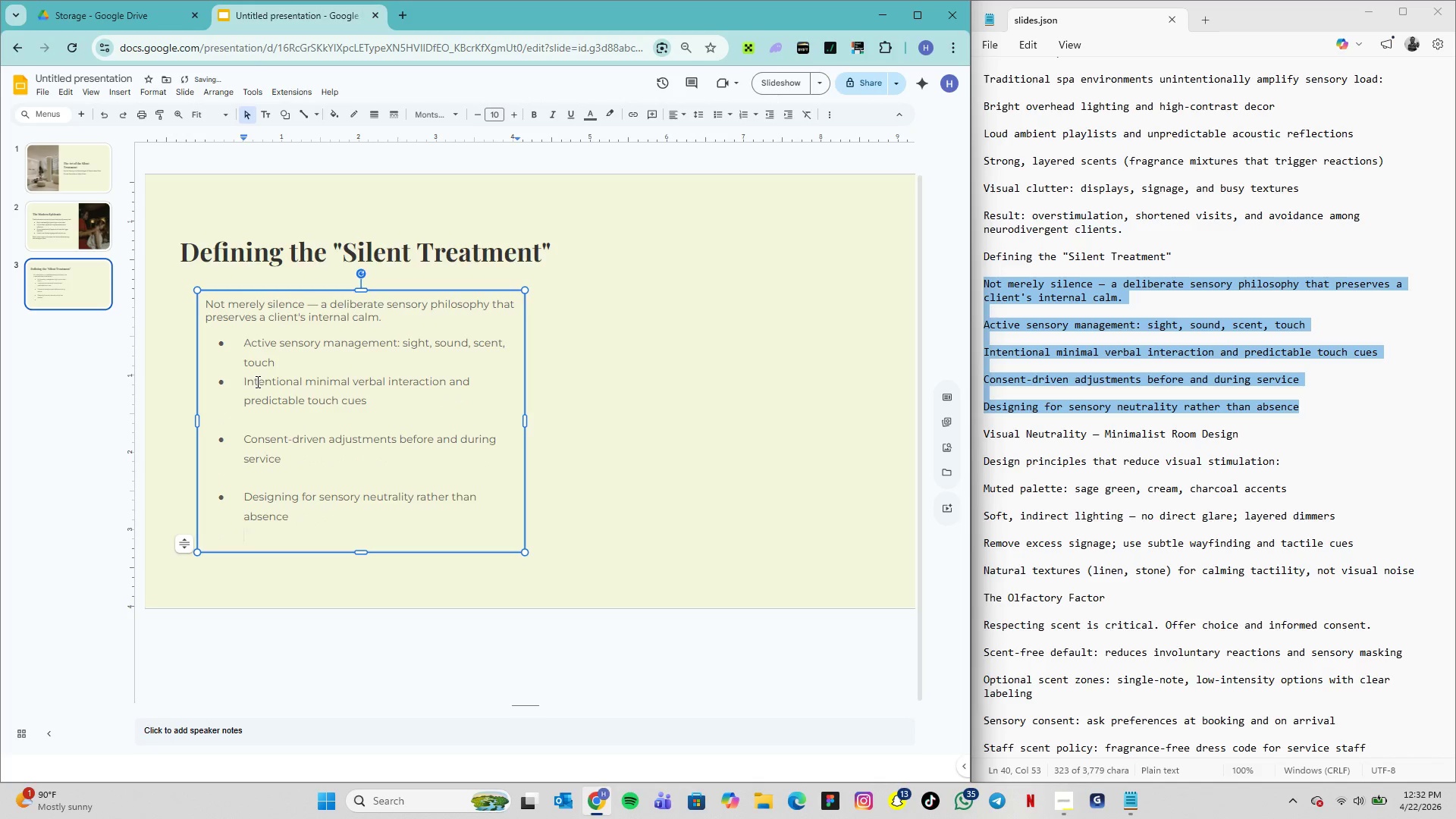 
left_click_drag(start_coordinate=[527, 422], to_coordinate=[576, 417])
 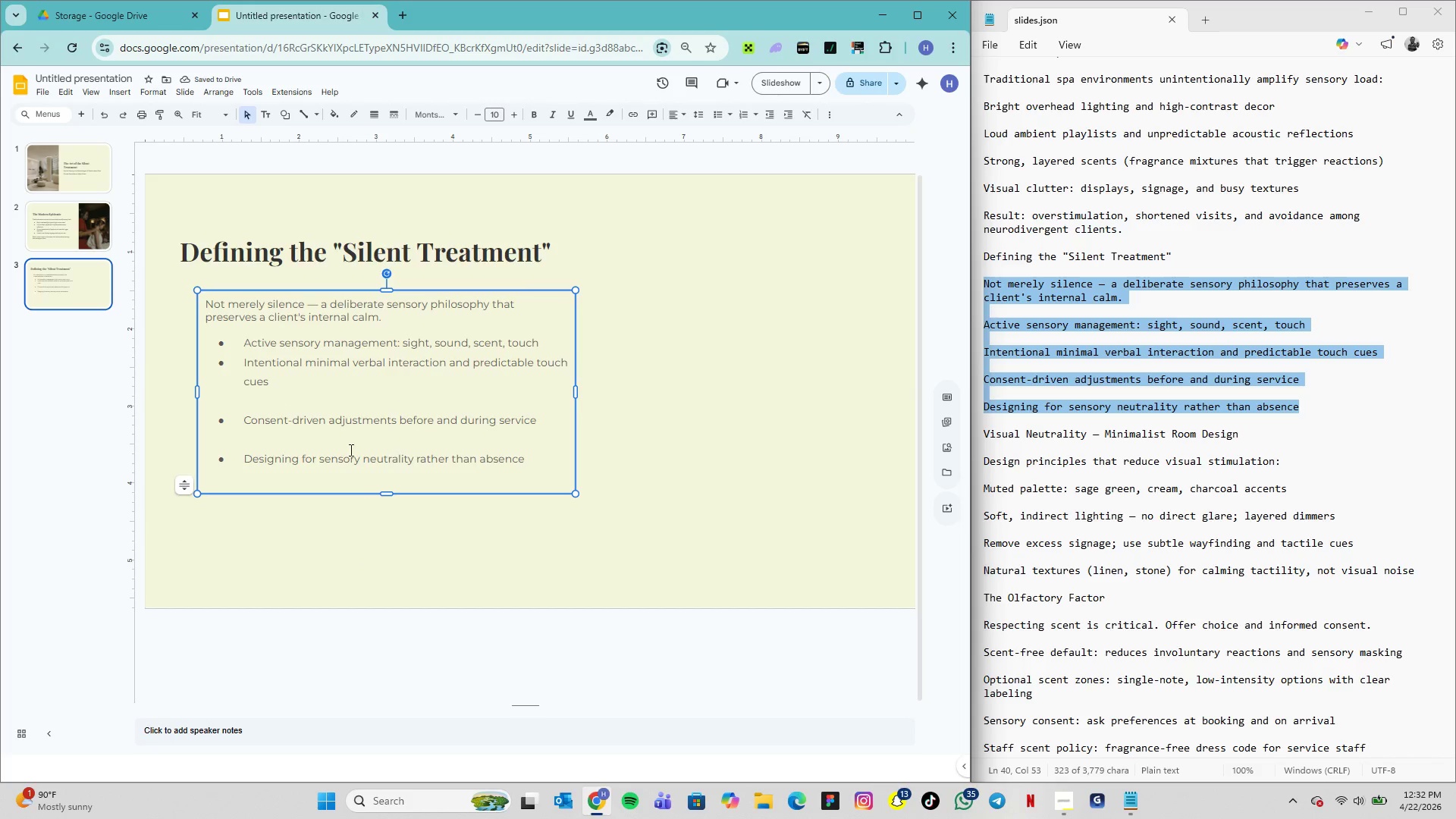 
wait(5.88)
 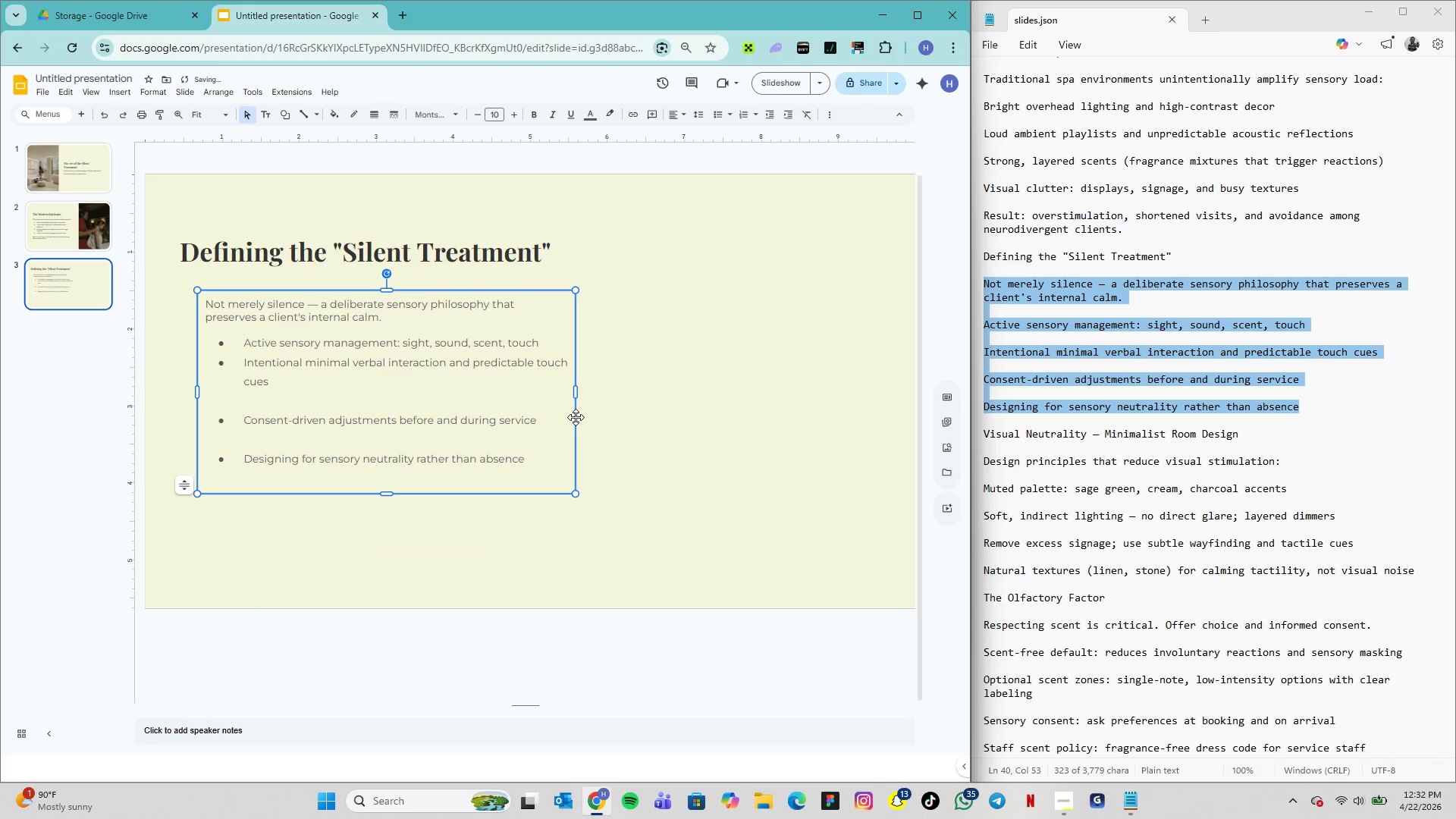 
left_click_drag(start_coordinate=[217, 342], to_coordinate=[541, 462])
 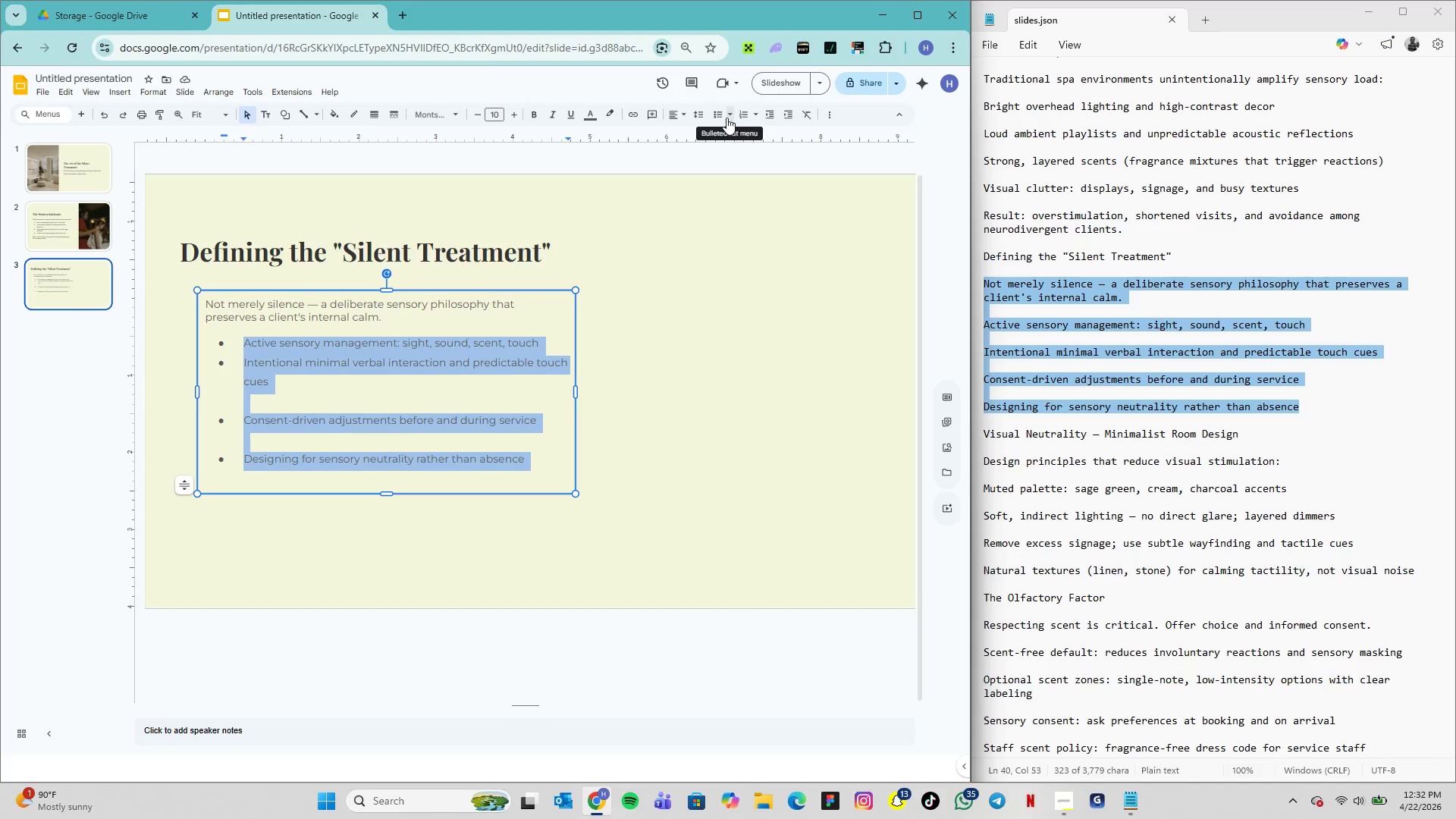 
left_click([706, 118])
 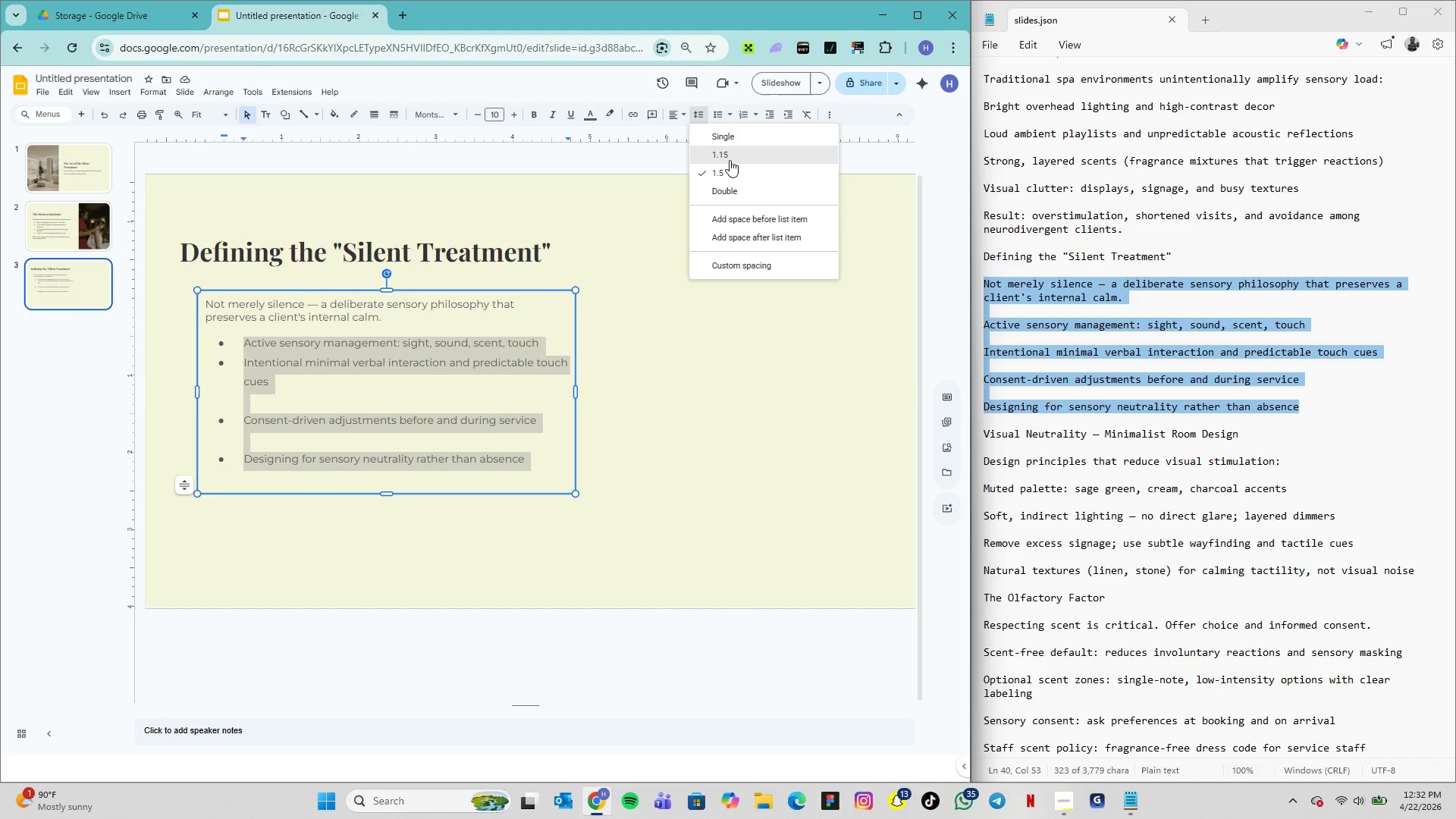 
left_click([730, 160])
 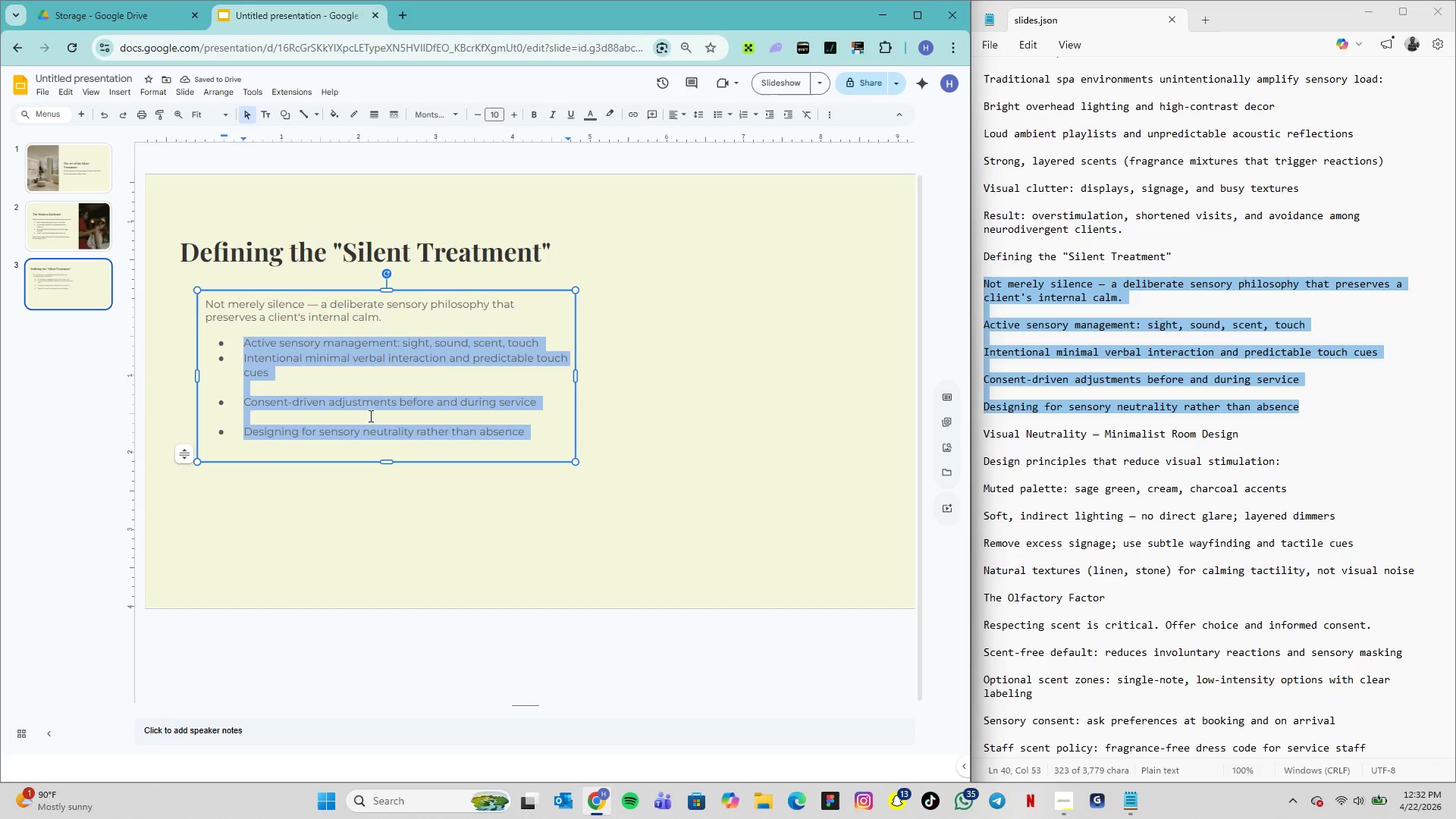 
wait(9.58)
 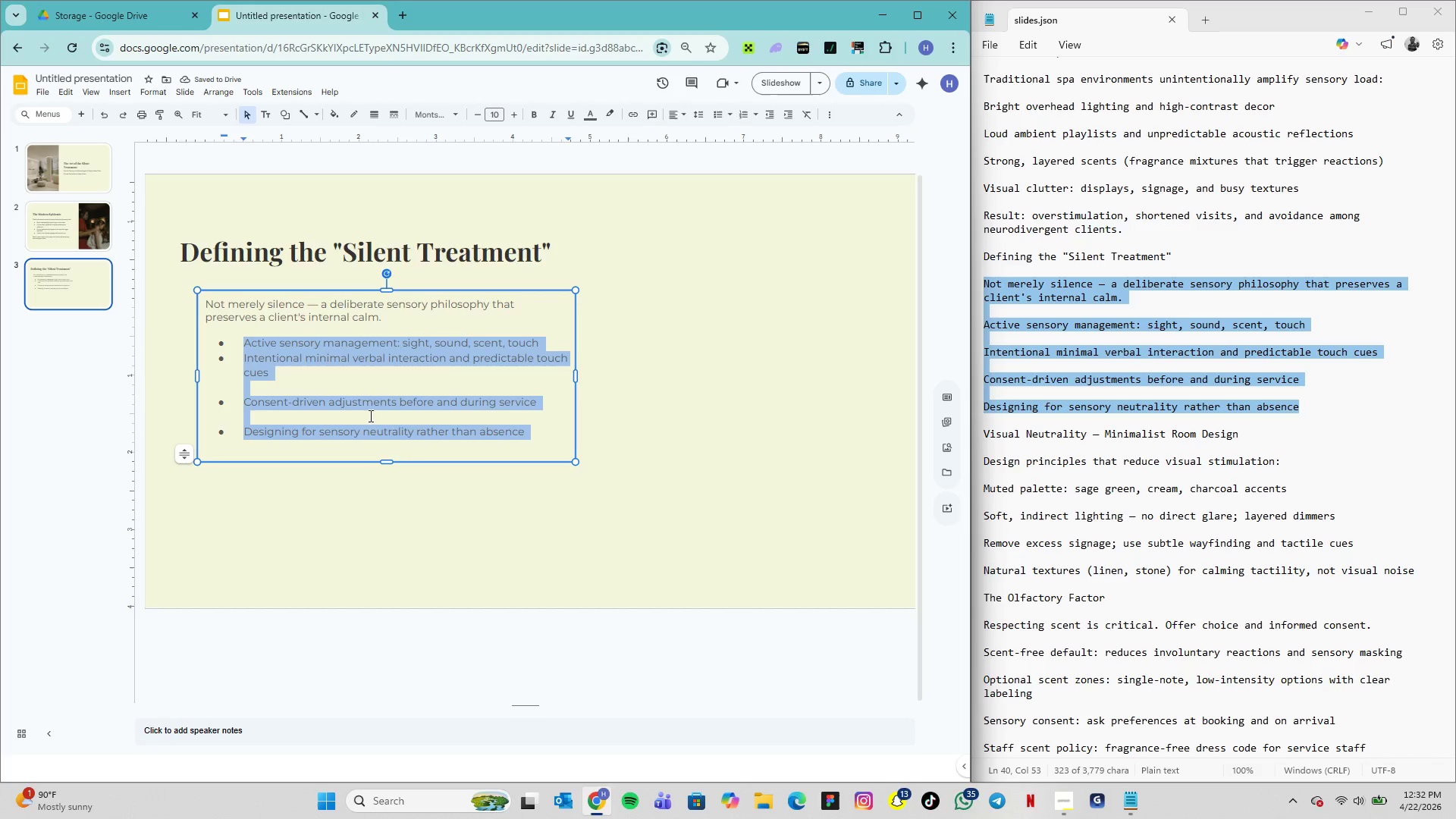 
key(Backspace)
 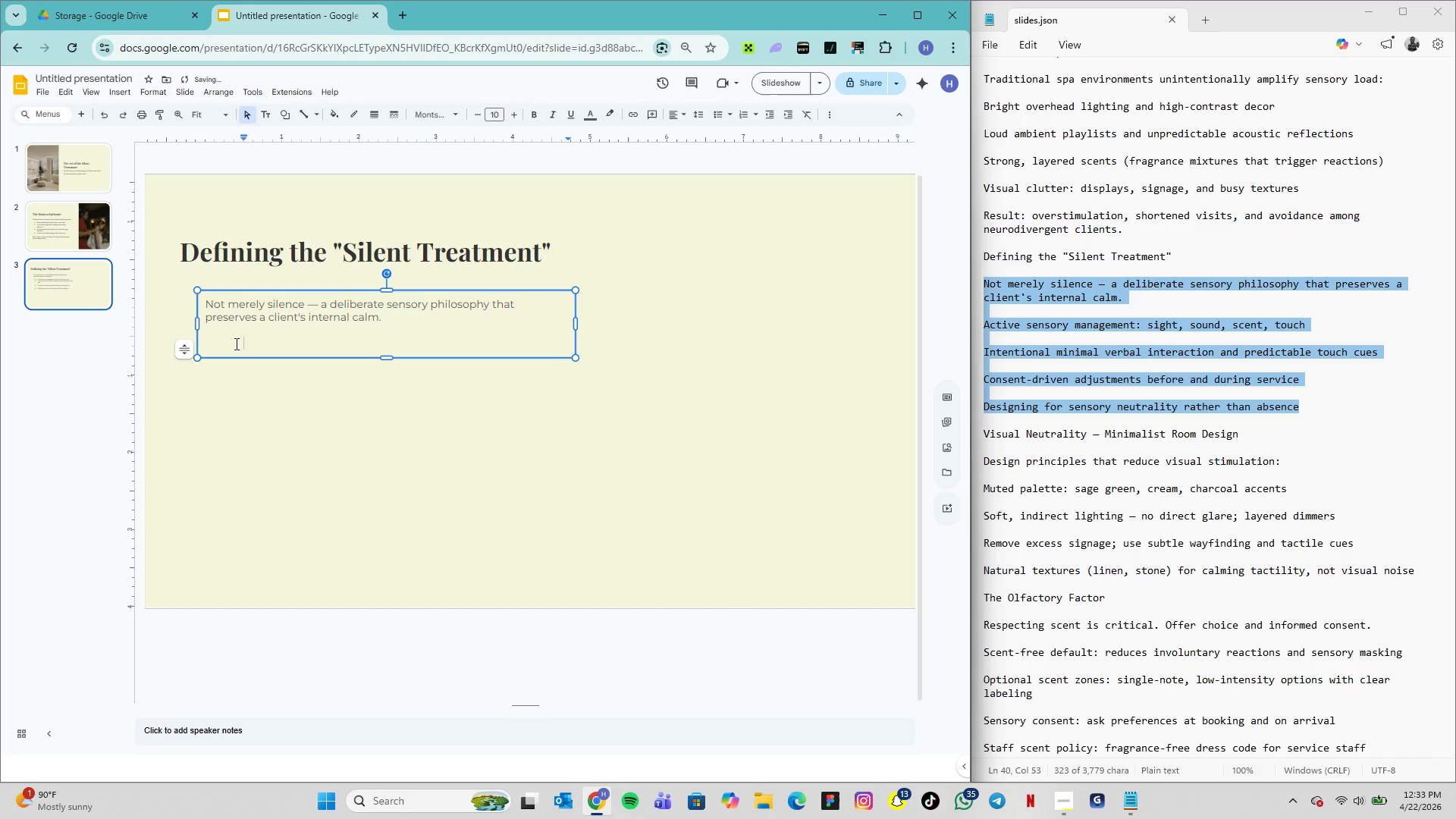 
key(Backspace)
 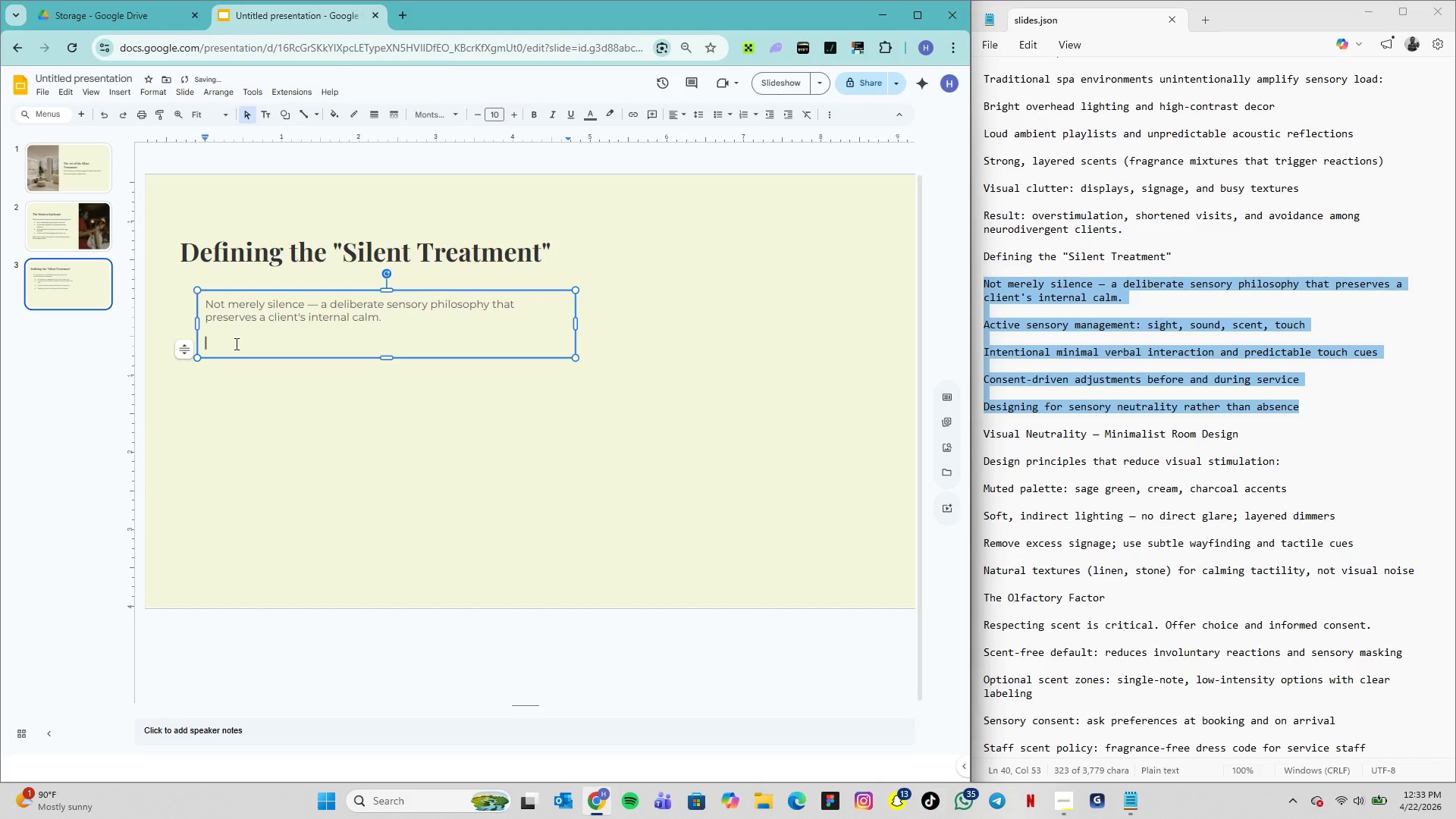 
key(Backspace)
 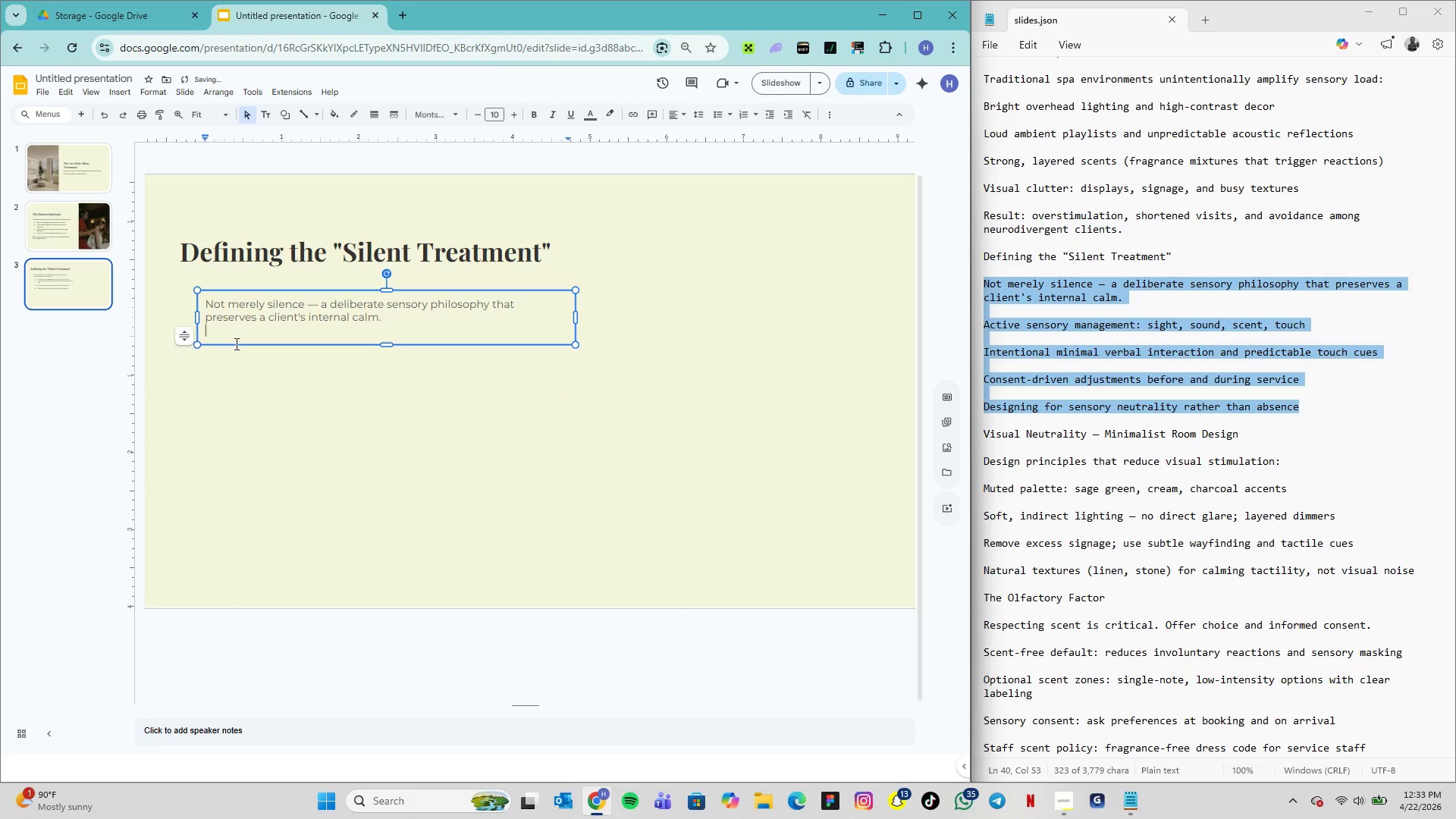 
key(Backspace)
 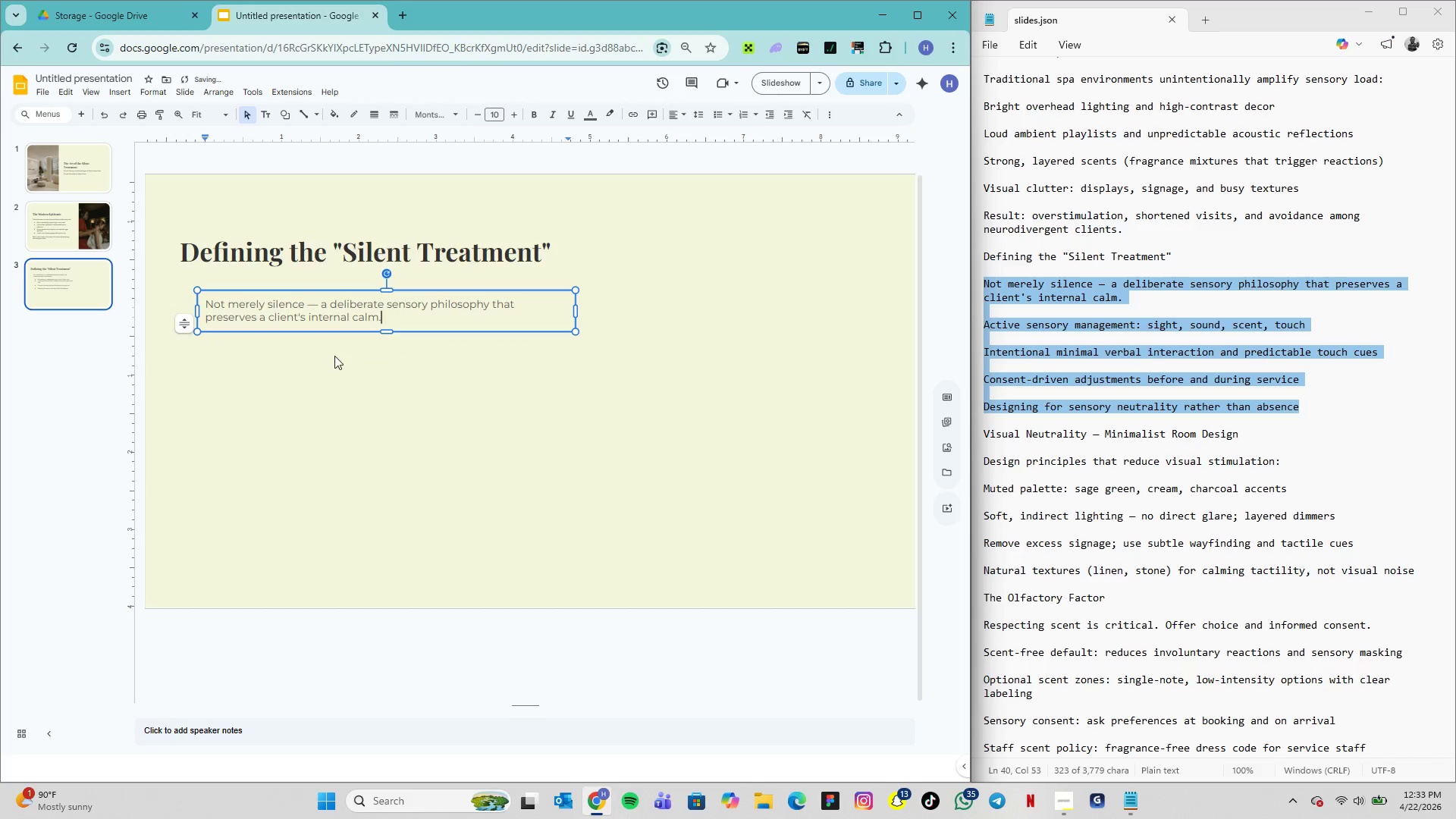 
left_click([435, 364])
 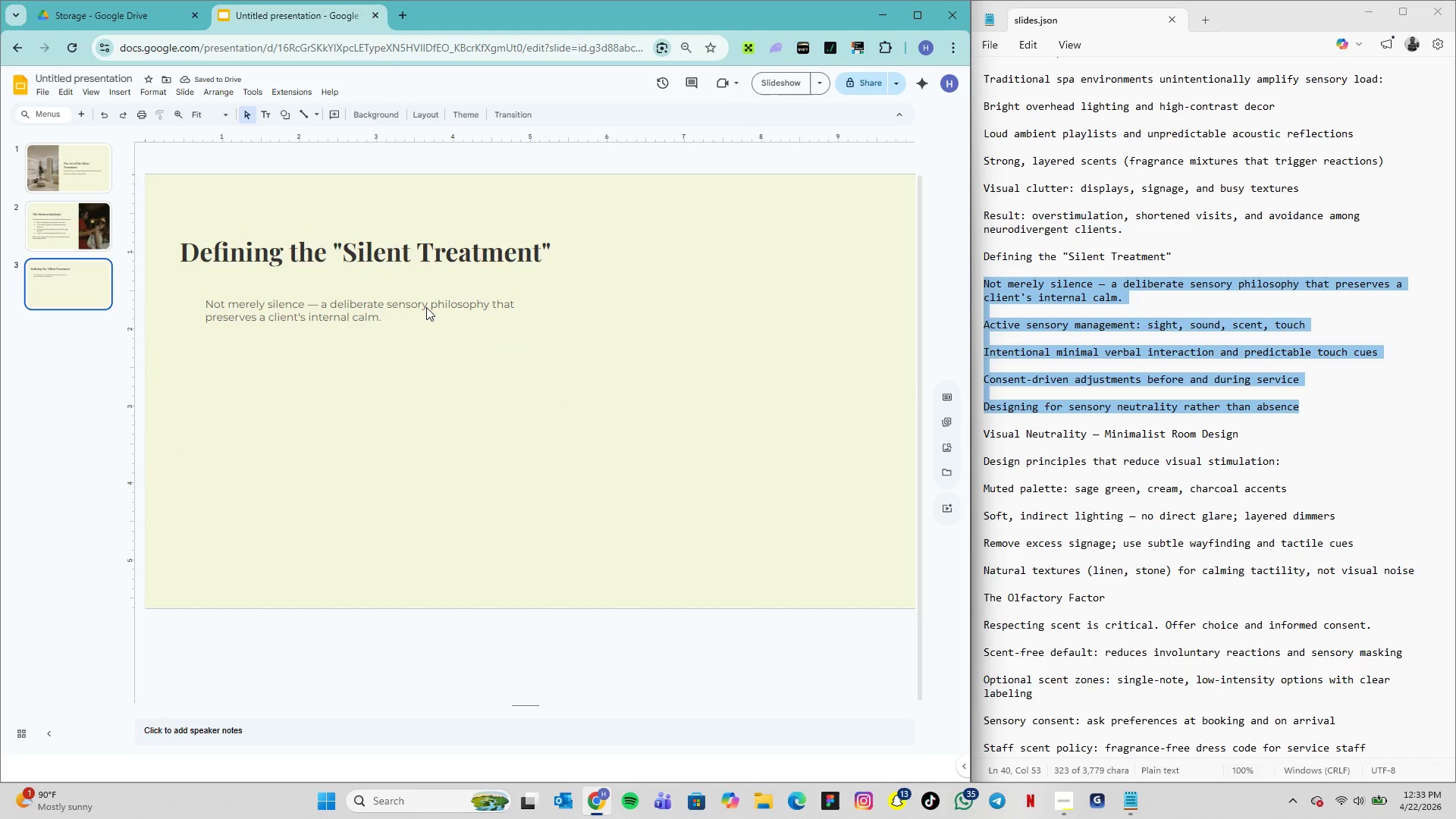 
left_click([426, 307])
 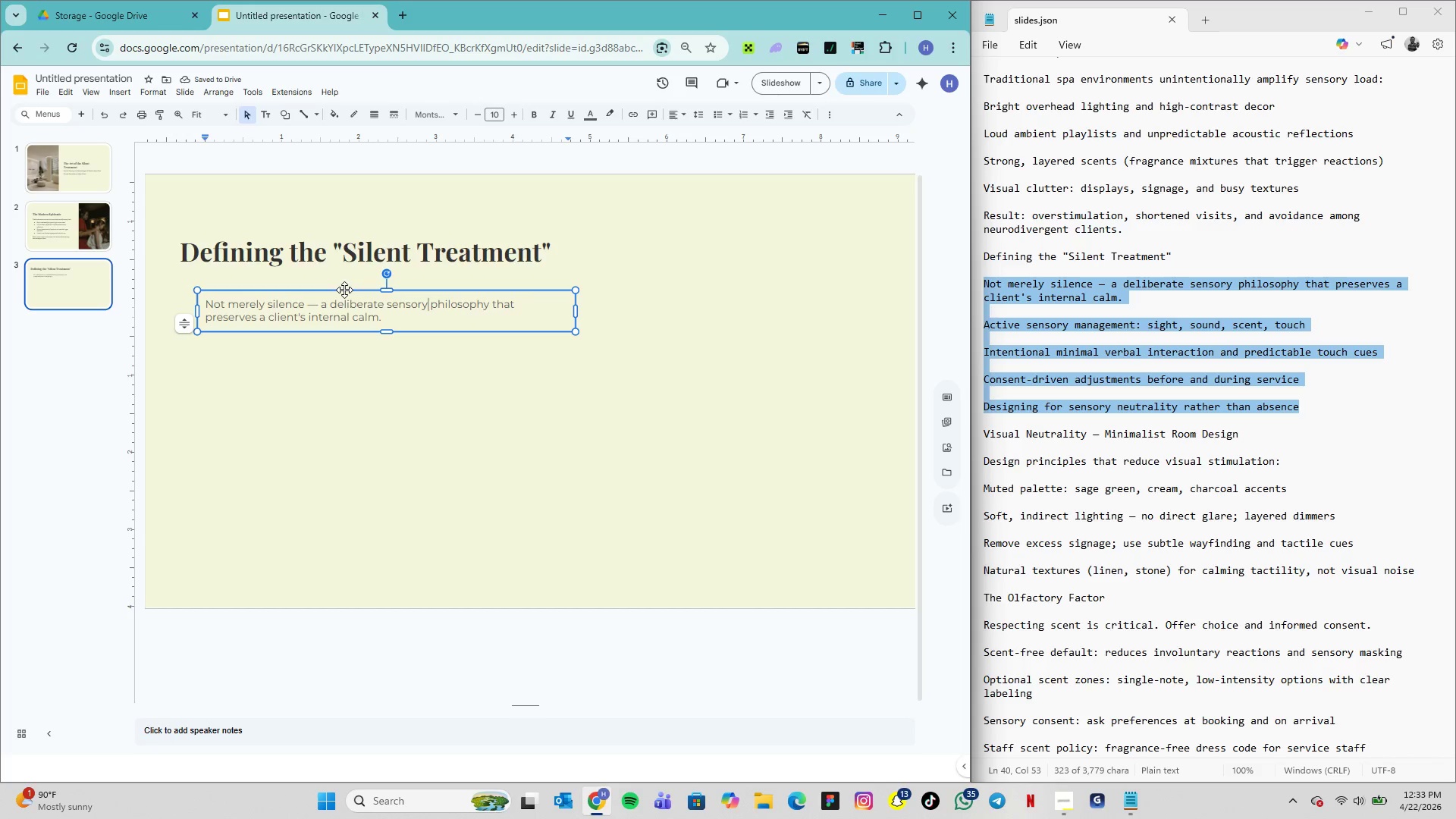 
left_click_drag(start_coordinate=[344, 290], to_coordinate=[334, 284])
 